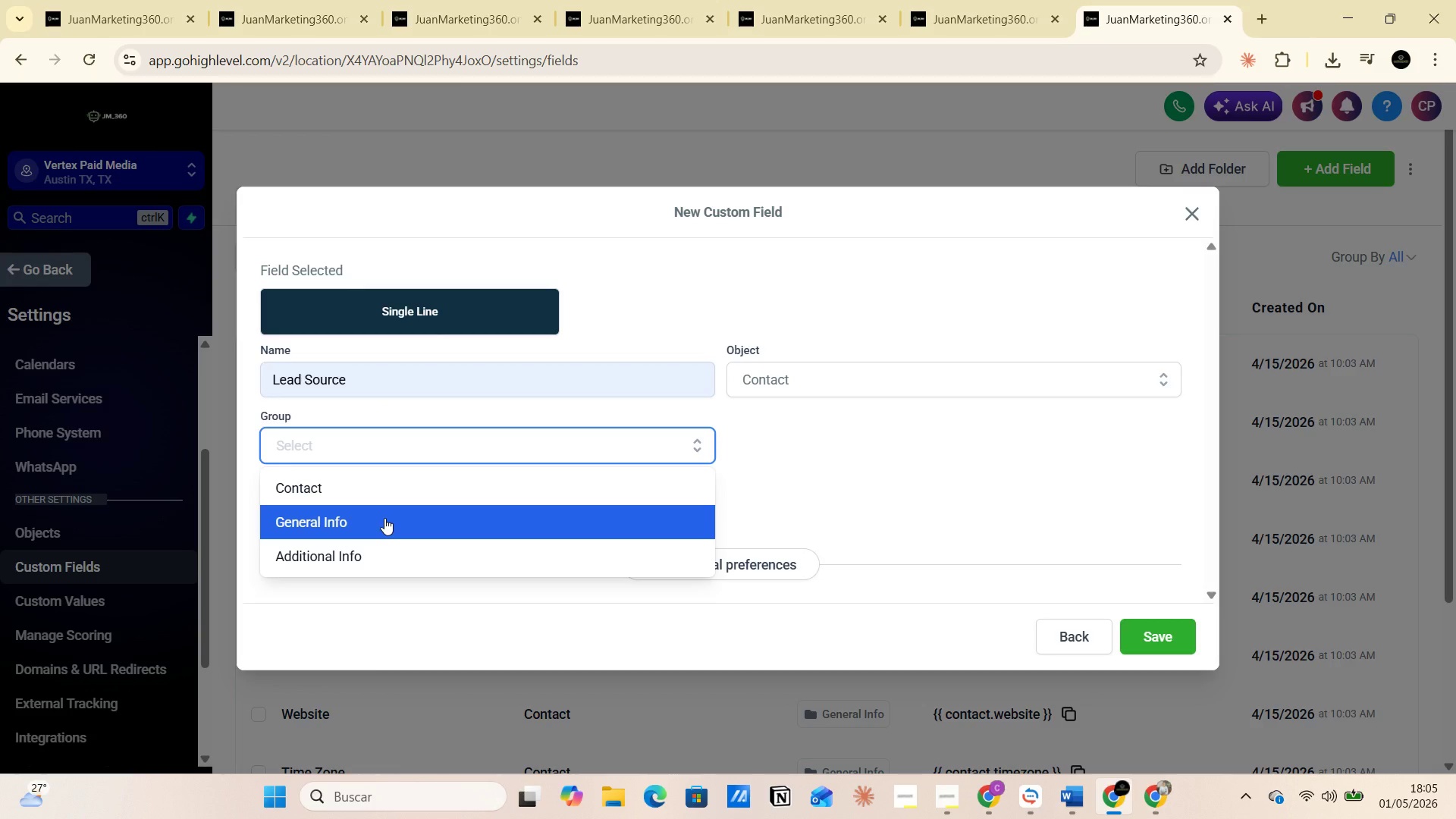 
left_click([384, 517])
 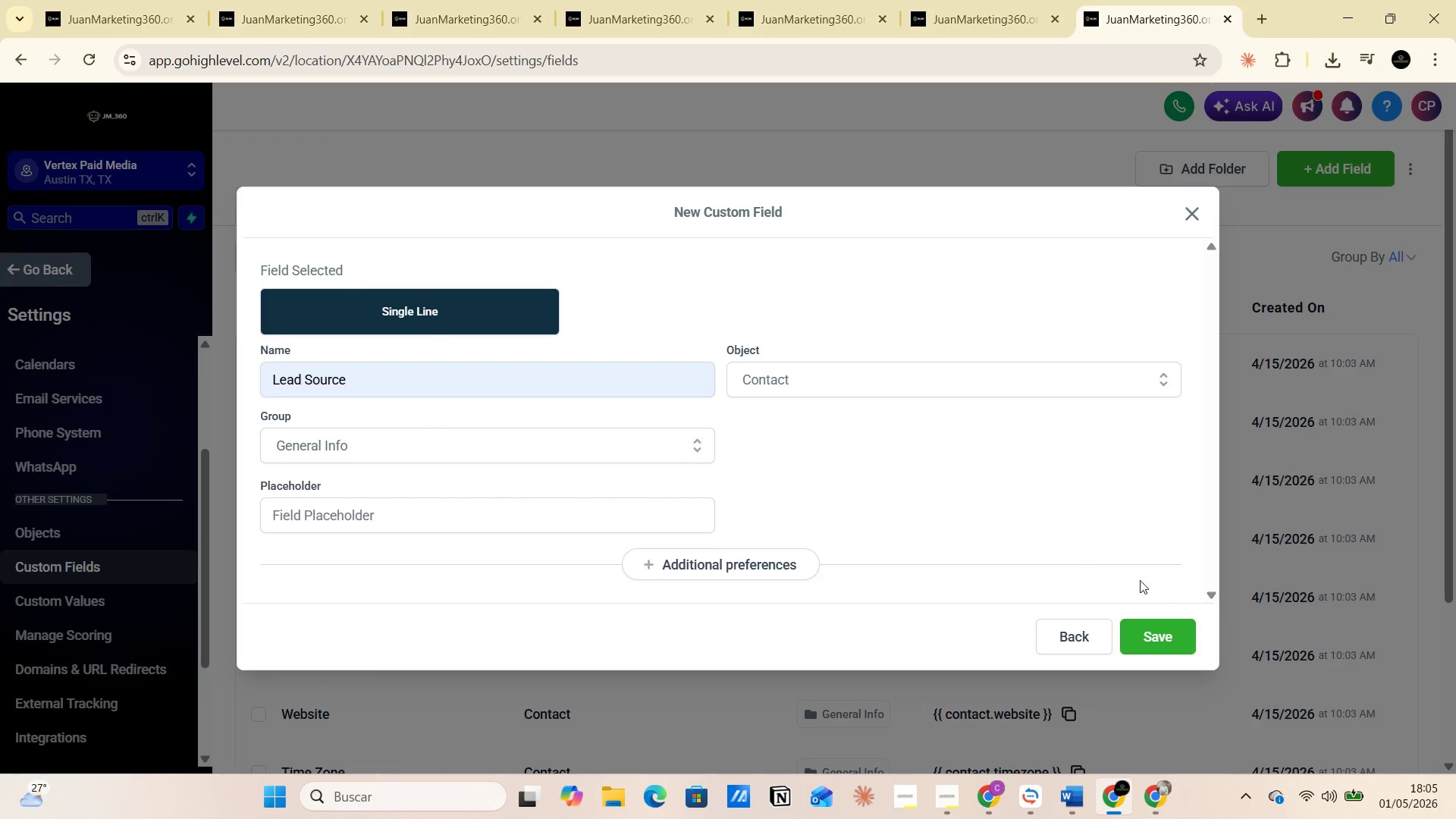 
left_click([1157, 634])
 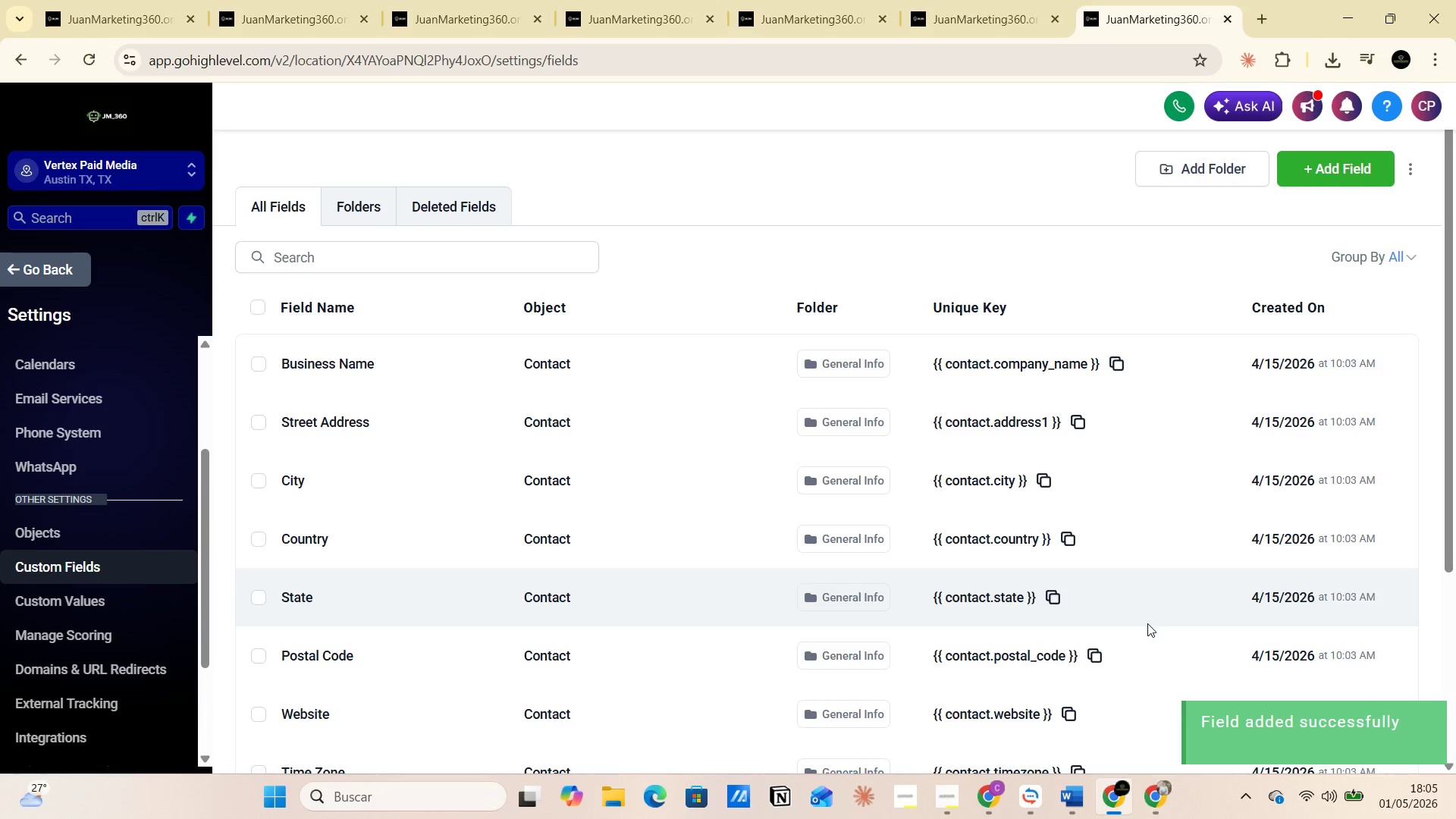 
left_click([968, 5])
 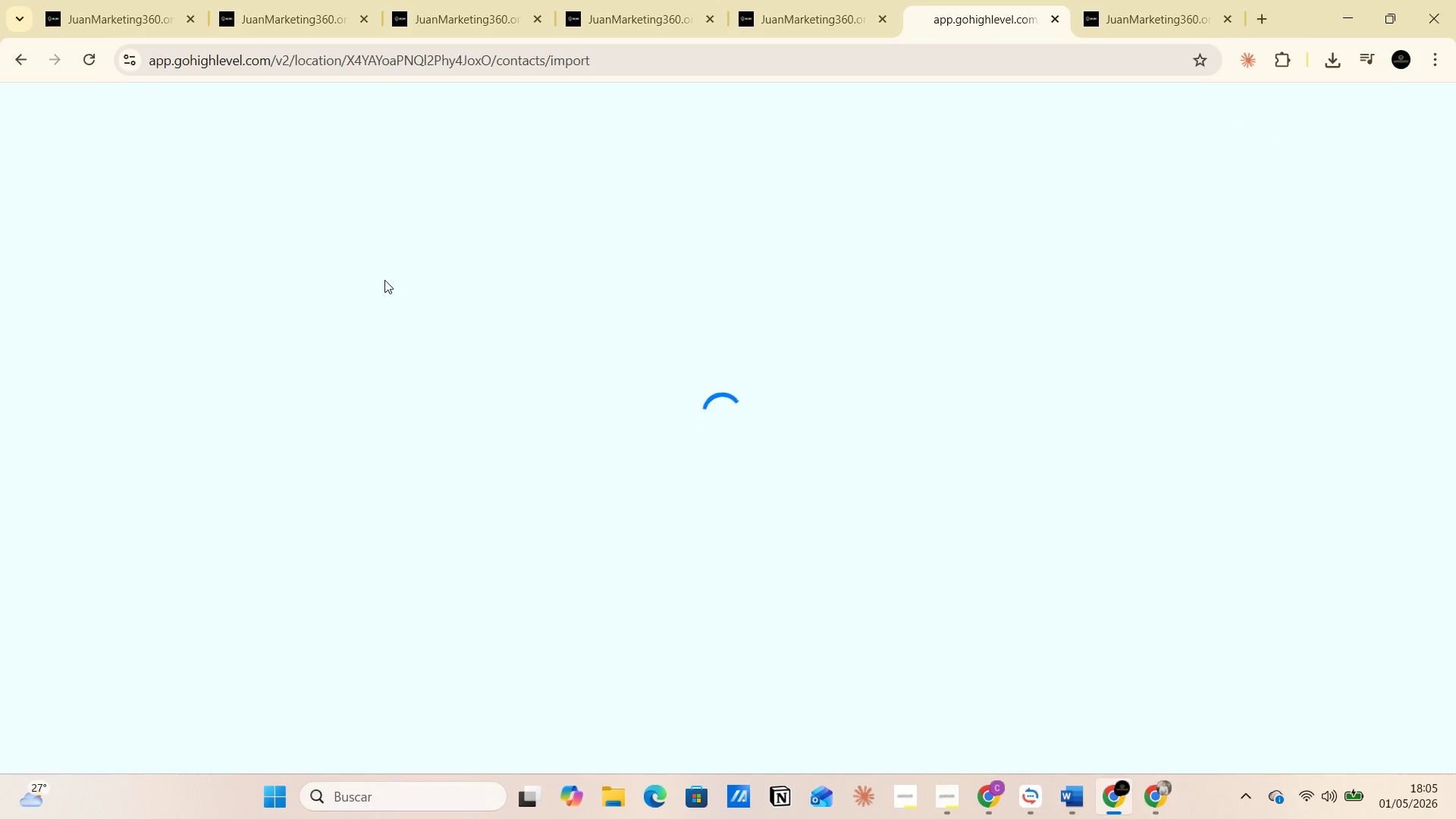 
mouse_move([602, 362])
 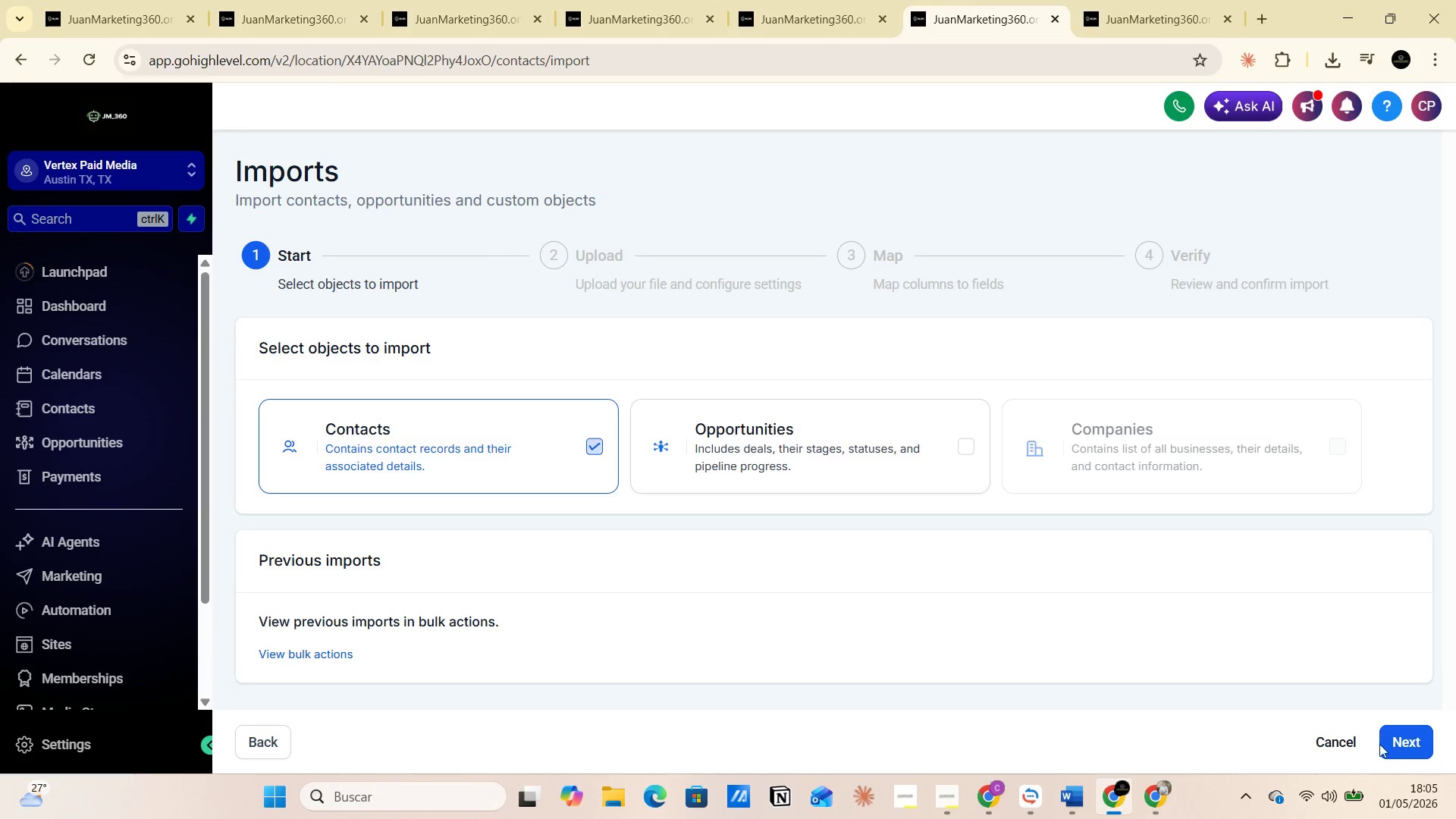 
left_click([1394, 740])
 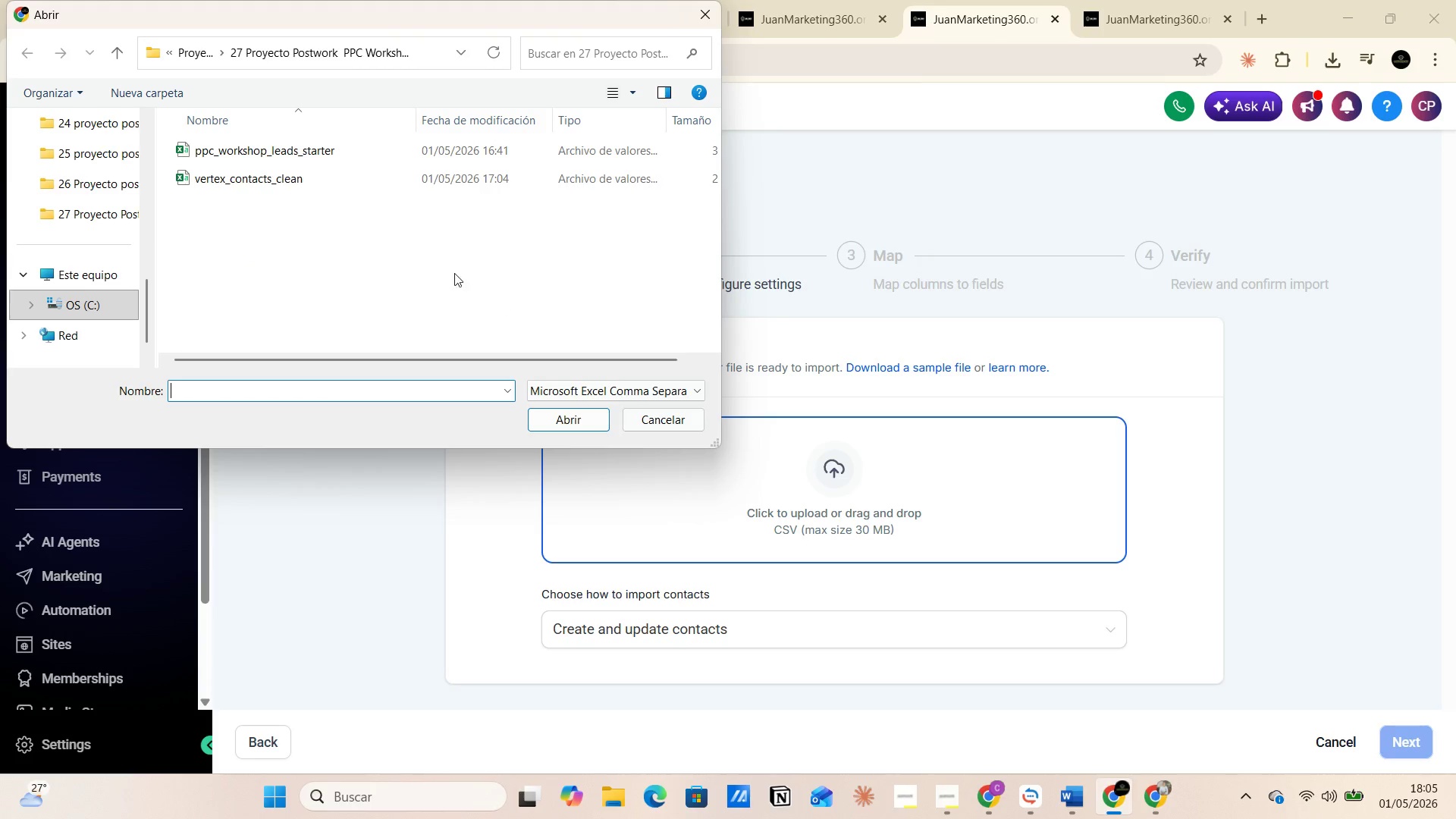 
left_click([249, 177])
 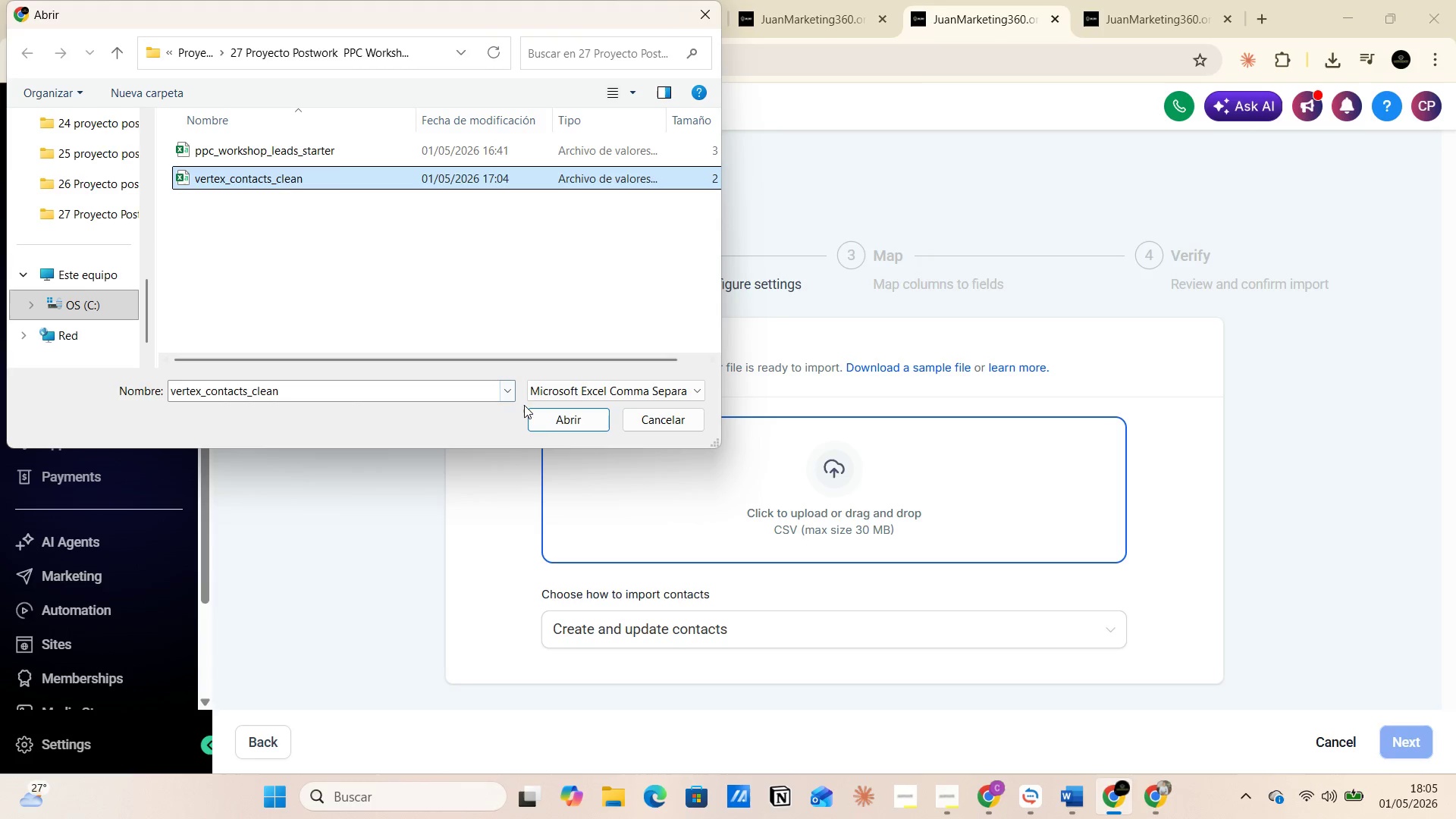 
left_click([548, 417])
 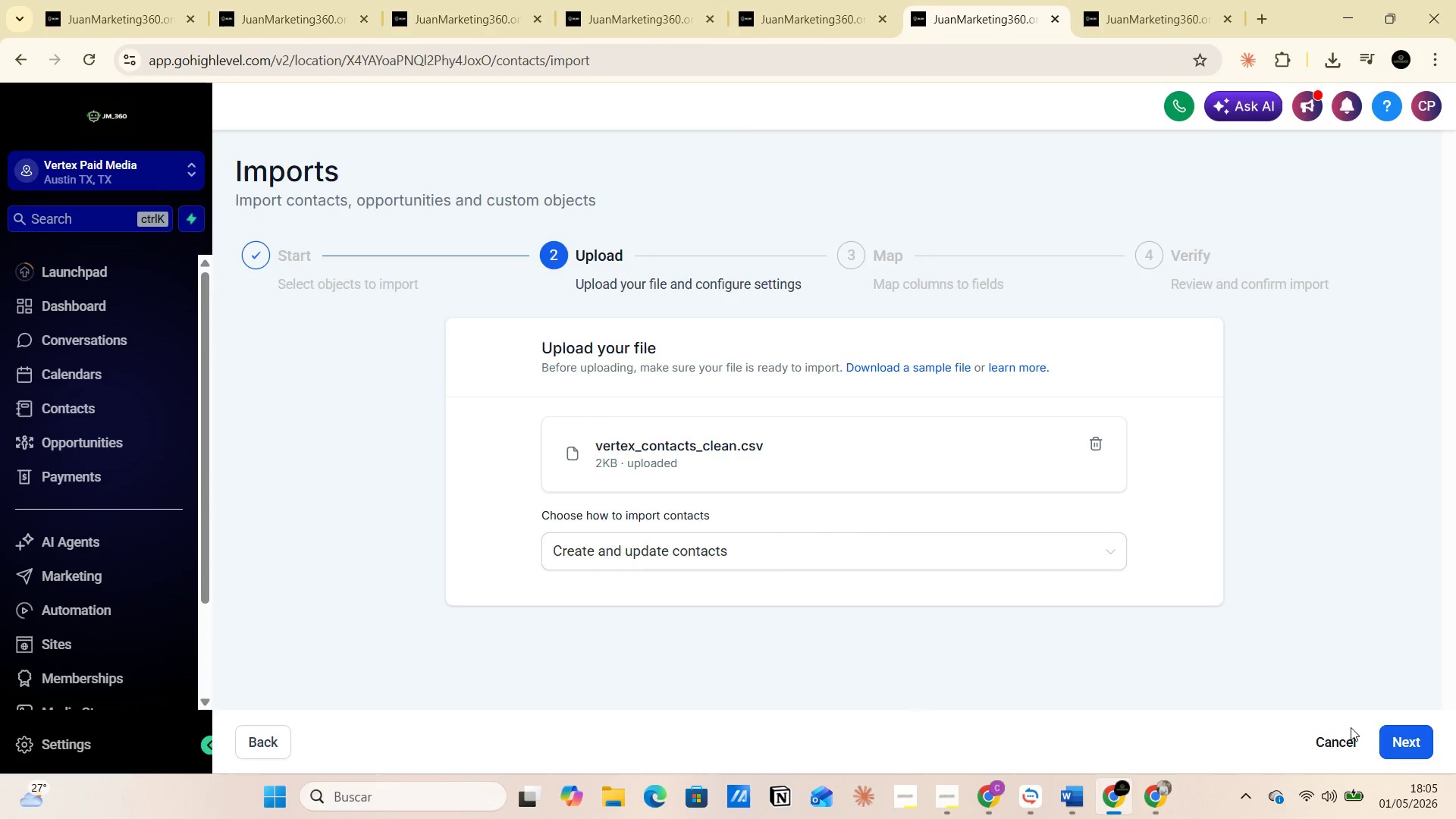 
left_click([1399, 742])
 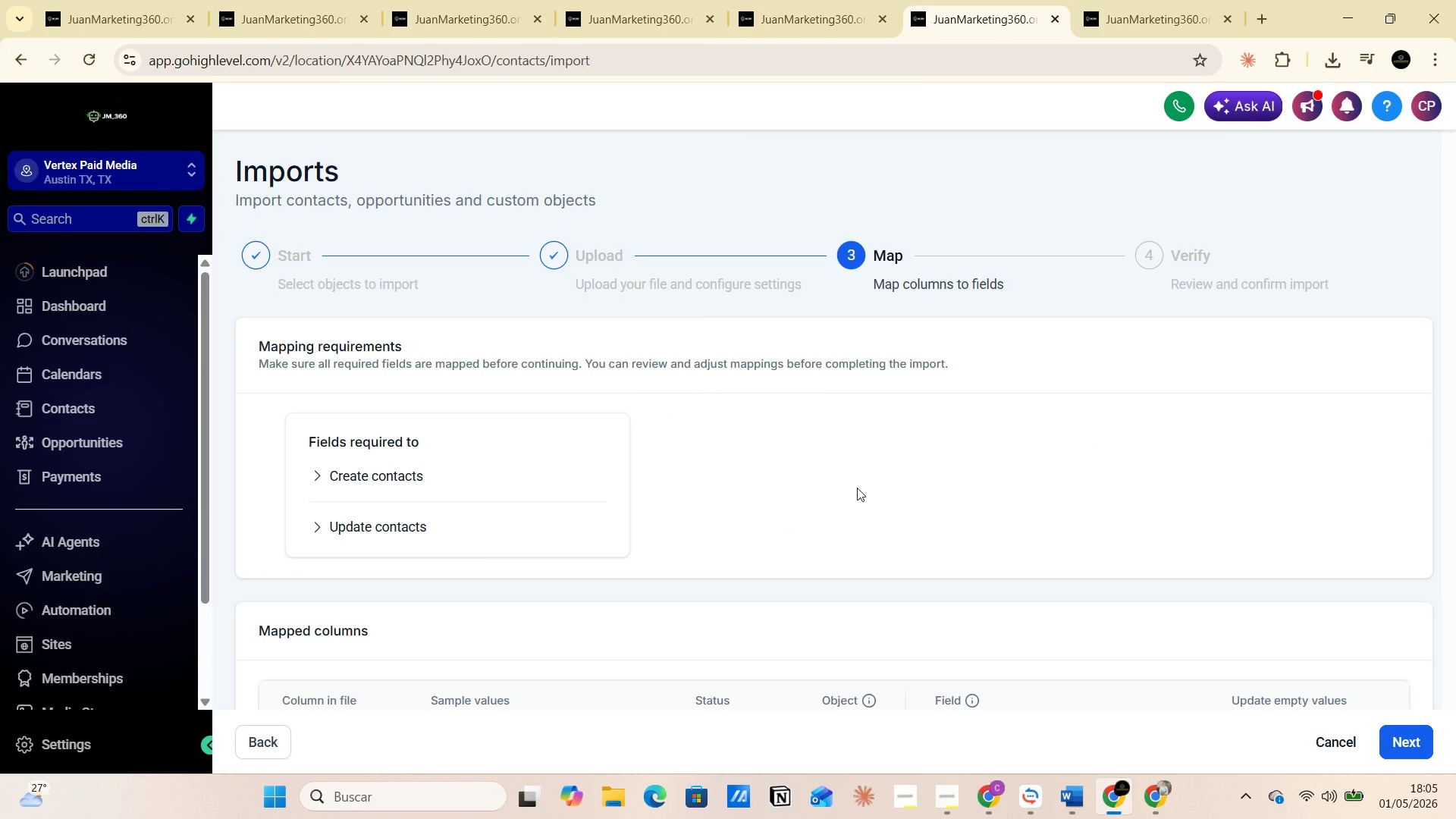 
left_click([318, 471])
 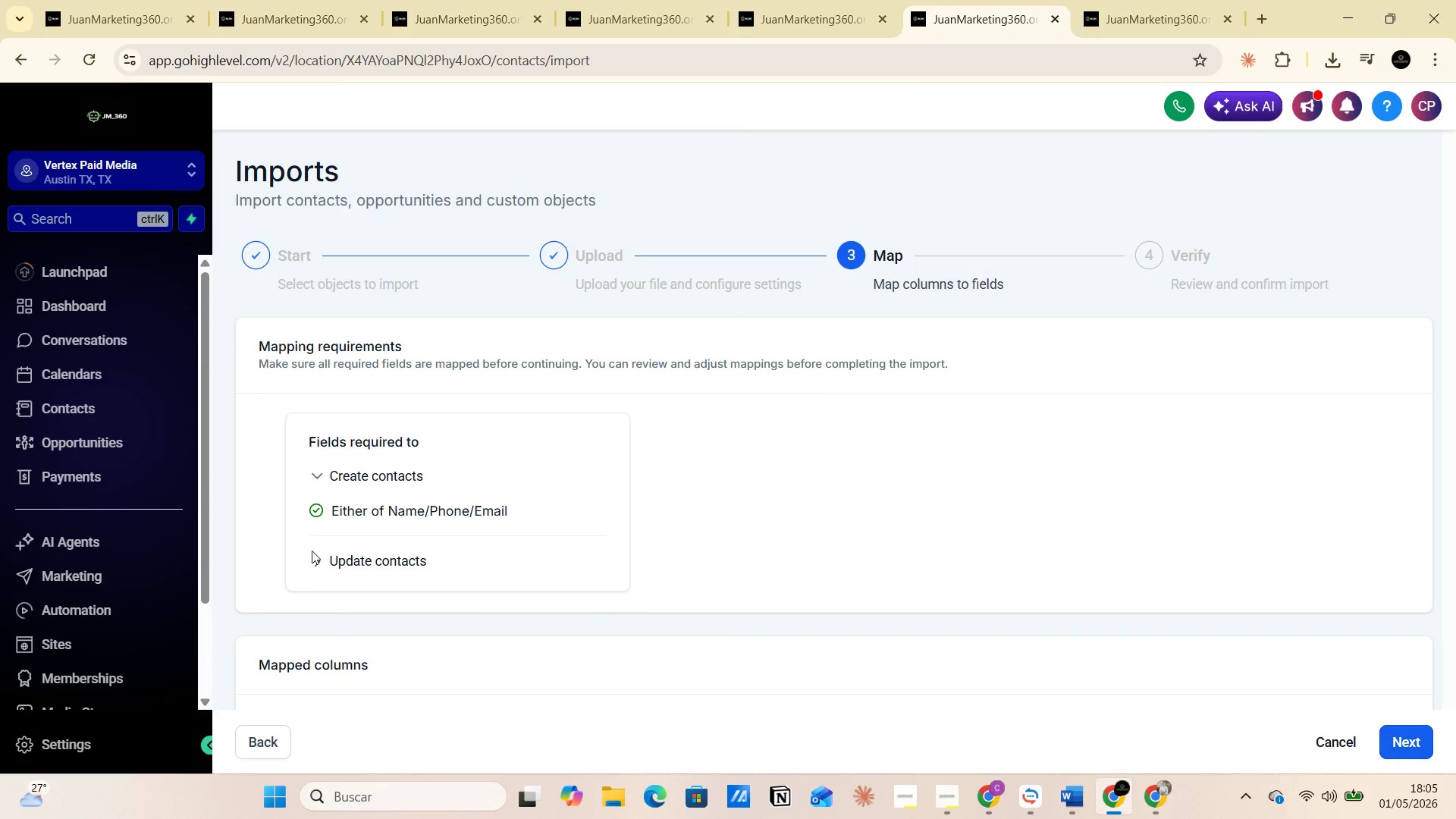 
left_click([317, 558])
 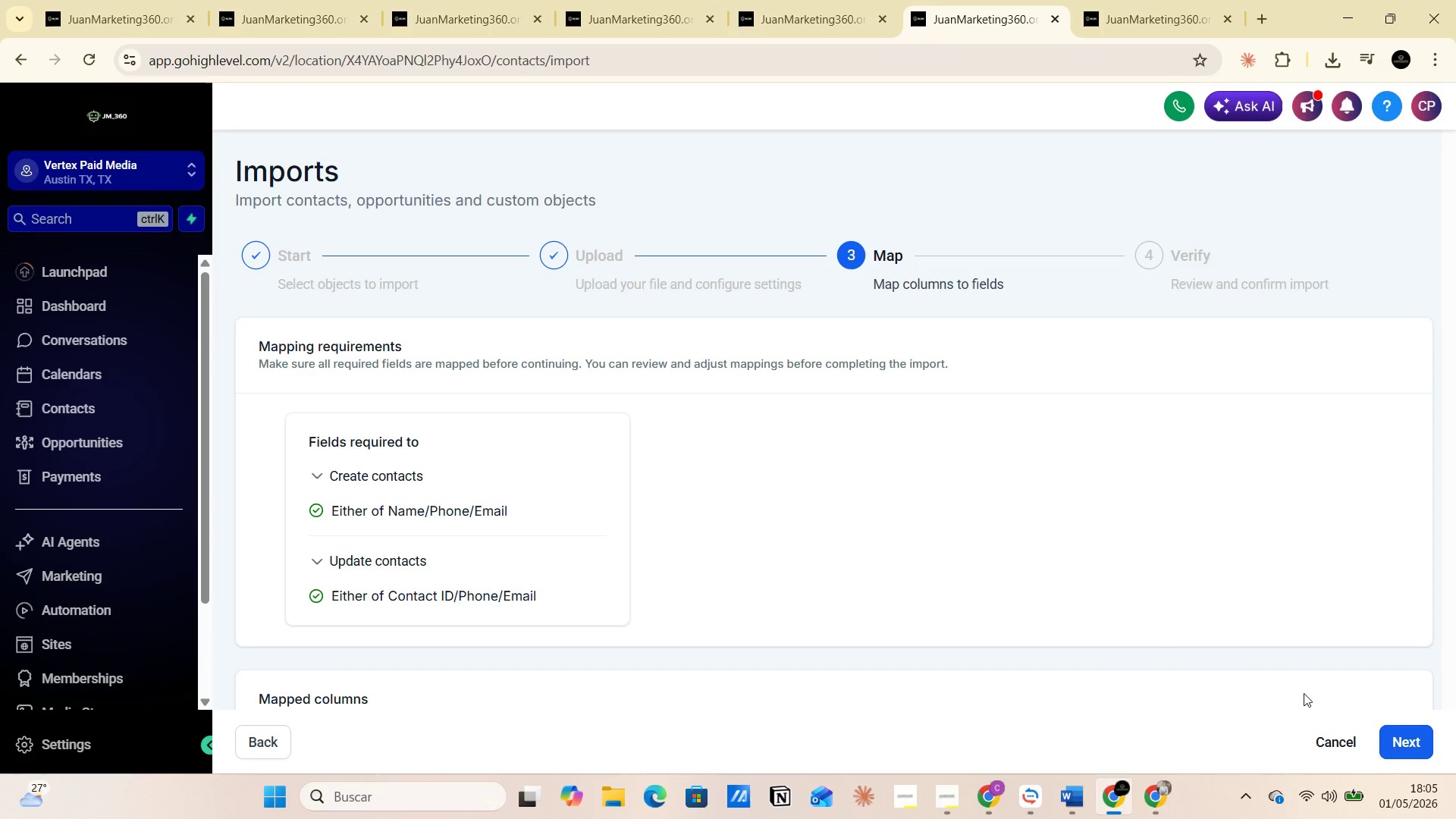 
left_click([1400, 730])
 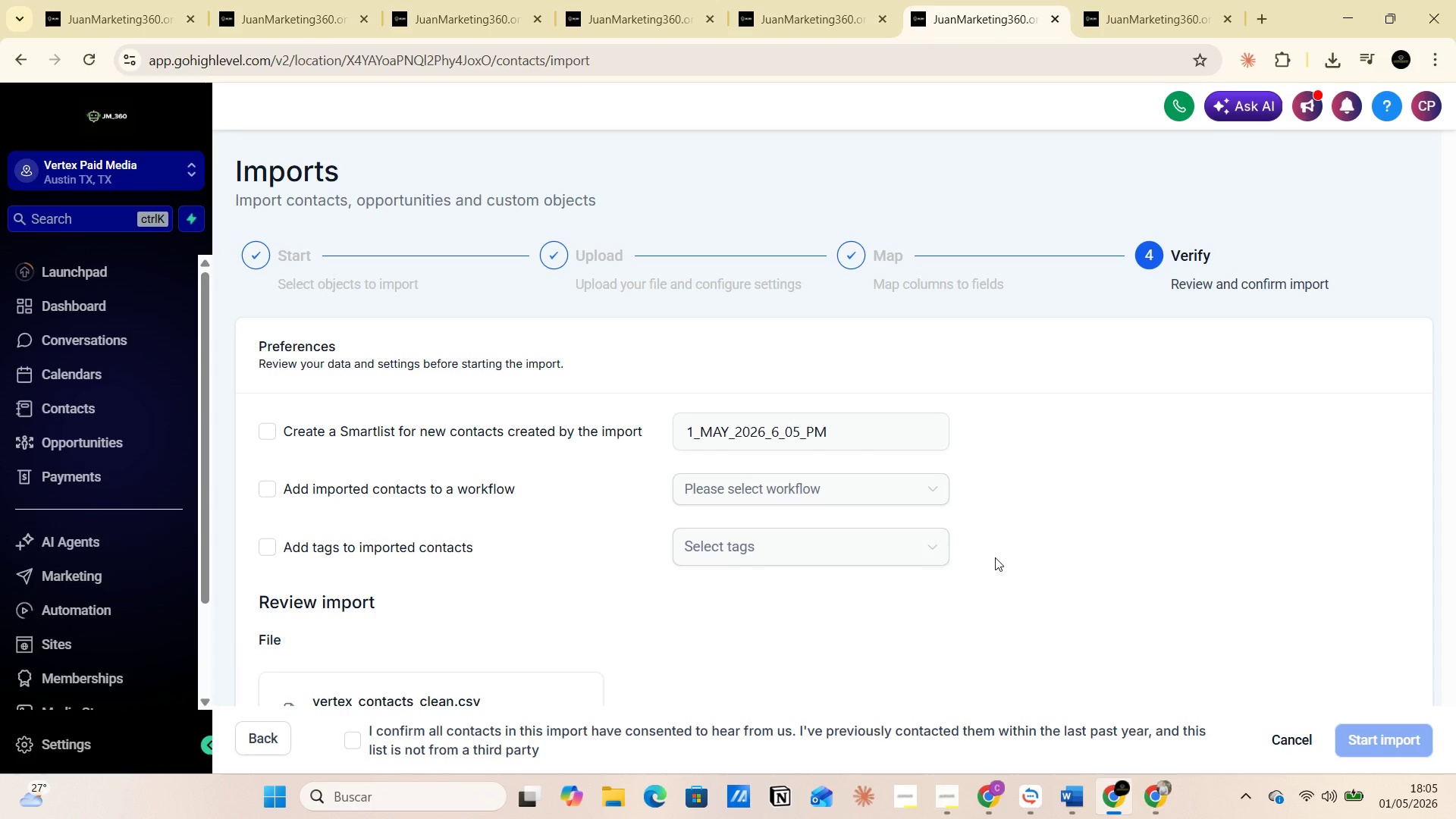 
left_click([17, 57])
 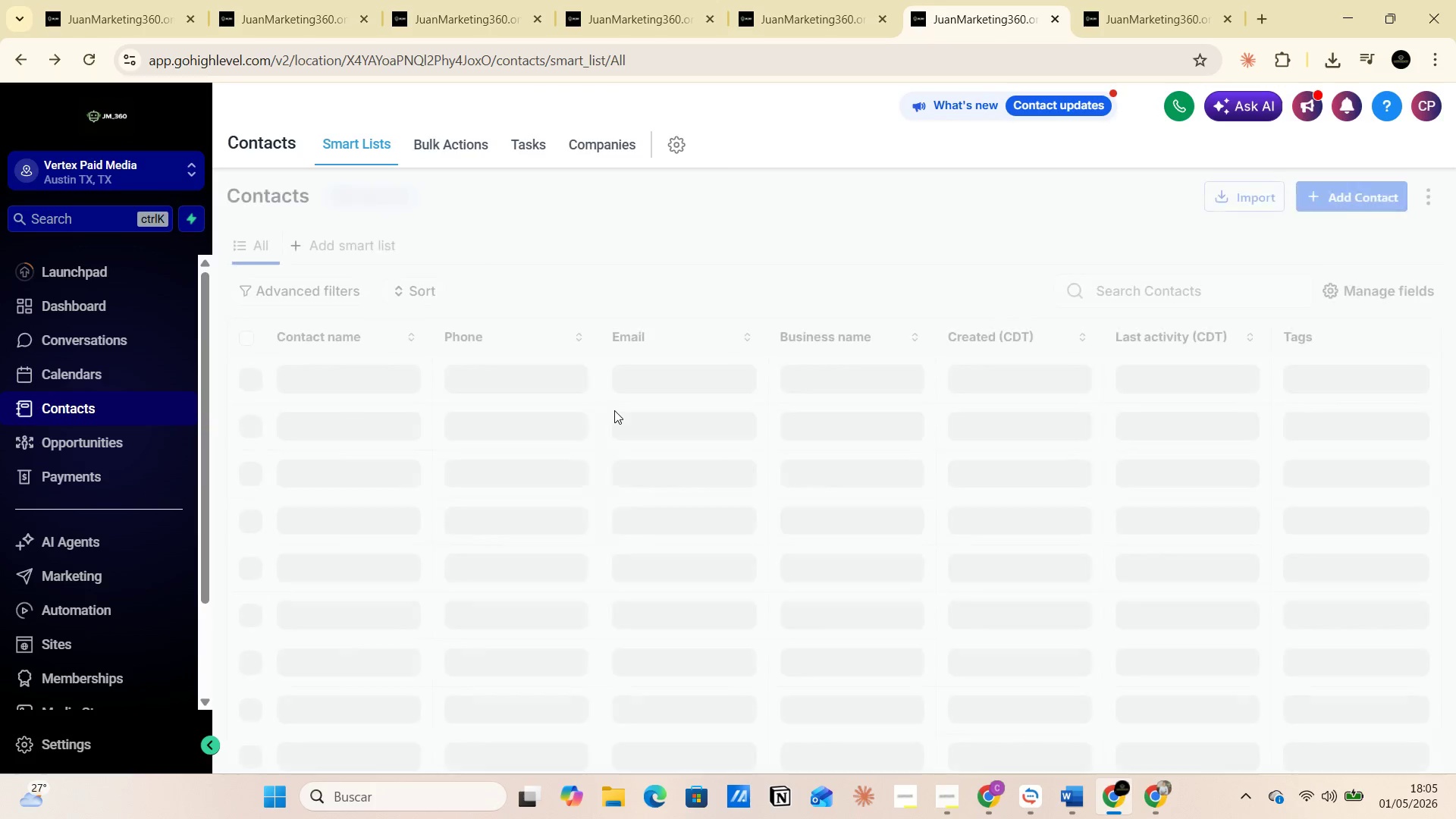 
wait(7.44)
 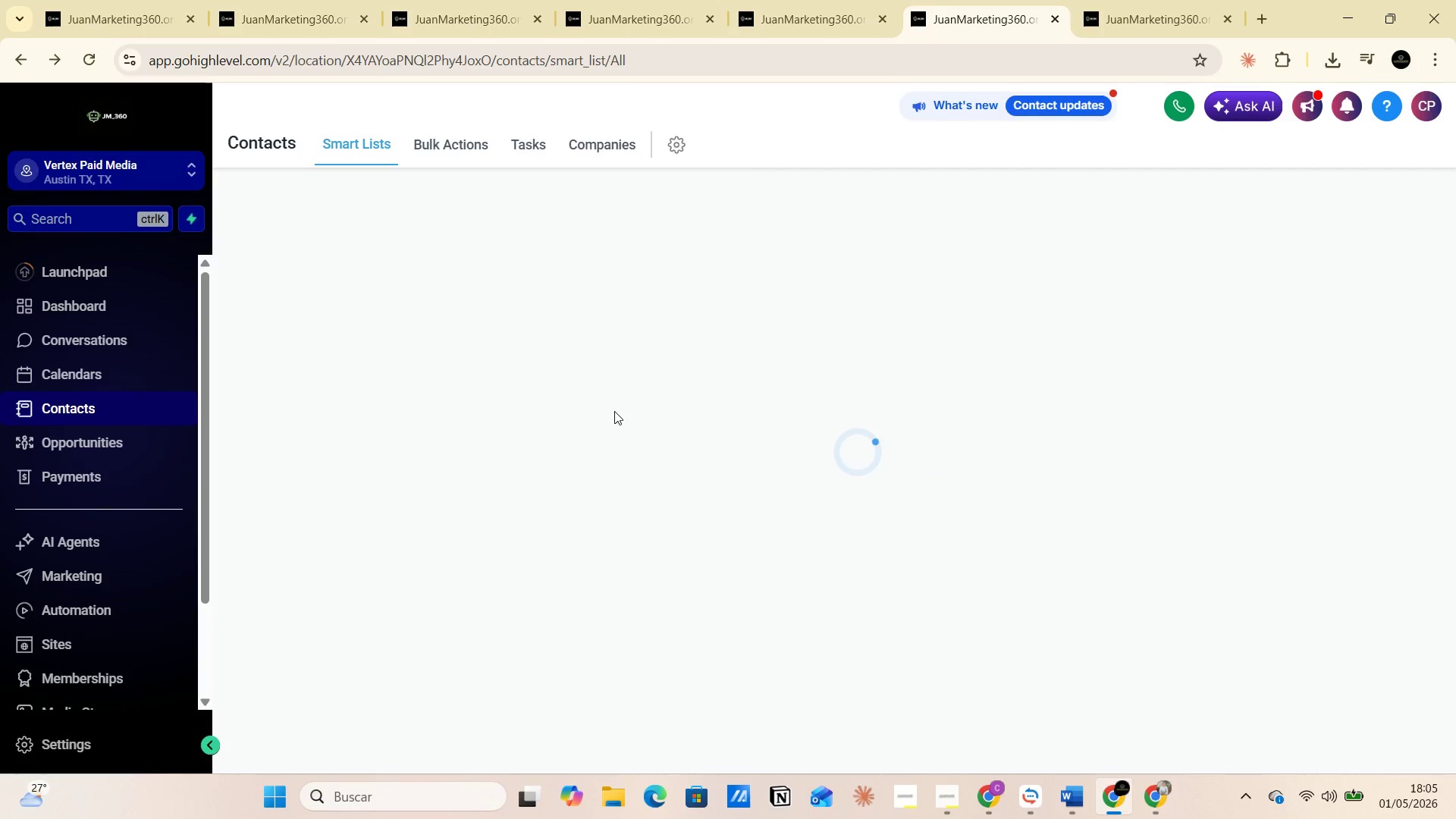 
left_click([1227, 192])
 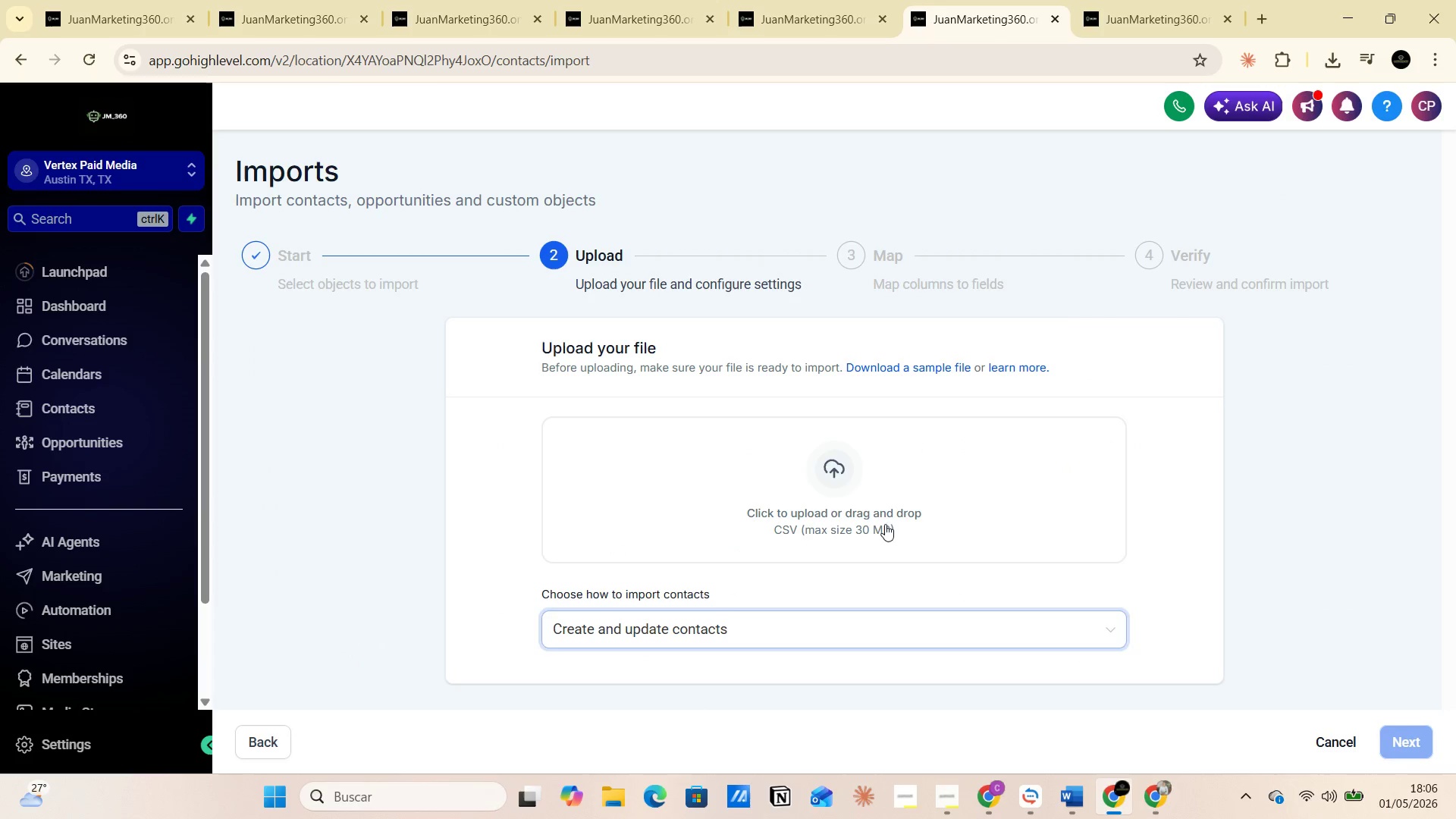 
left_click([835, 465])
 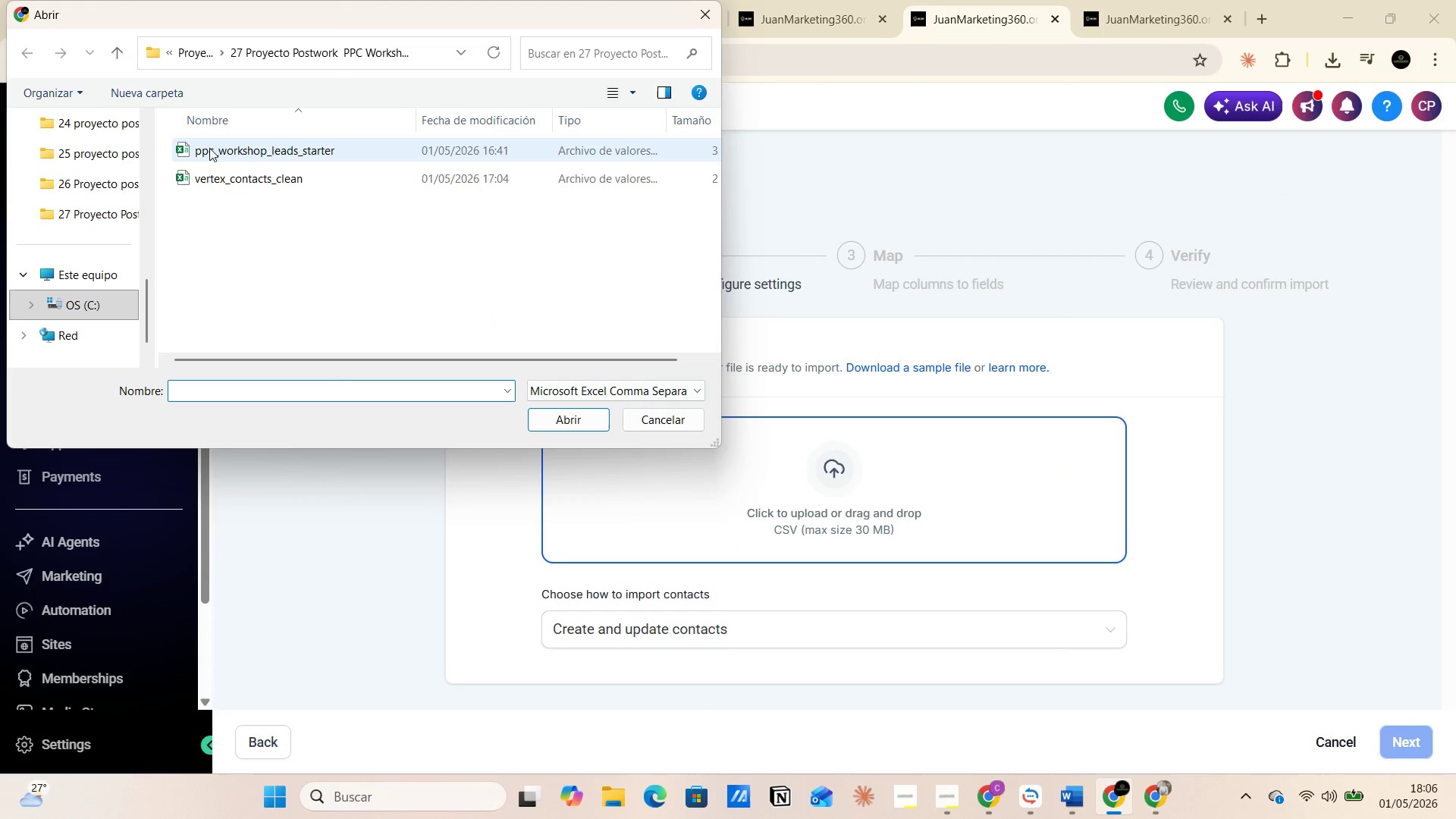 
left_click([224, 169])
 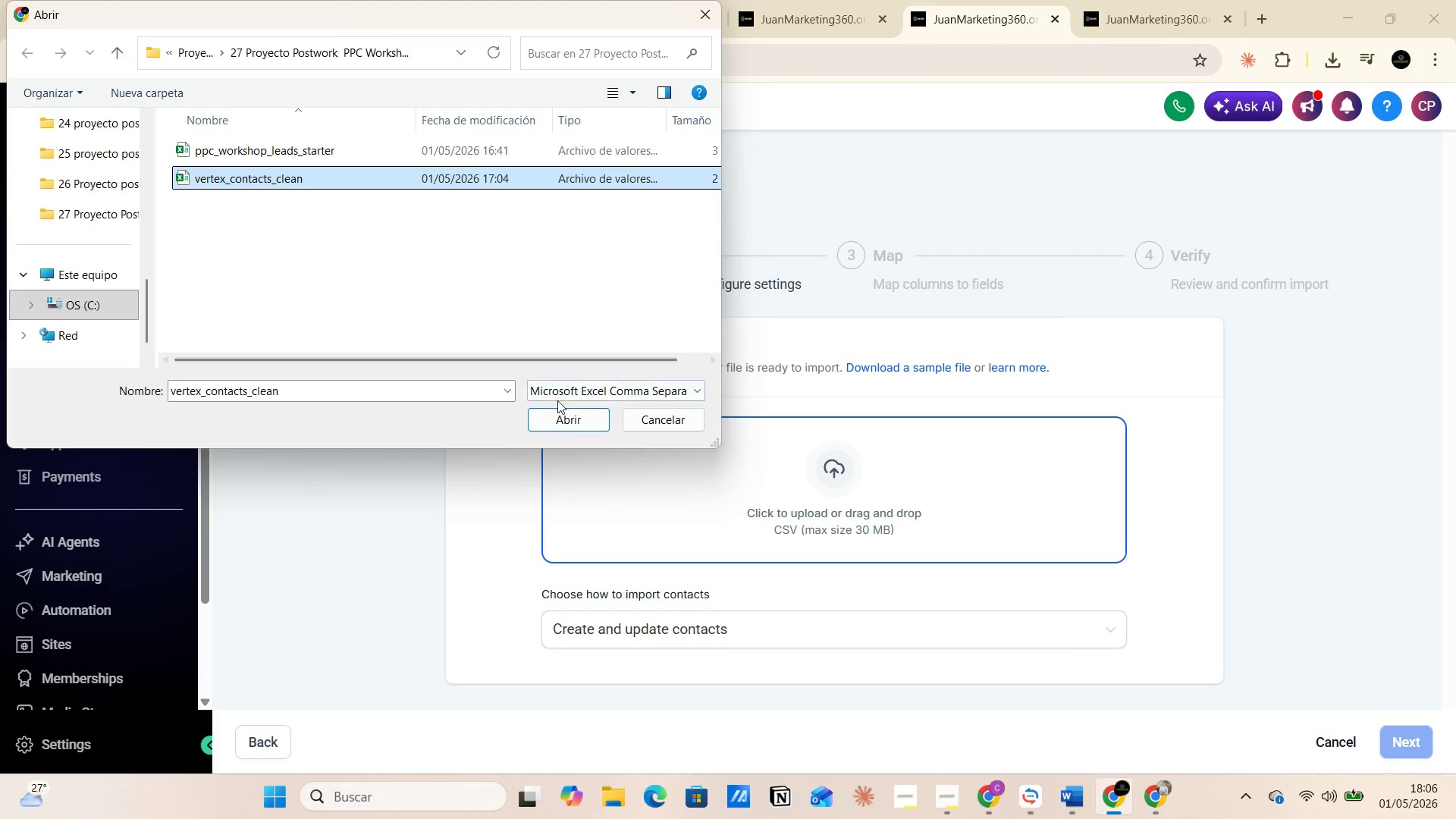 
left_click([571, 418])
 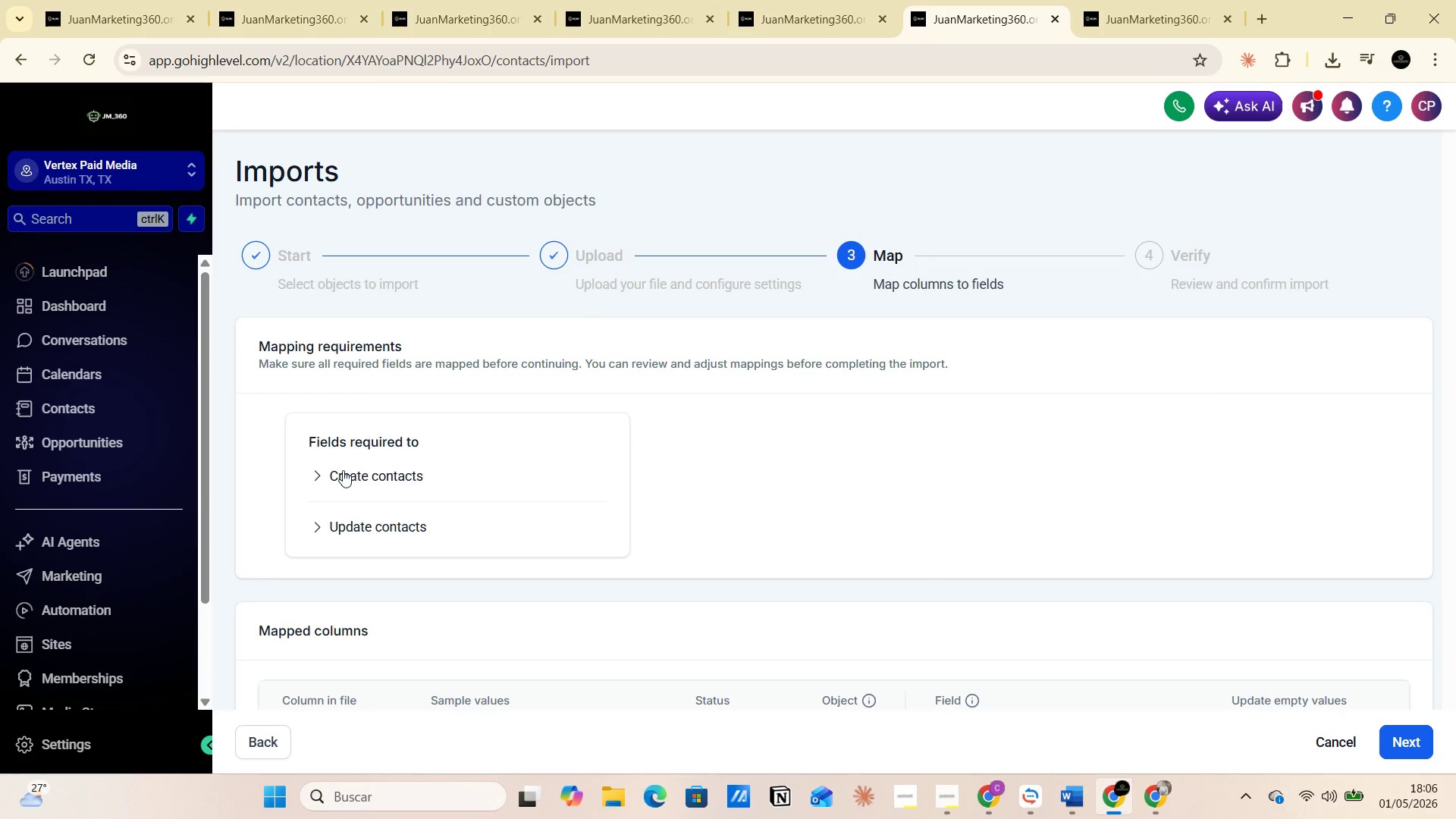 
wait(5.78)
 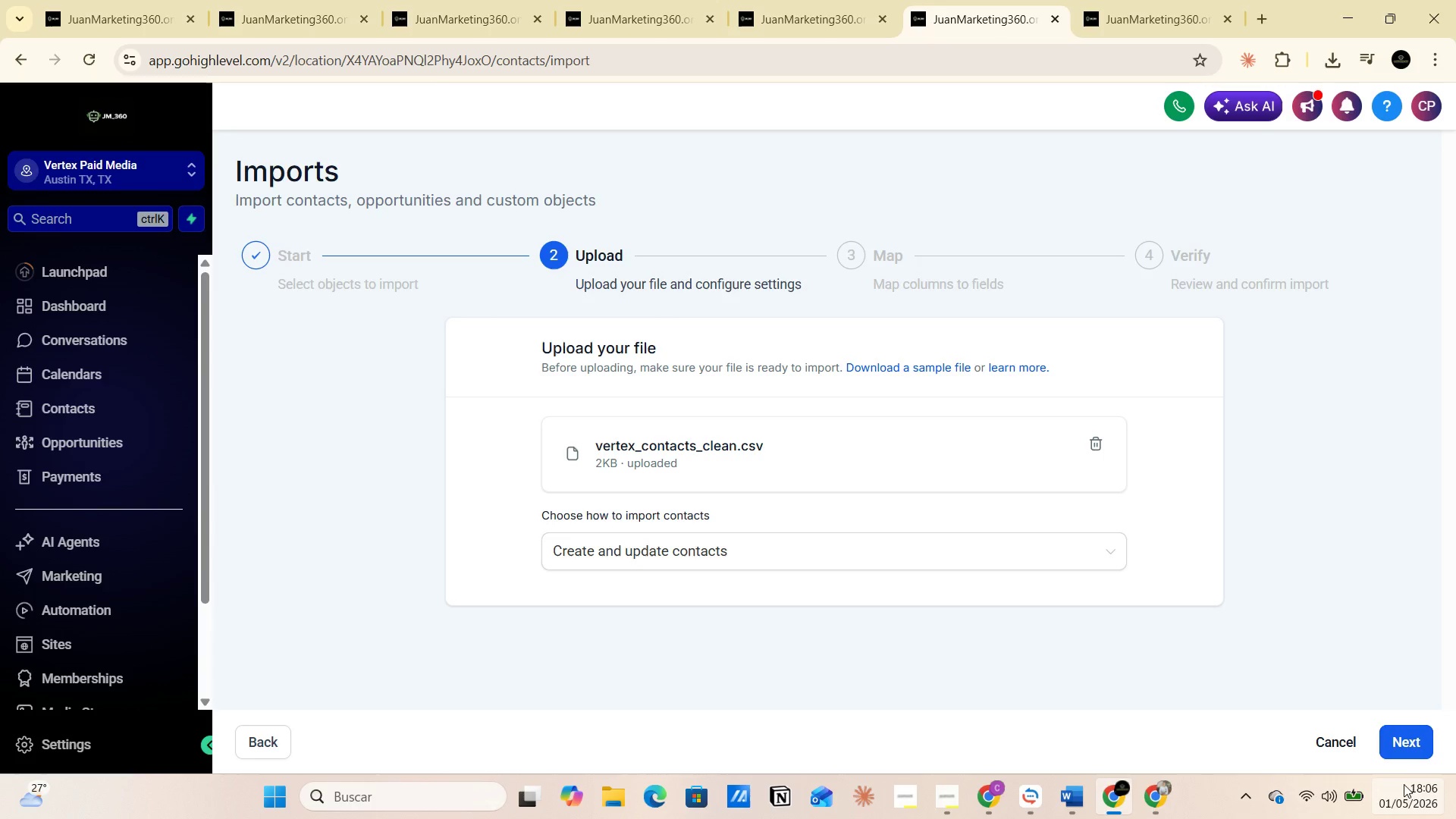 
left_click([318, 564])
 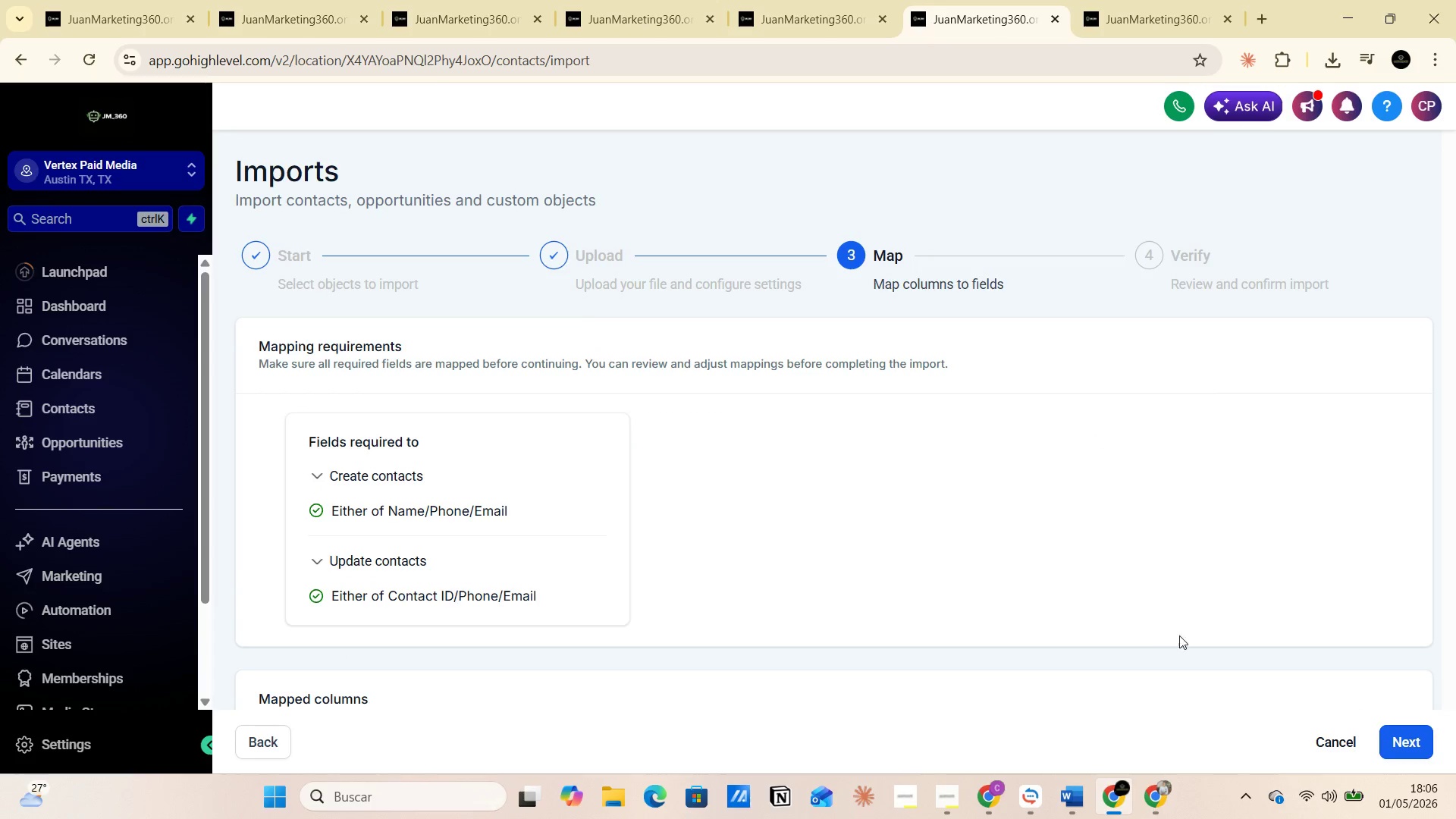 
scroll: coordinate [925, 541], scroll_direction: down, amount: 7.0
 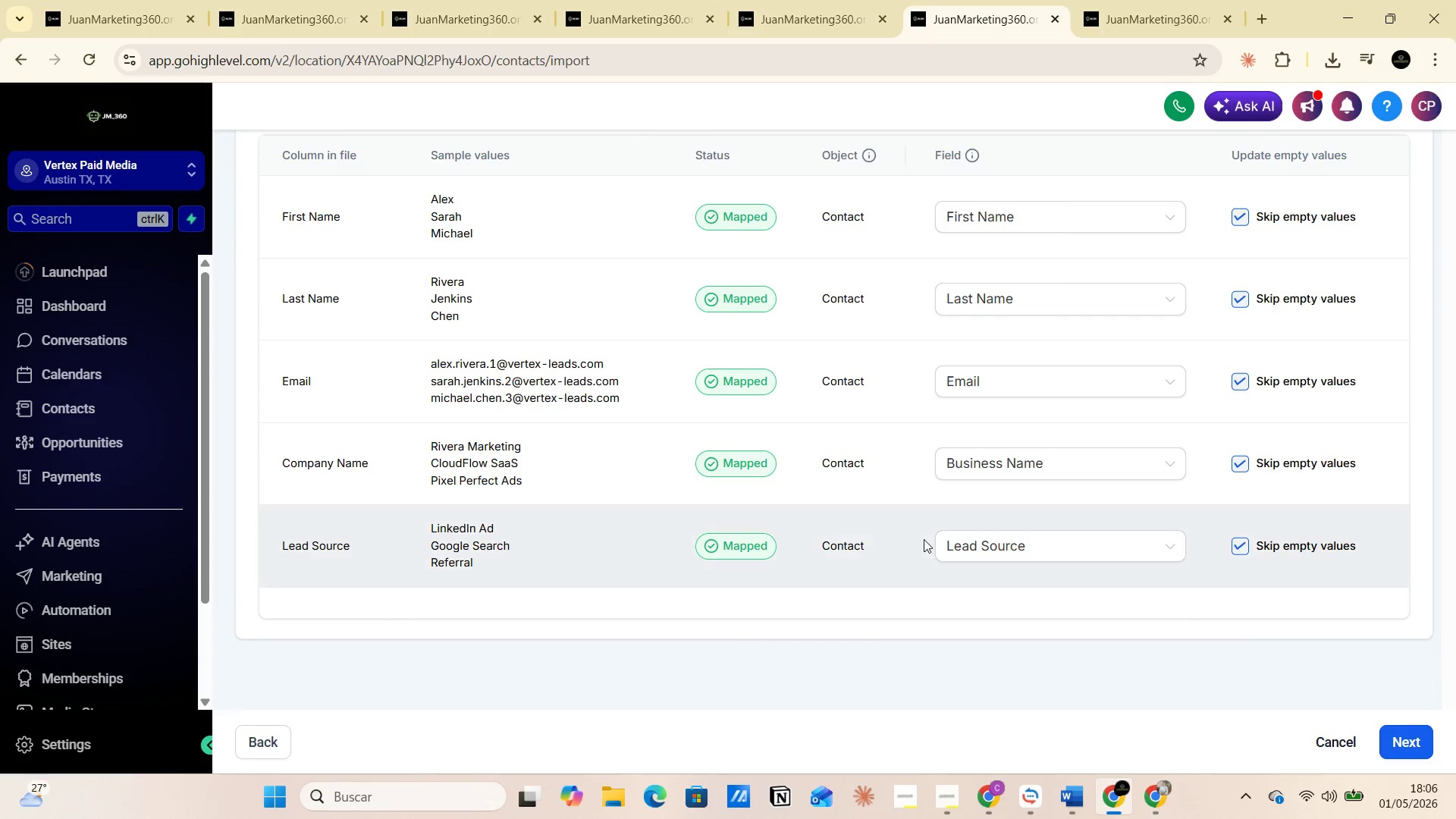 
scroll: coordinate [924, 539], scroll_direction: up, amount: 1.0
 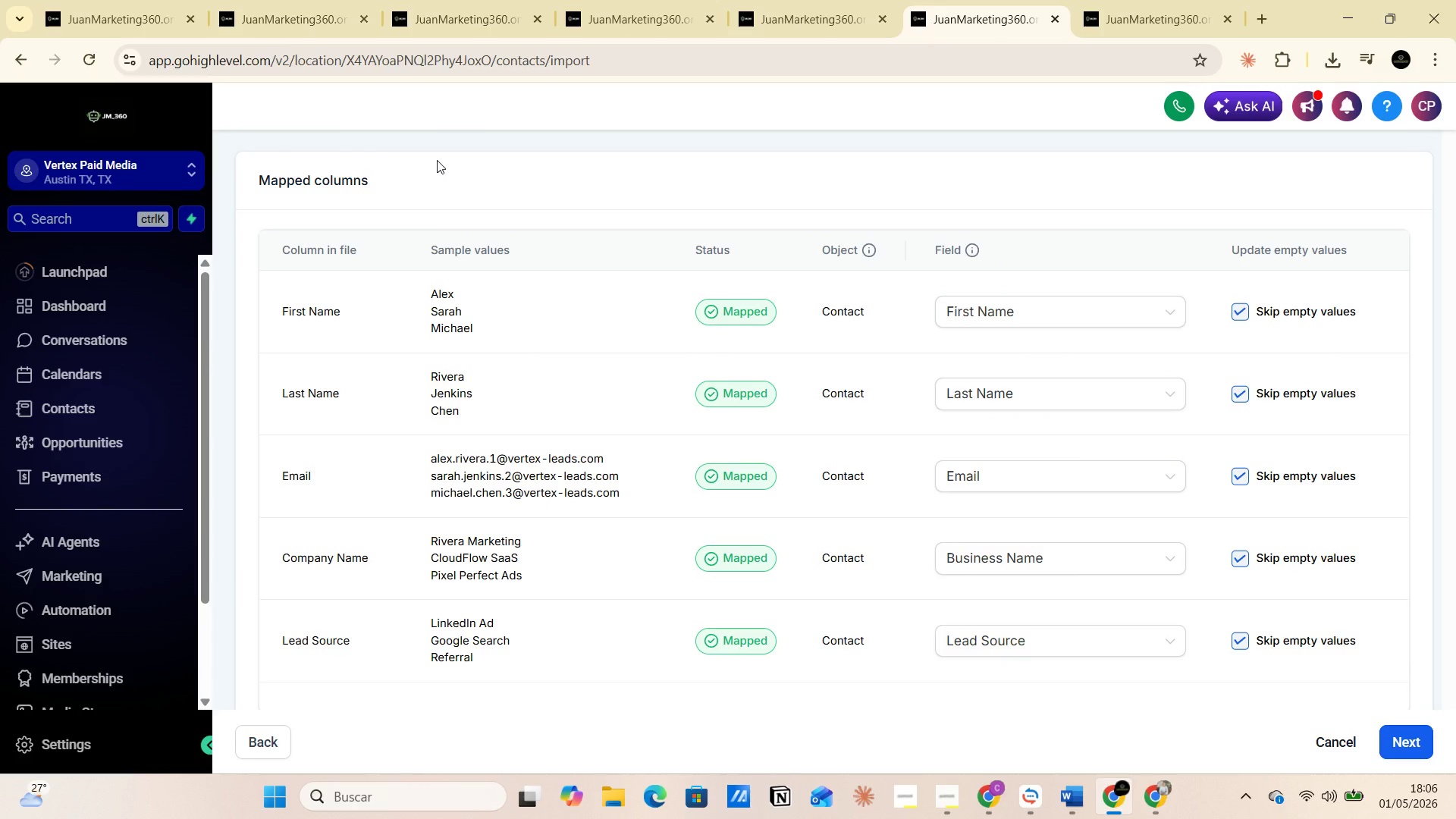 
key(PrintScreen)
 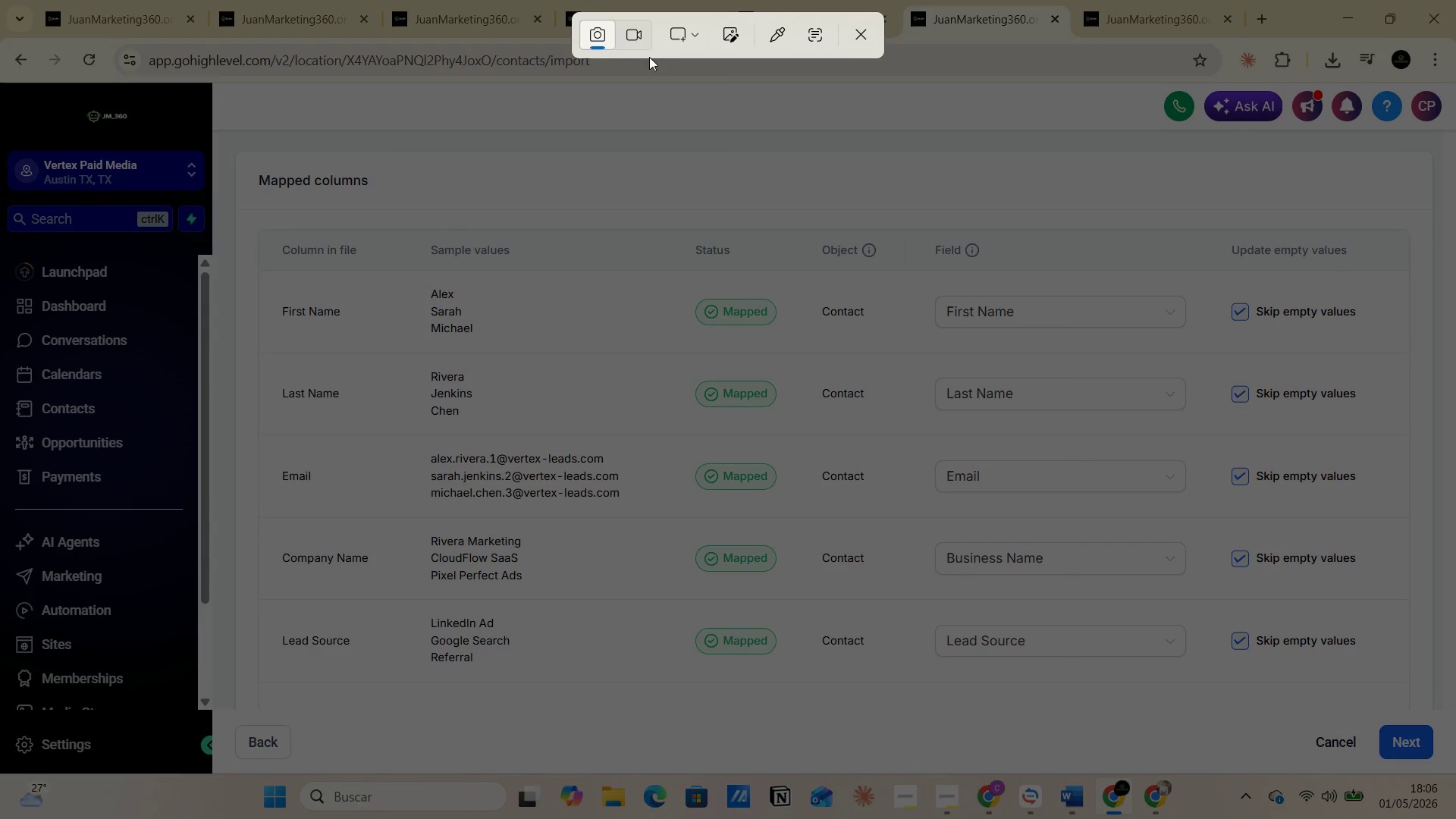 
left_click([686, 36])
 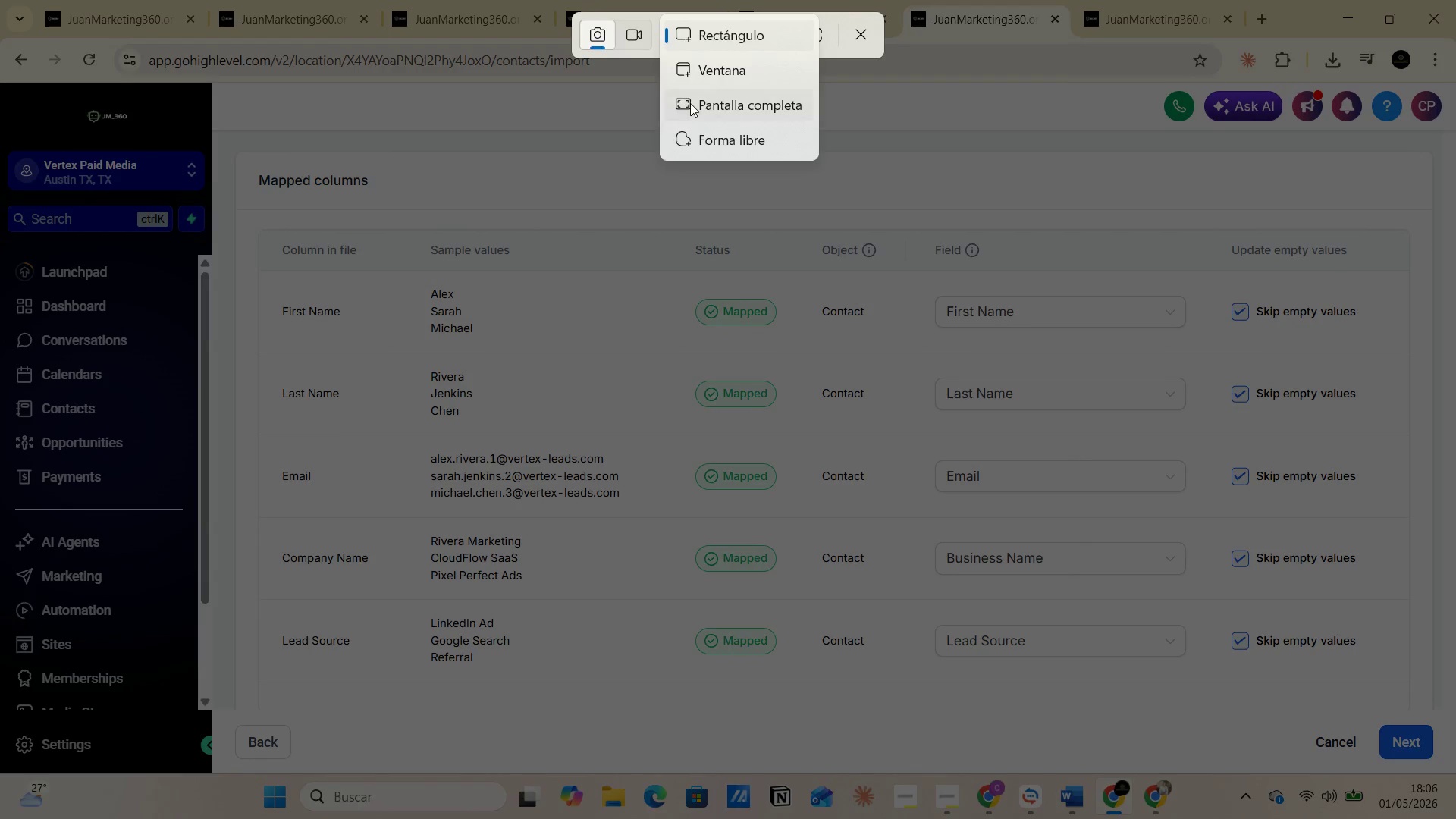 
left_click([692, 107])
 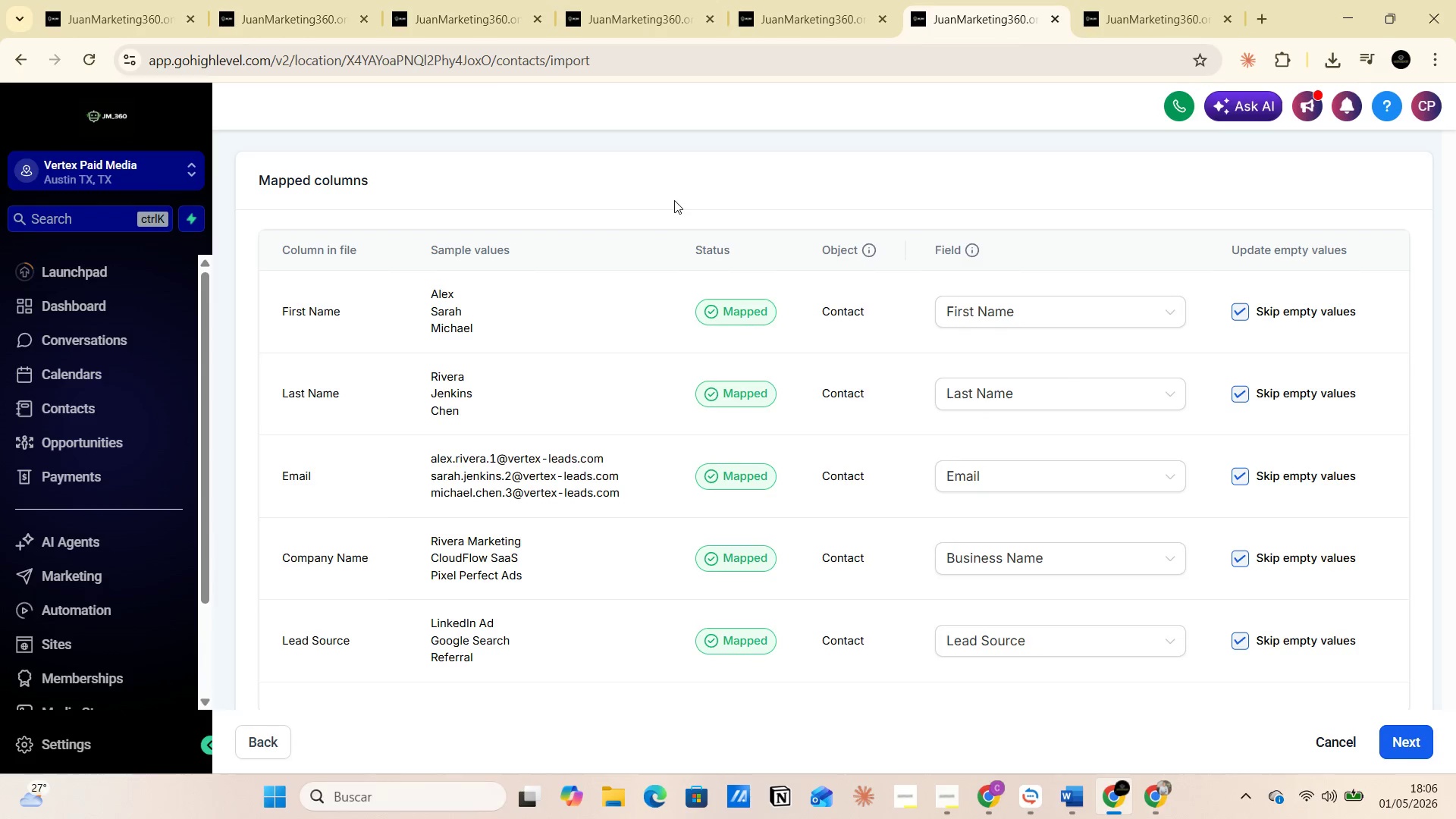 
key(Alt+AltLeft)
 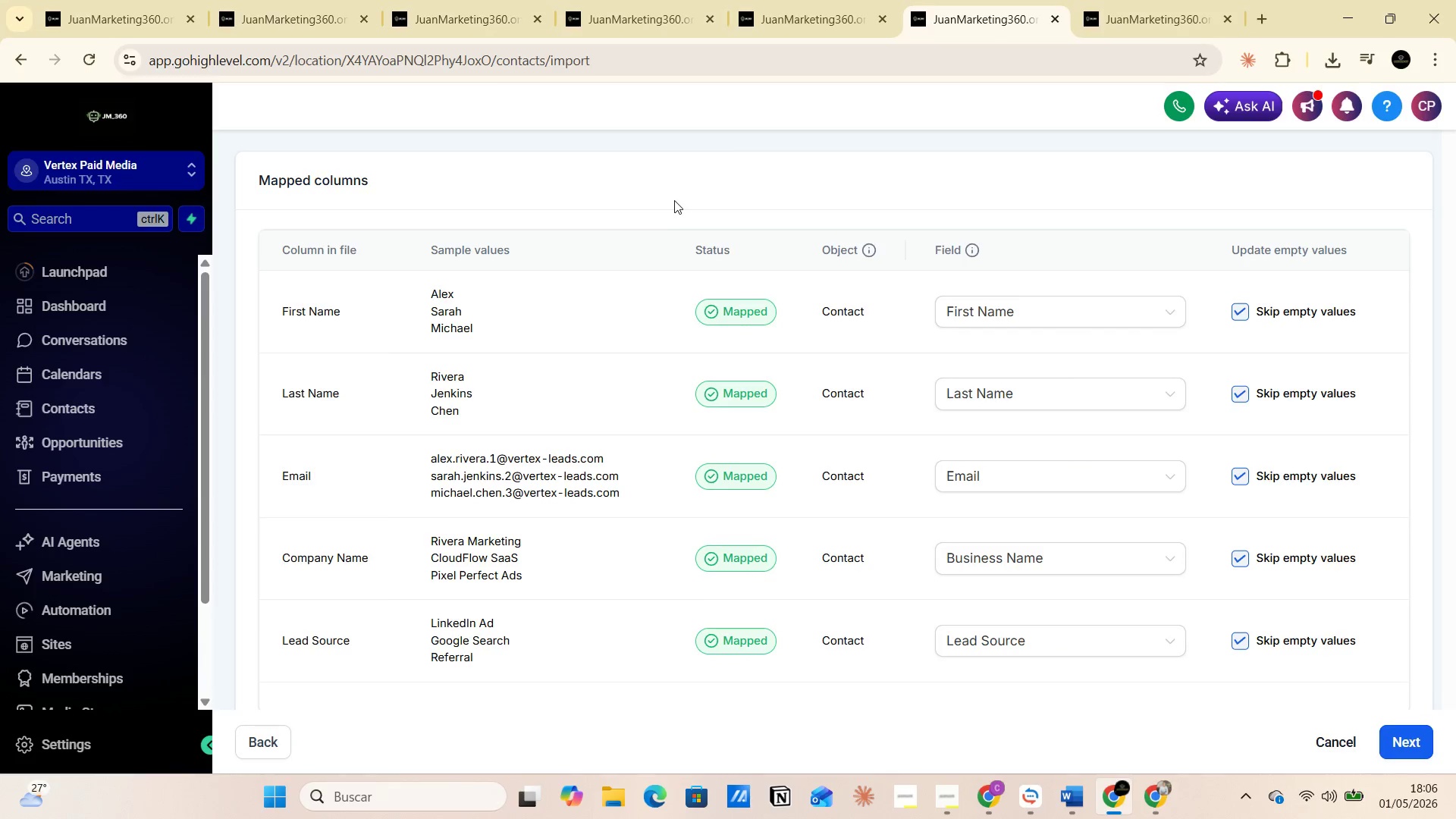 
key(Alt+Tab)
 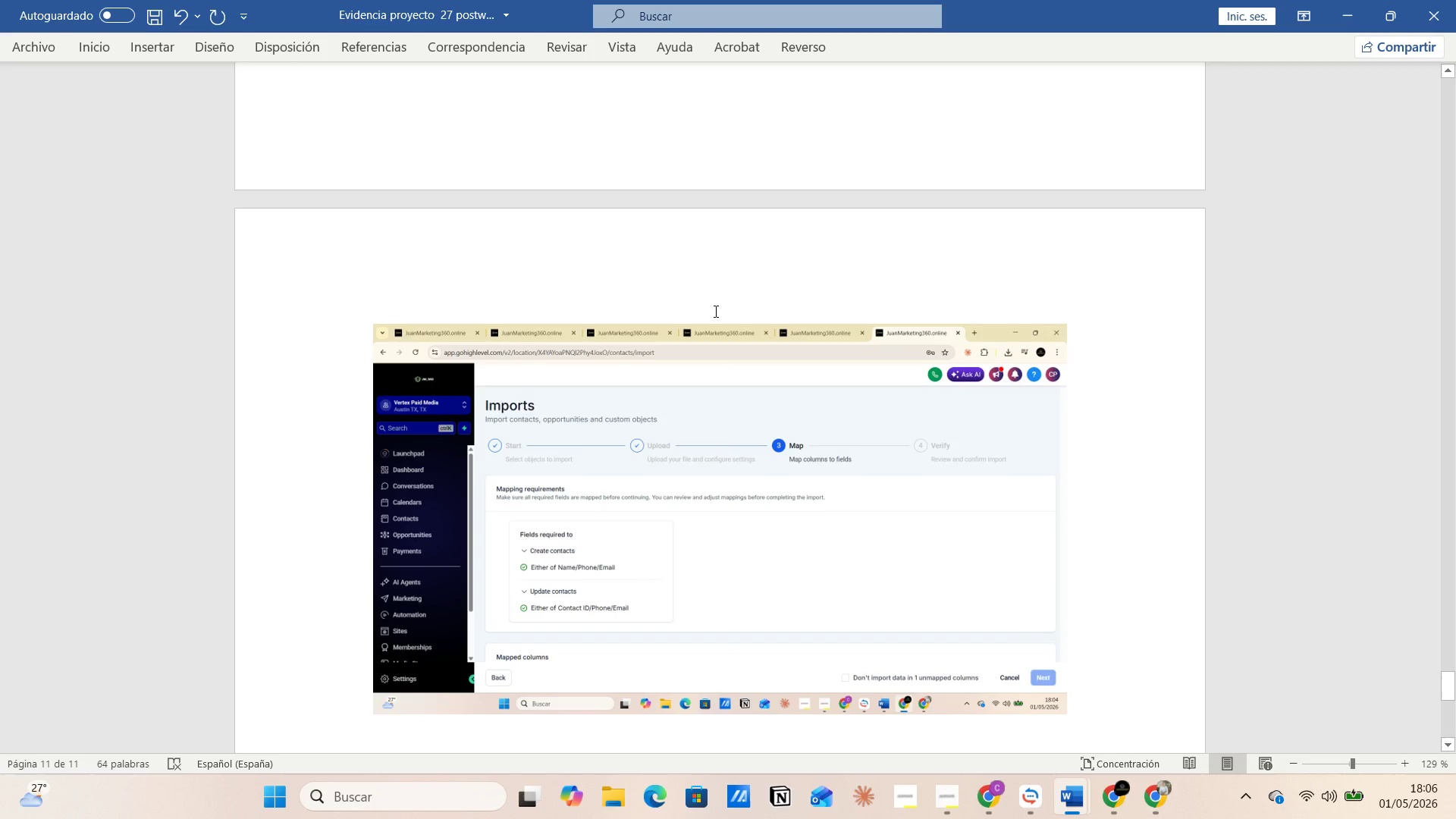 
key(Enter)
 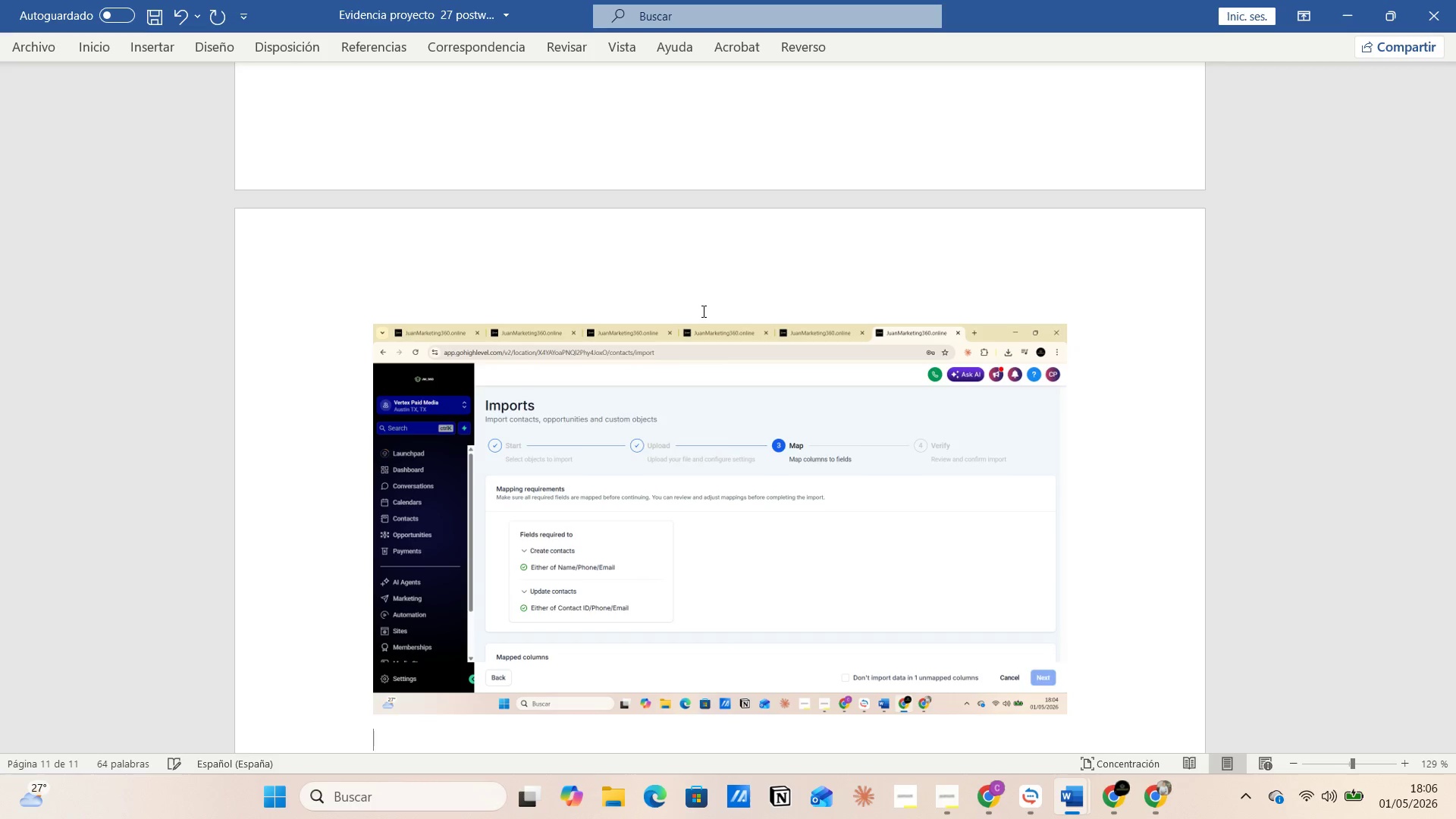 
key(Control+V)
 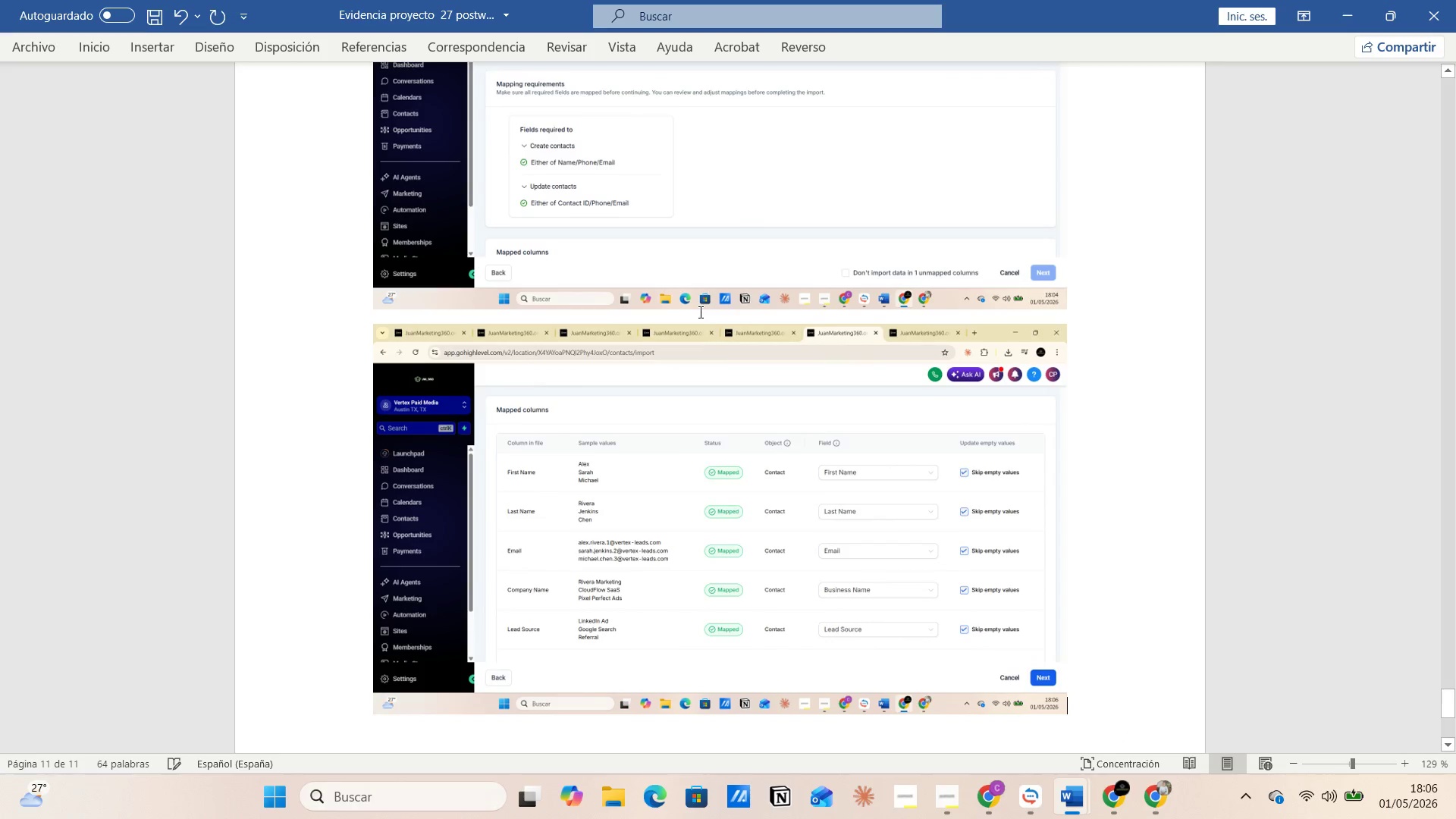 
key(Alt+AltLeft)
 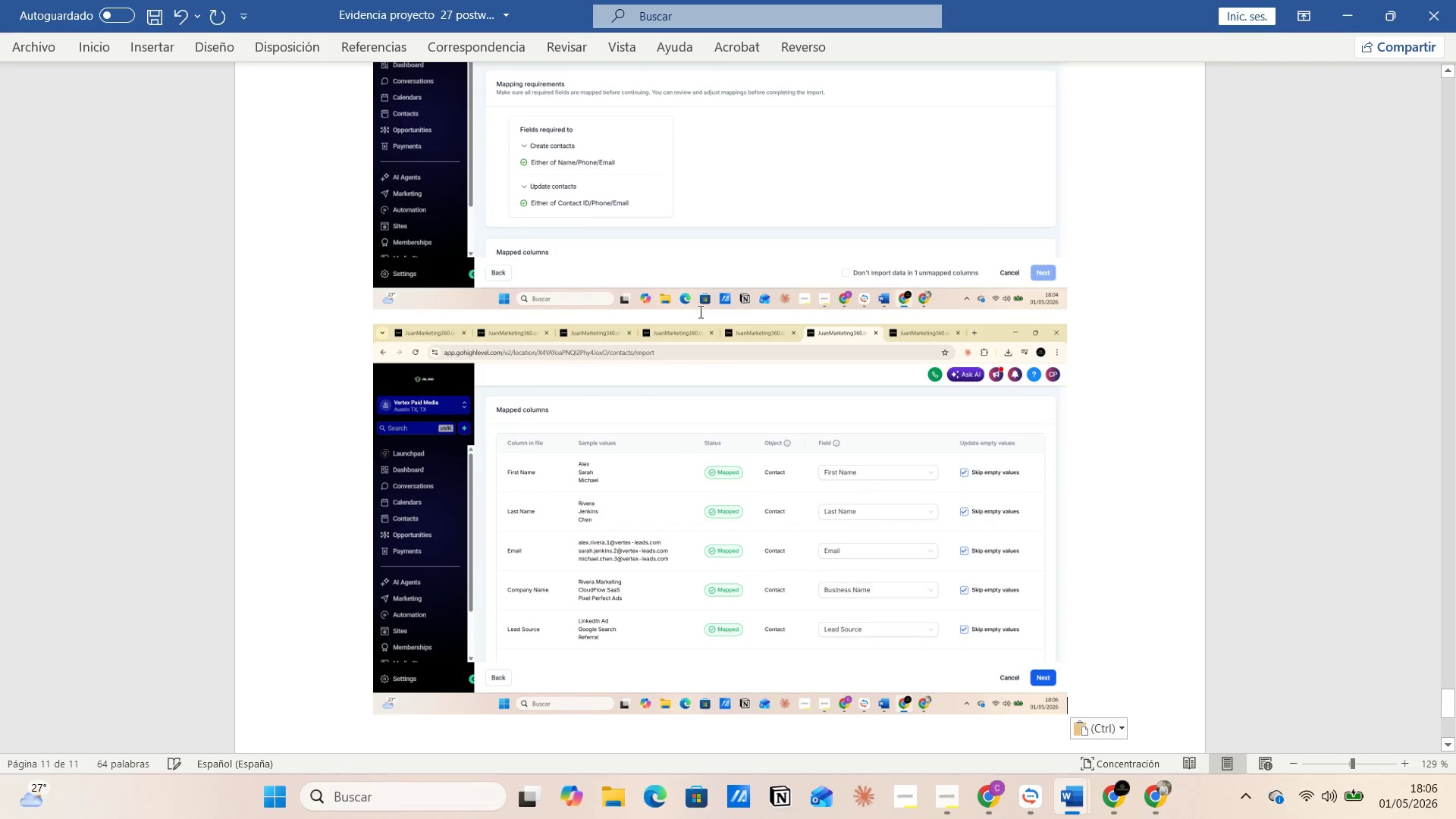 
key(Alt+Tab)
 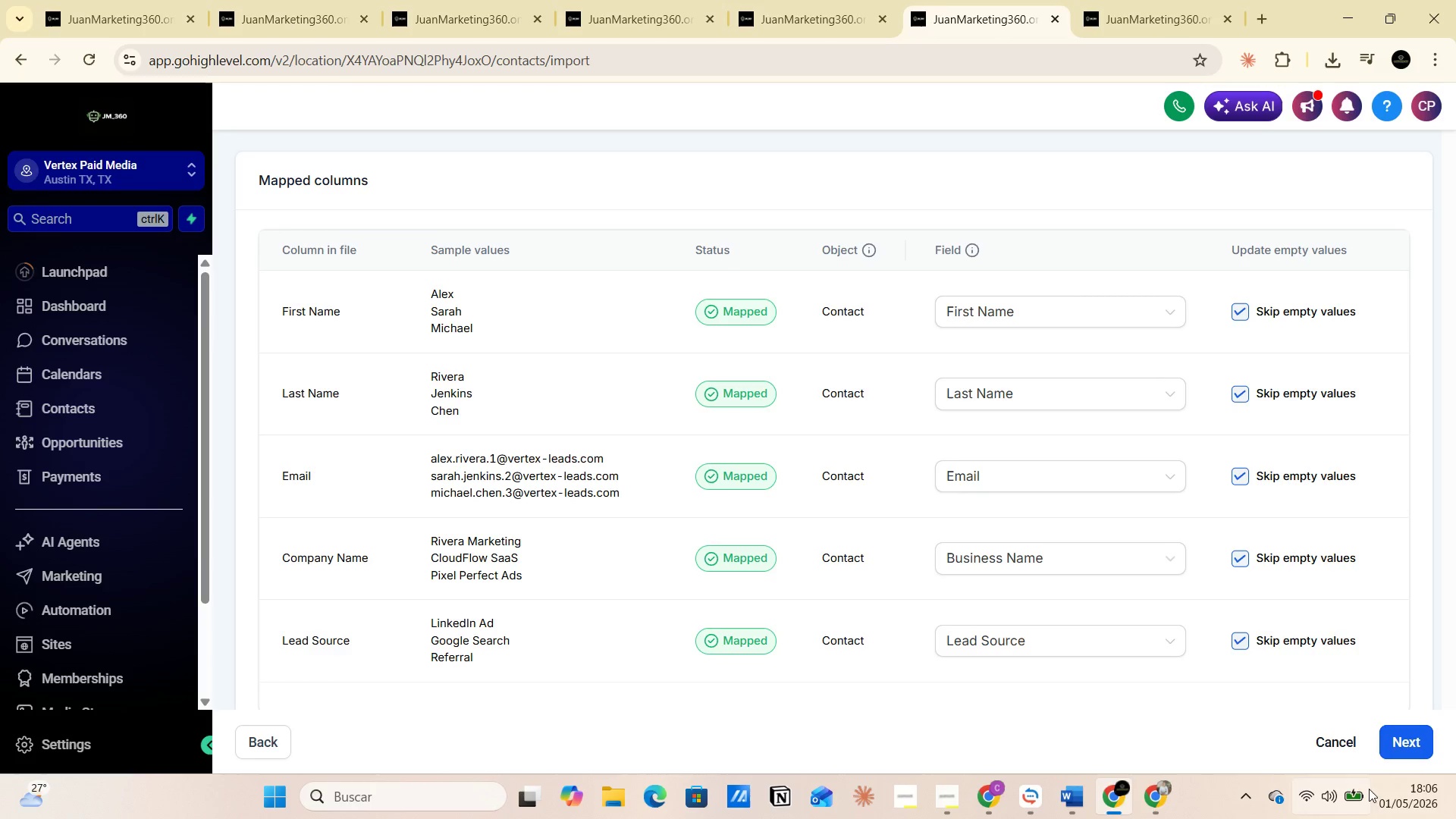 
mouse_move([1389, 741])
 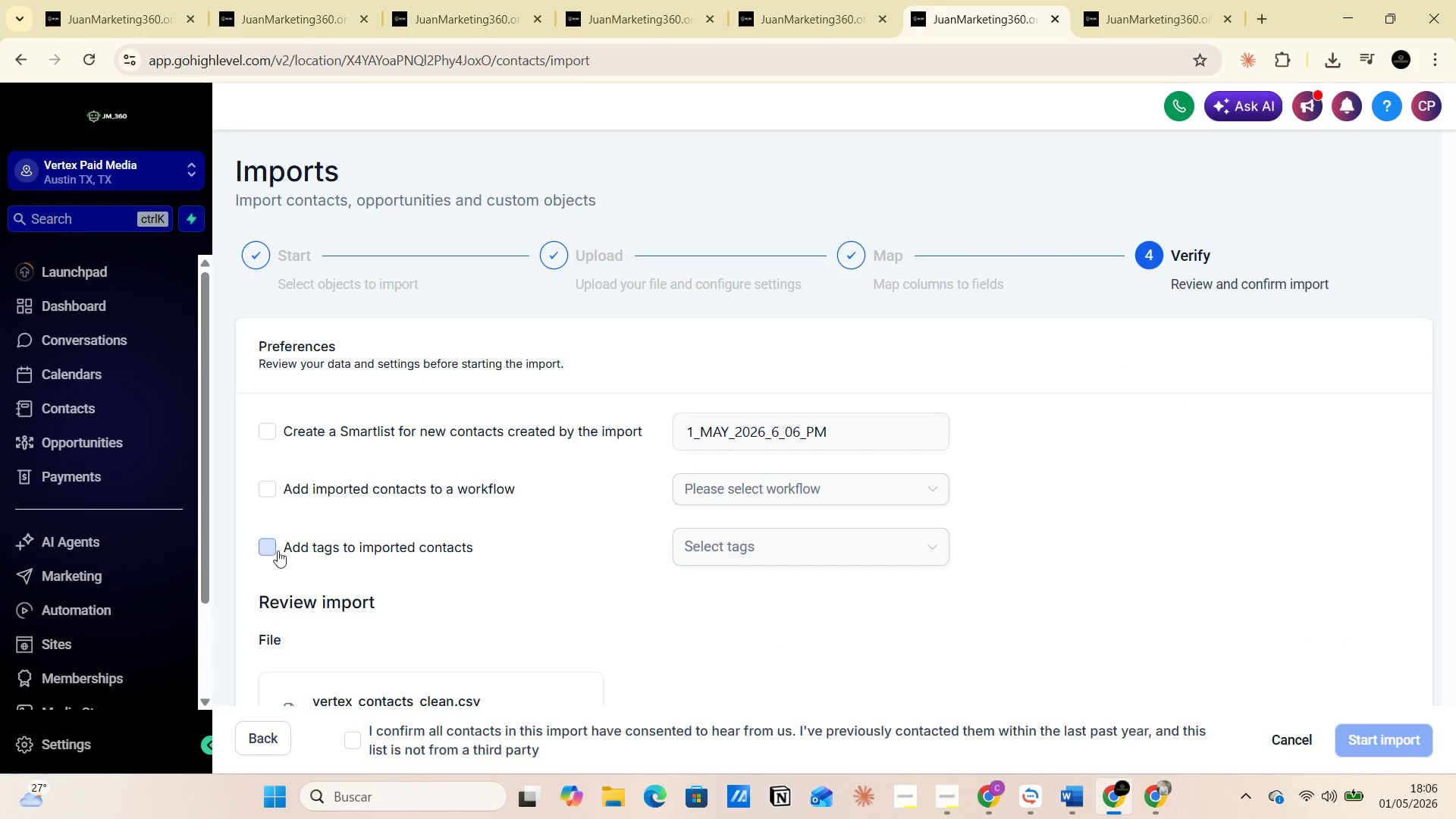 
left_click([269, 547])
 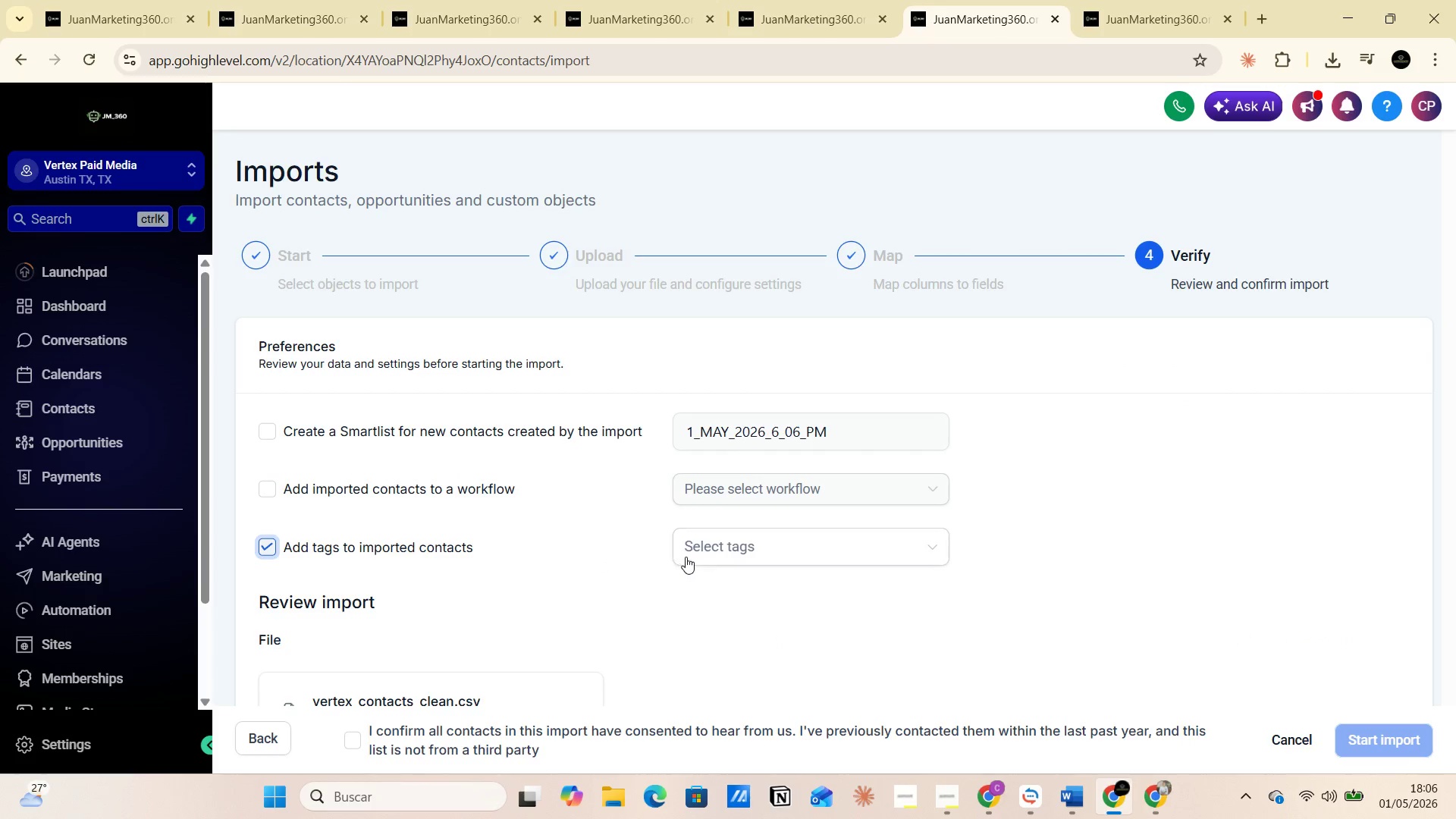 
left_click([693, 553])
 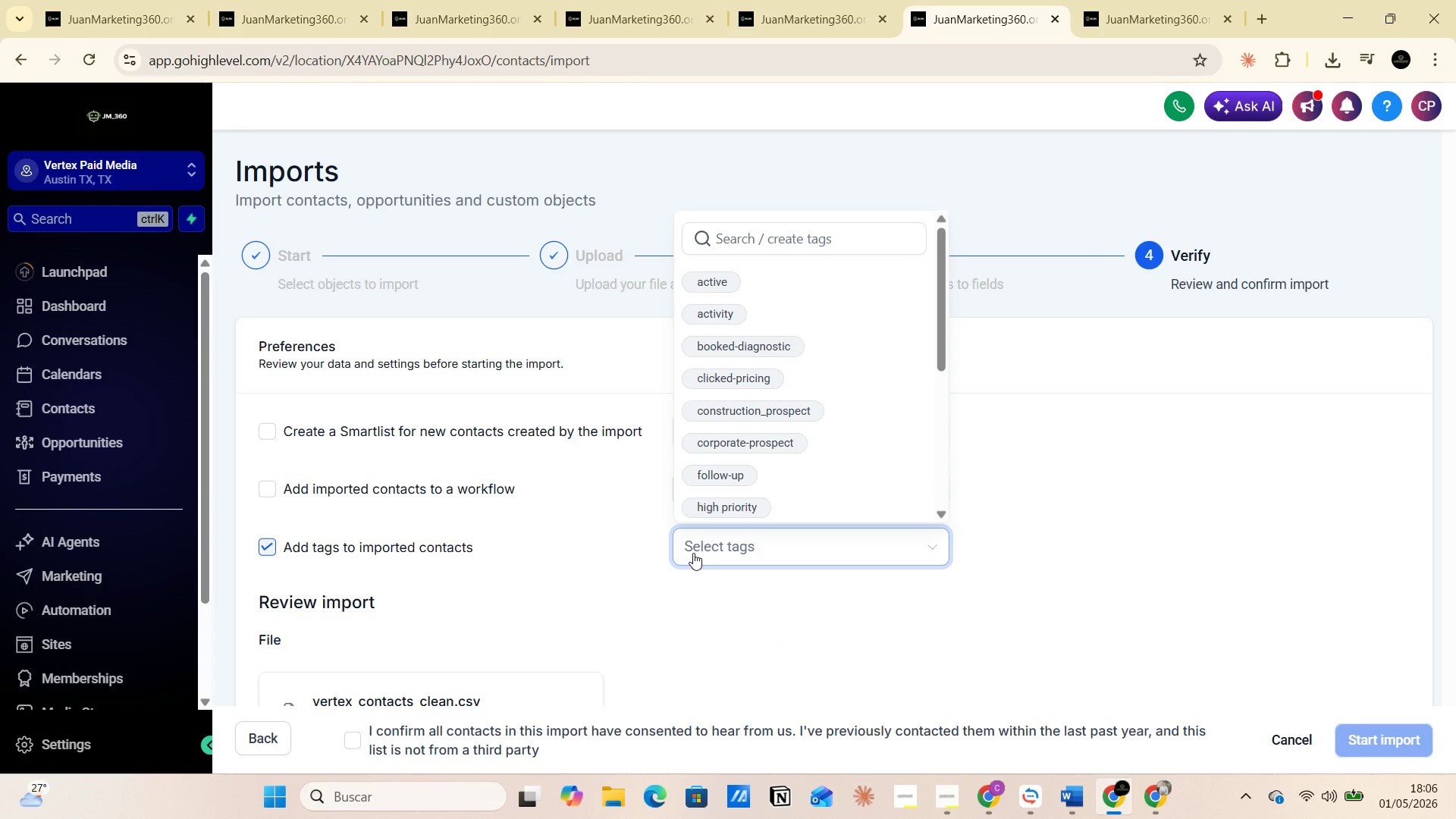 
wait(15.33)
 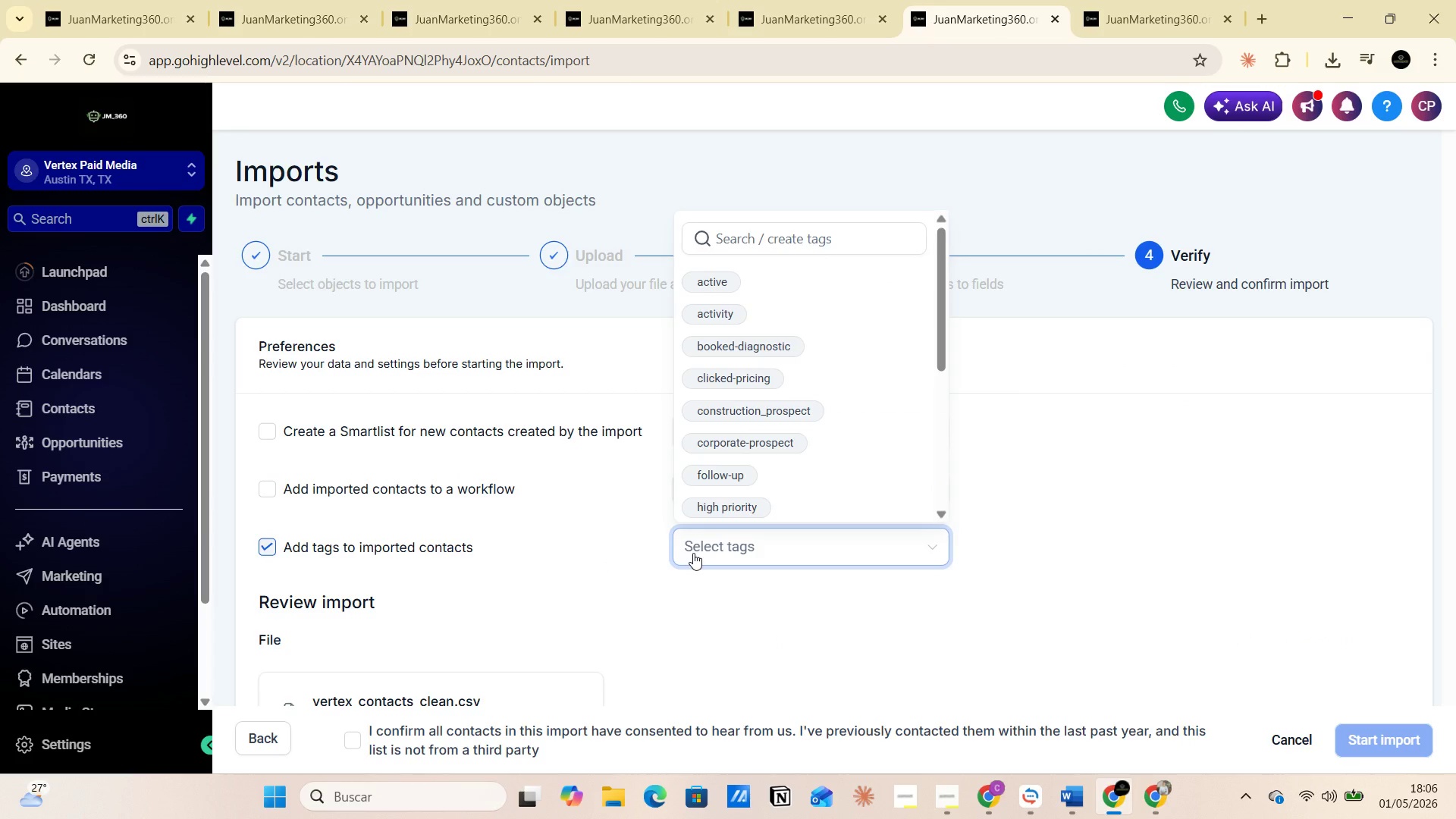 
left_click([748, 242])
 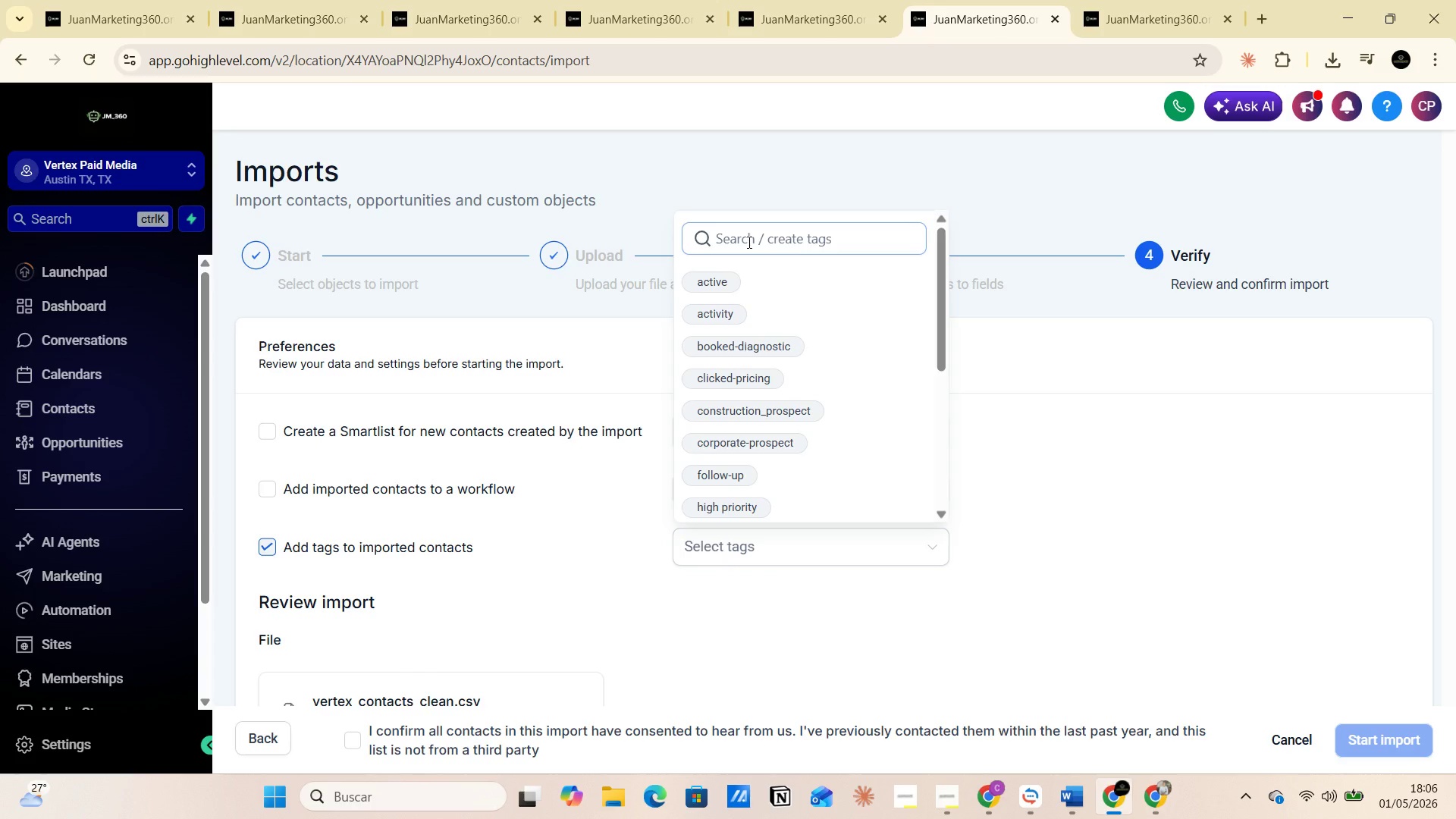 
key(W)
 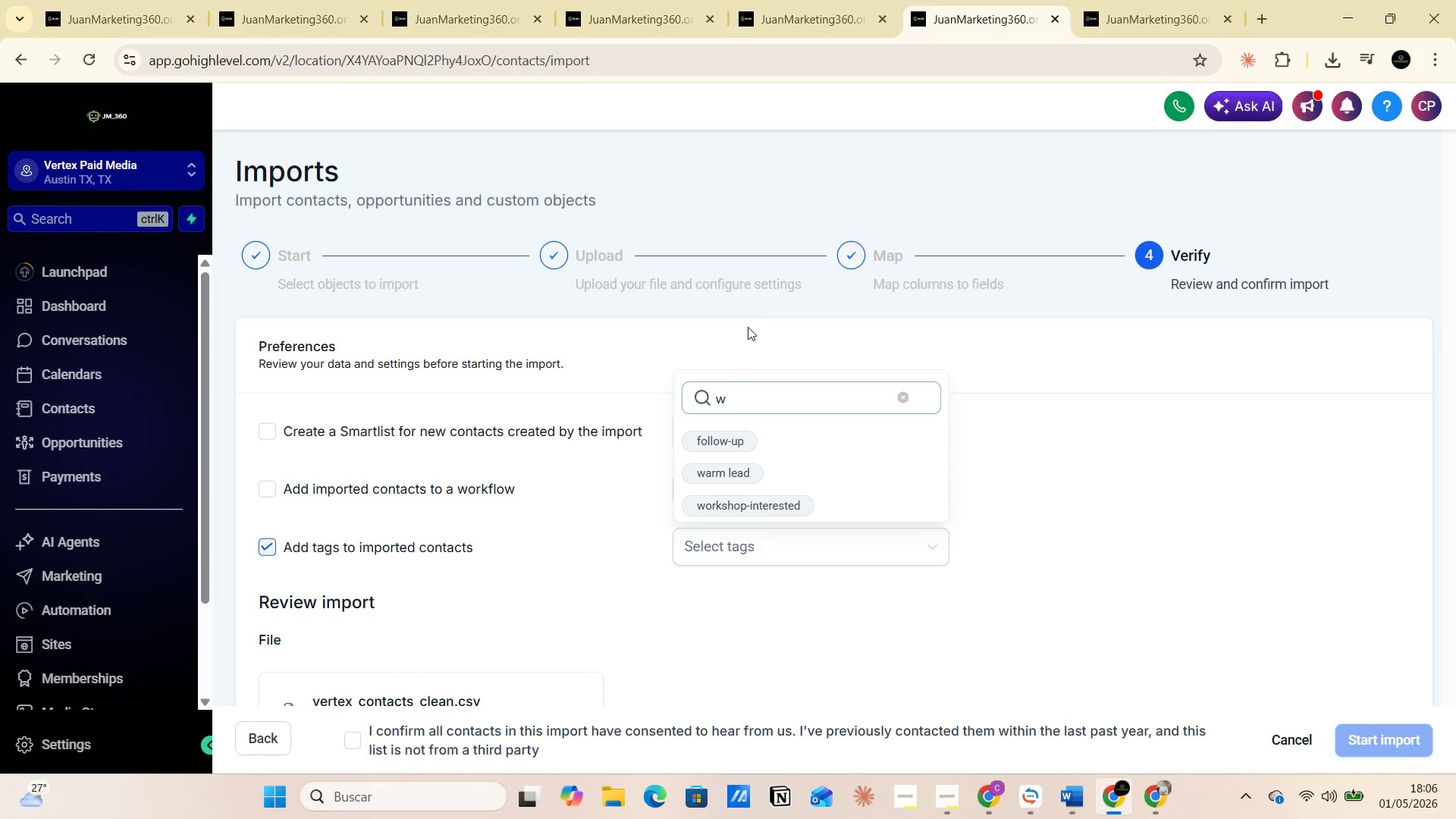 
left_click([774, 506])
 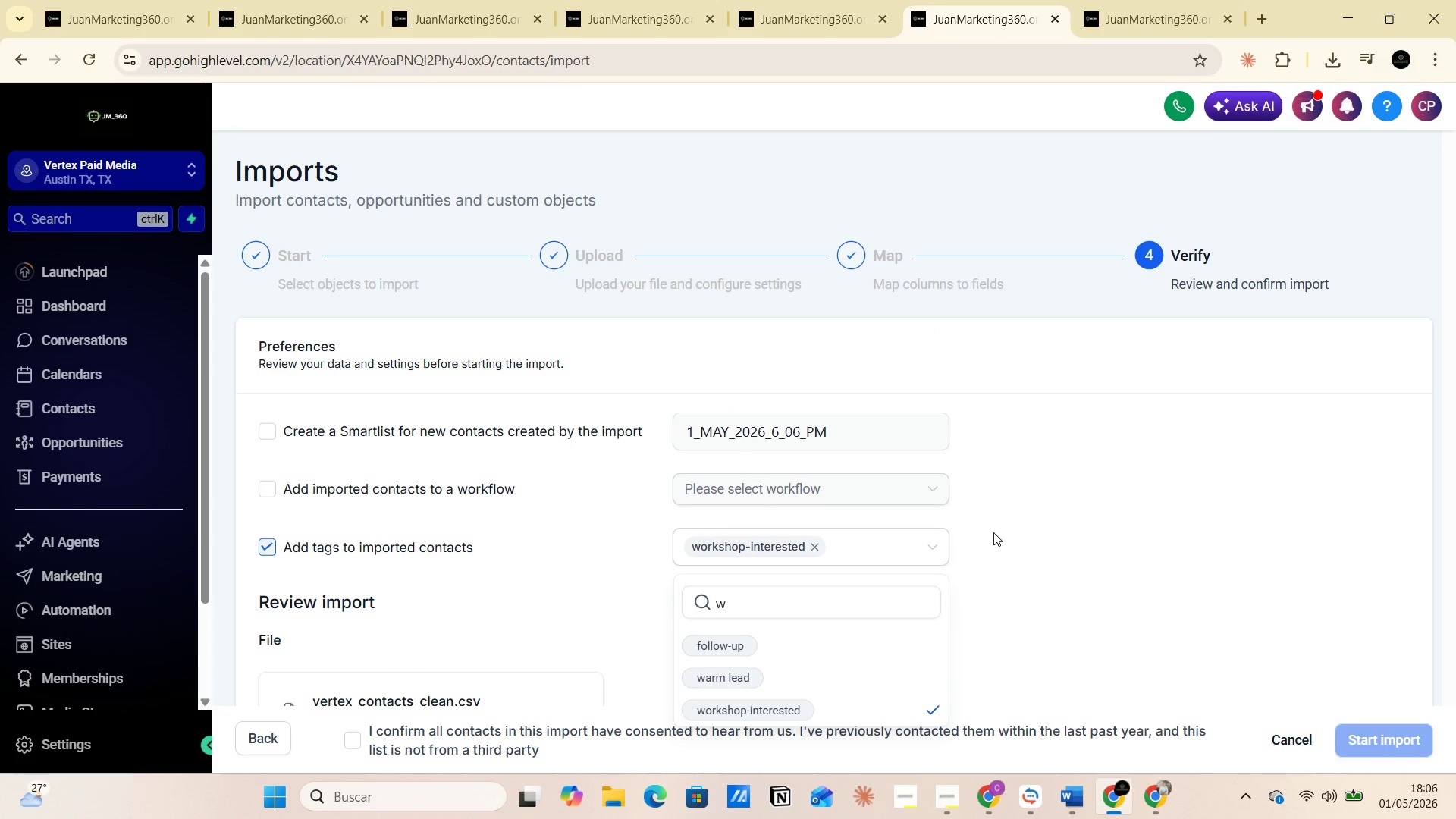 
left_click([1008, 532])
 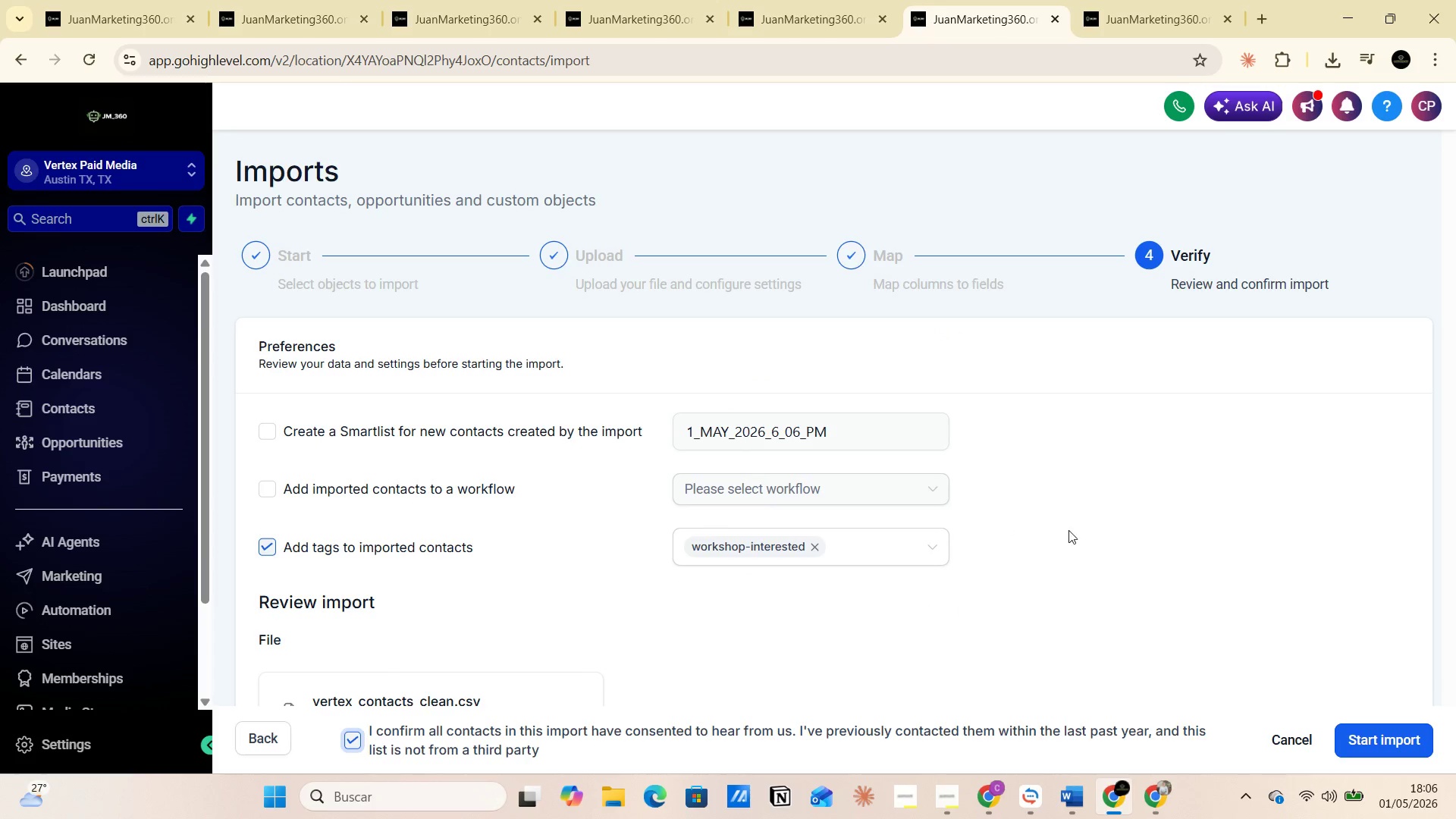 
wait(6.05)
 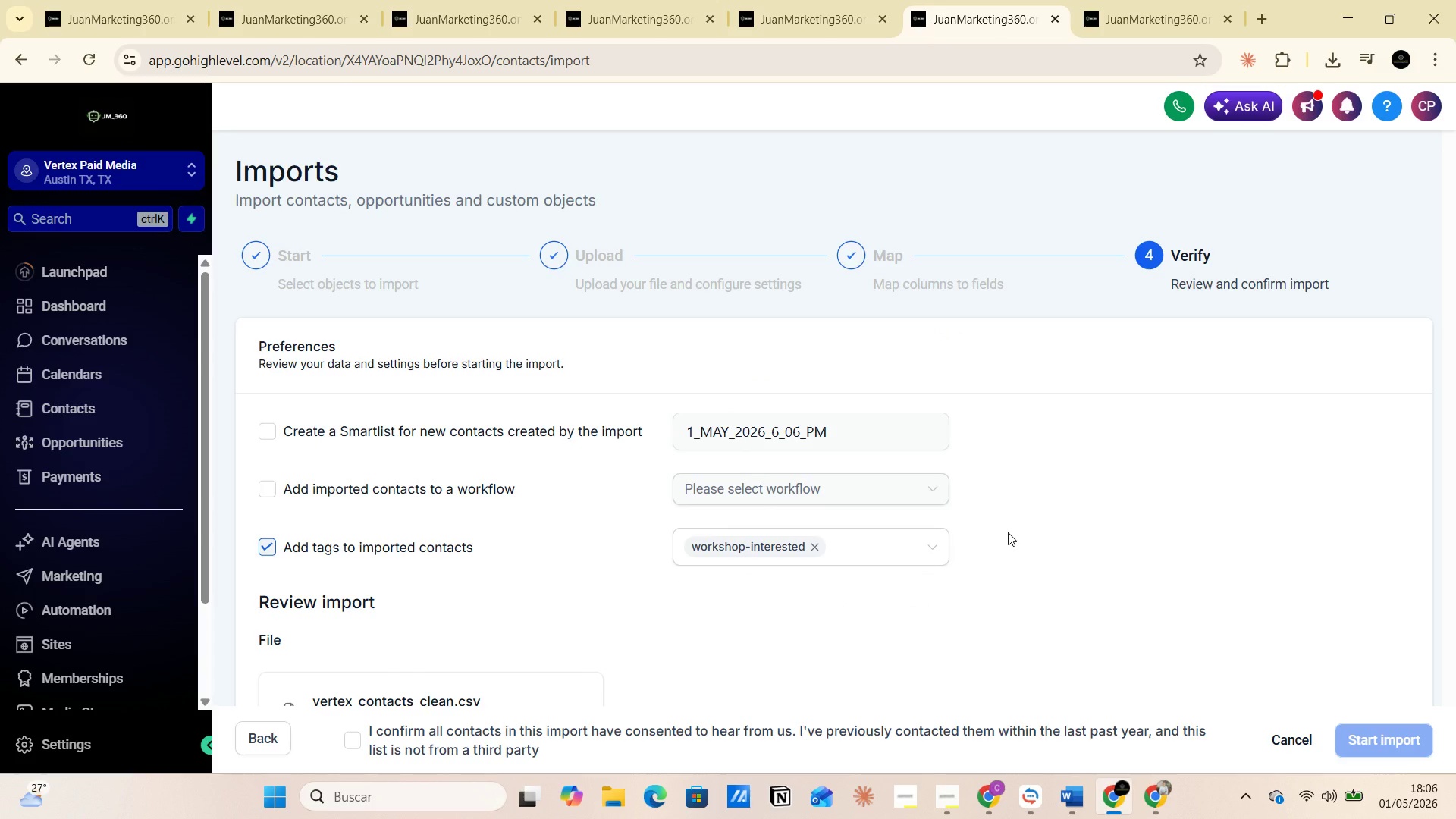 
key(PrintScreen)
 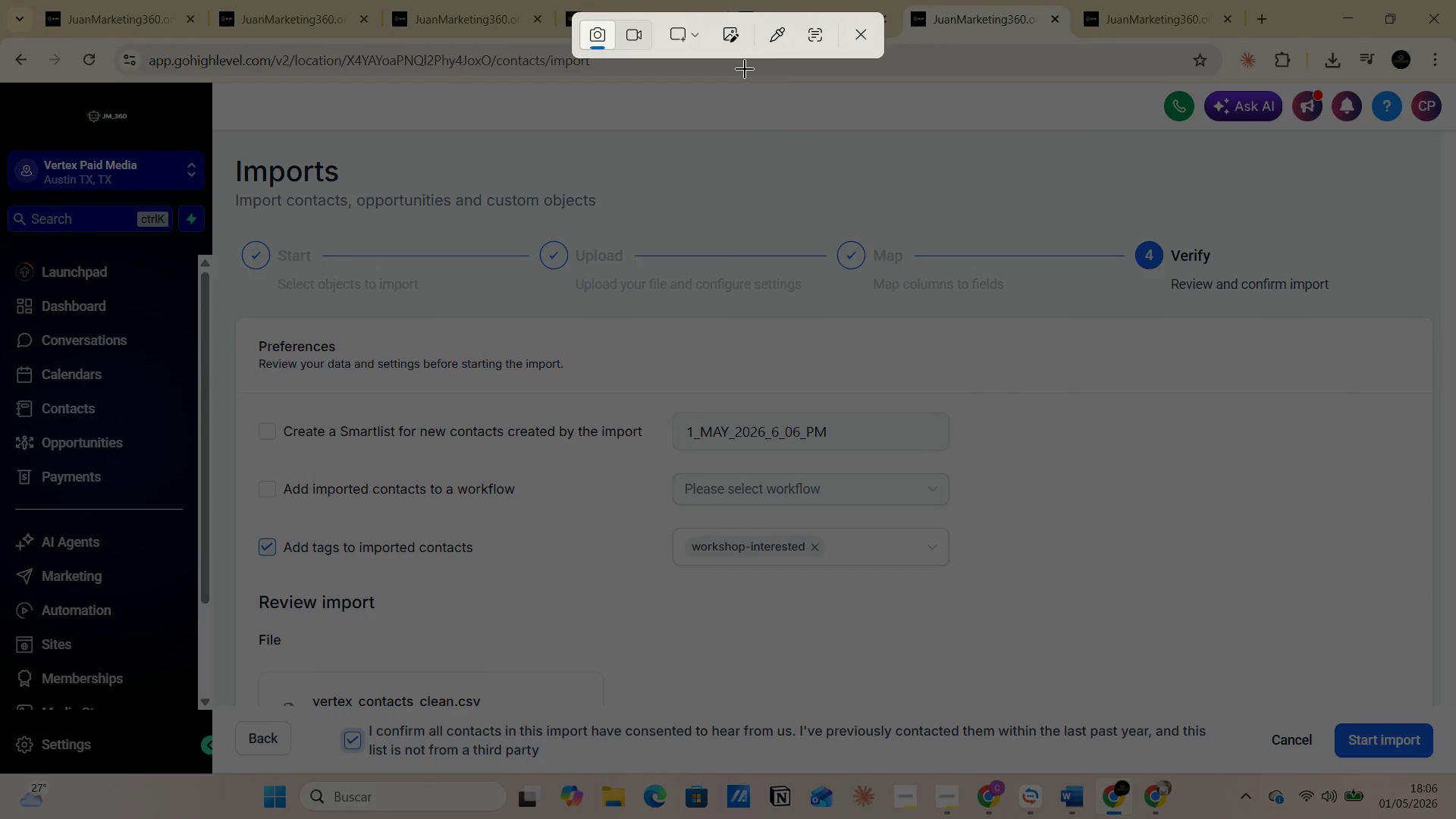 
left_click([701, 31])
 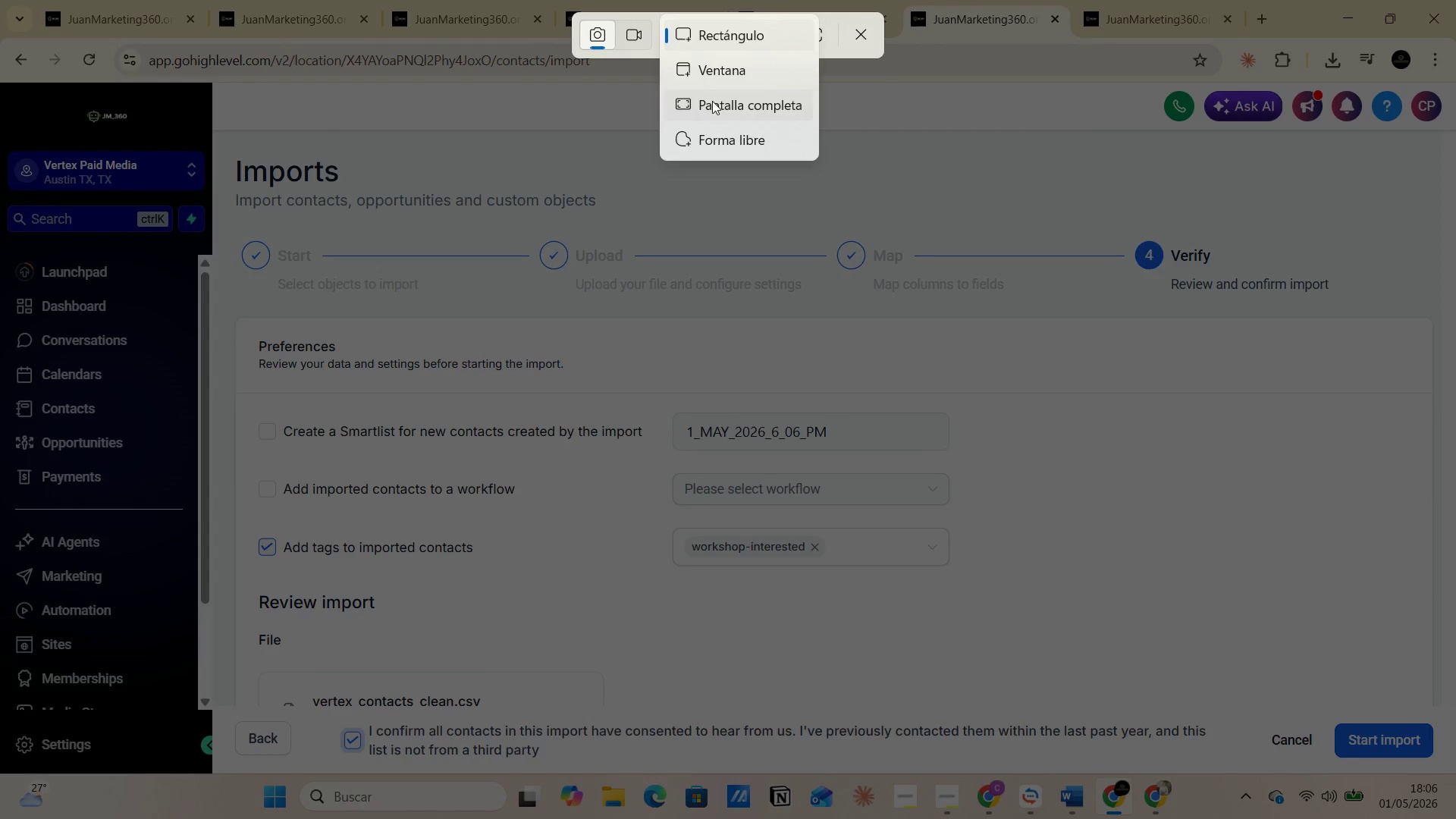 
left_click([714, 103])
 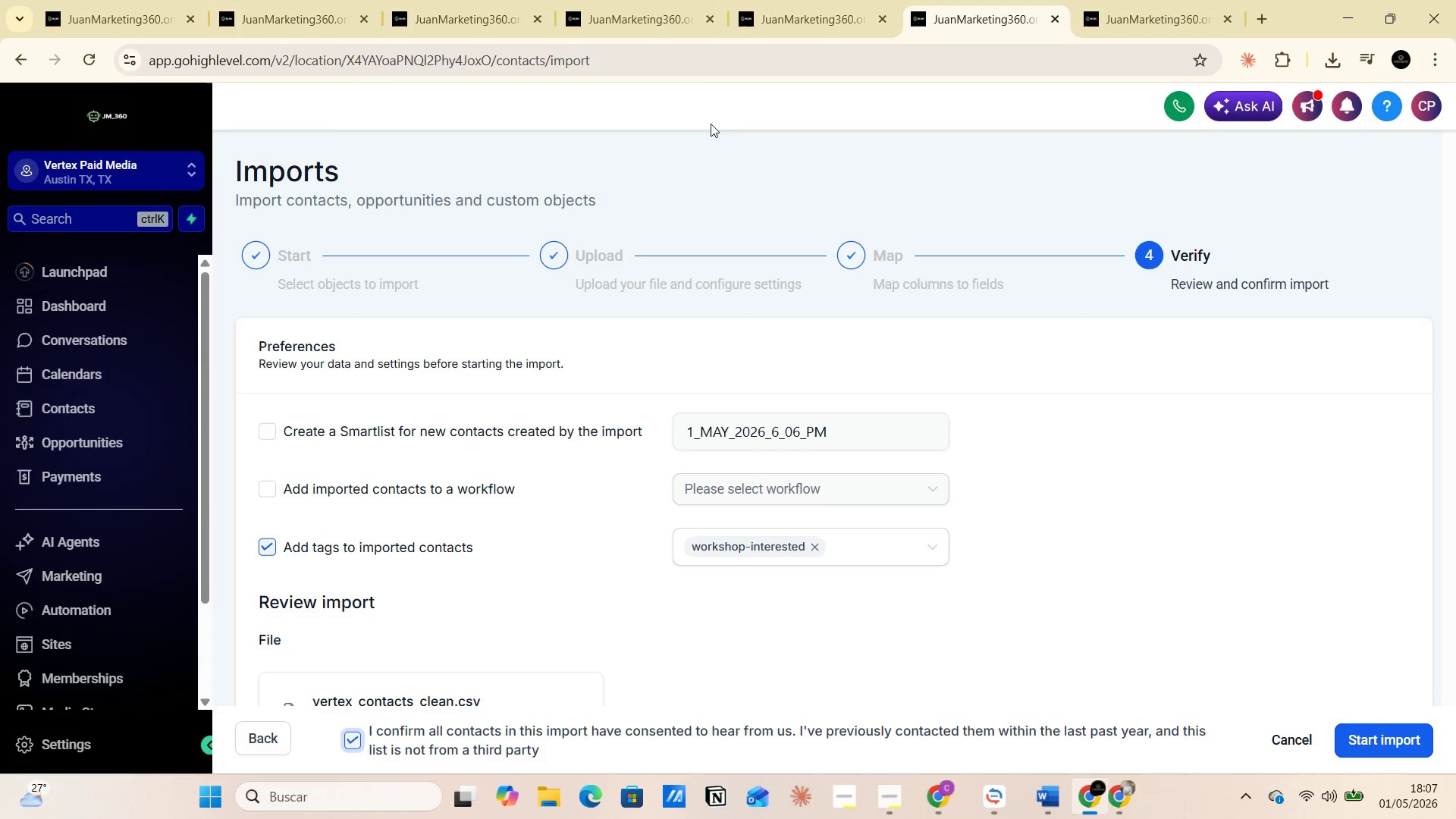 
key(Alt+AltLeft)
 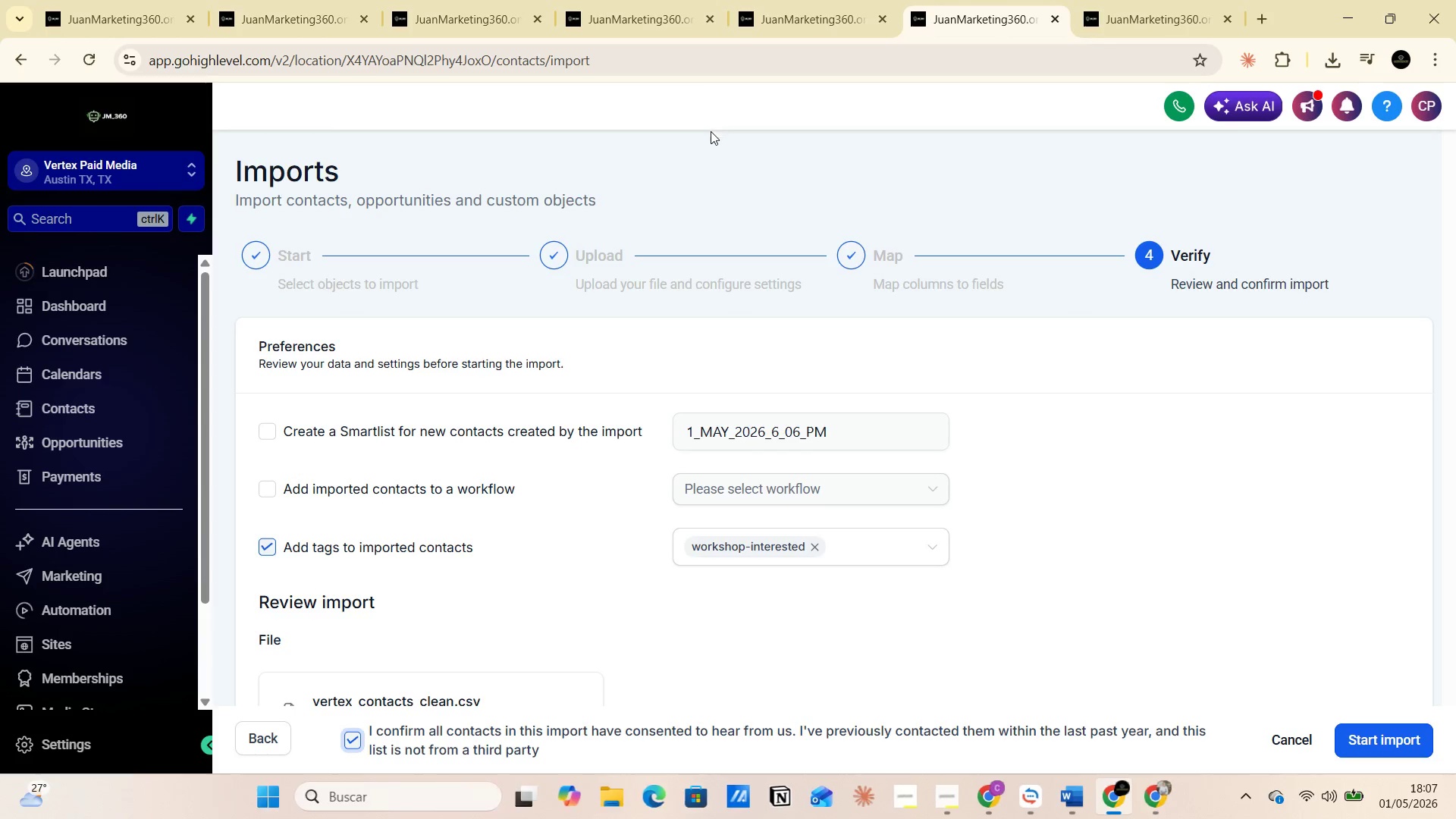 
key(Alt+Tab)
 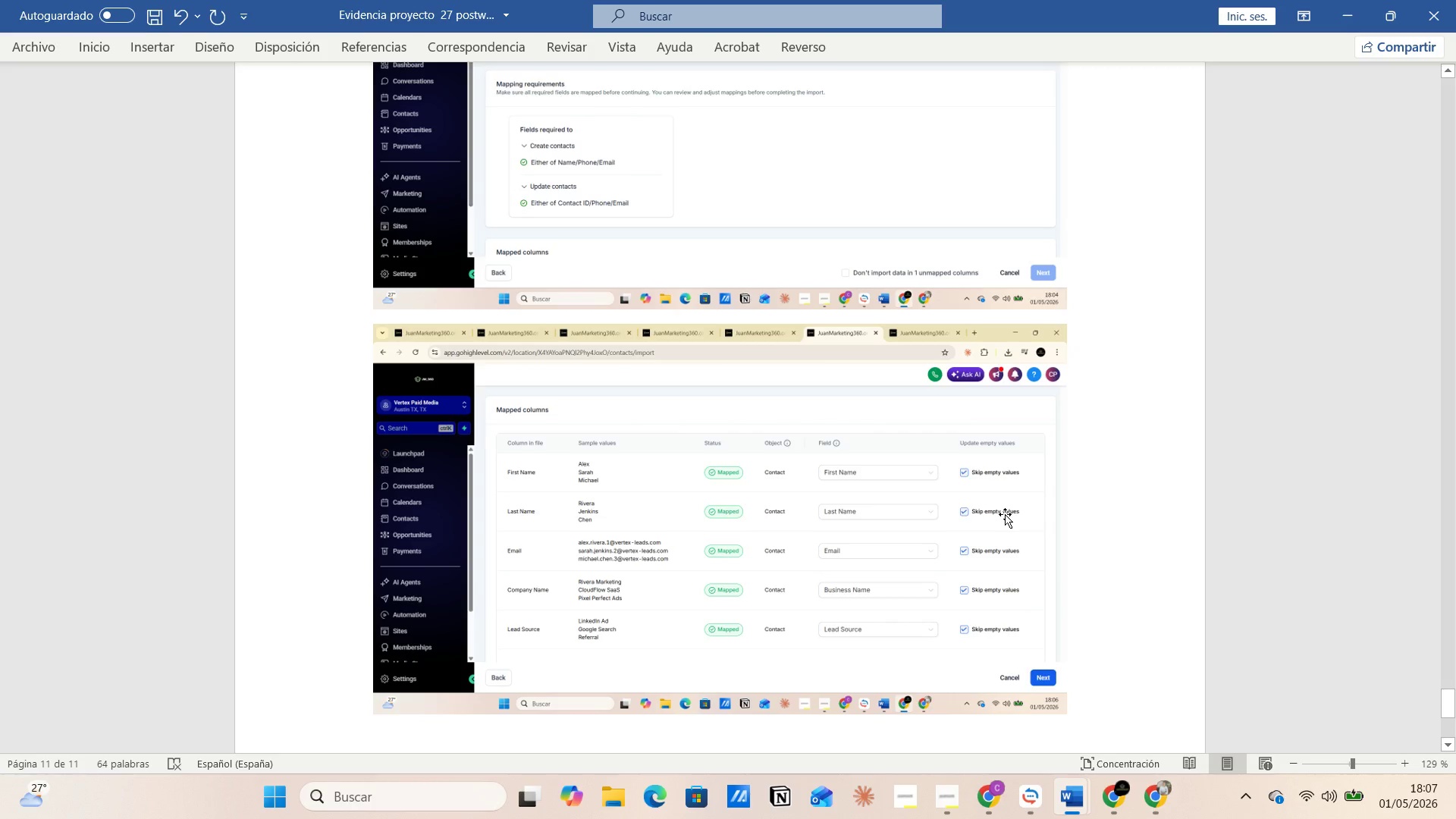 
key(Enter)
 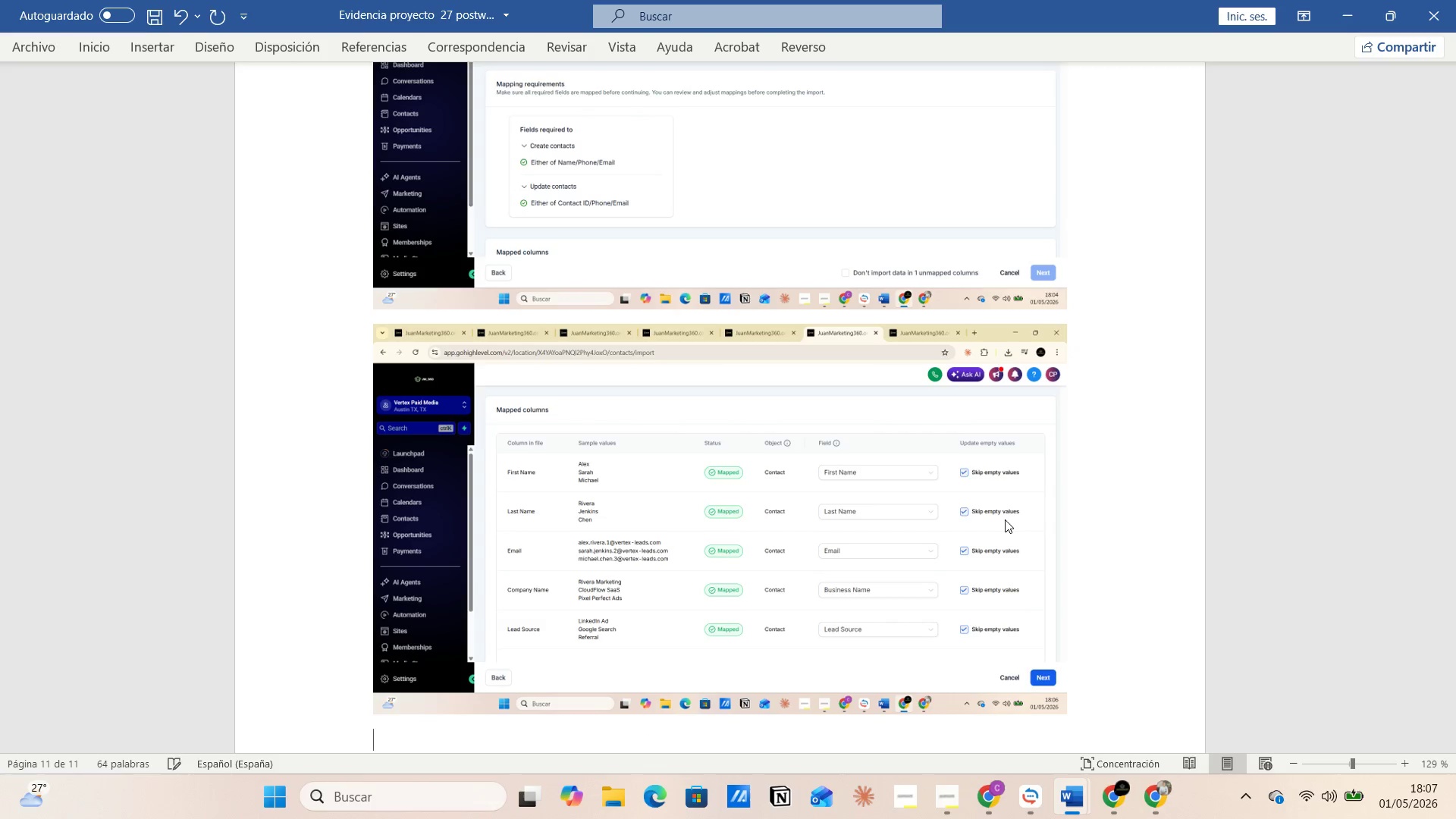 
type(simulacion e)
key(Backspace)
type(del tag todos lso ocntacto )
key(Backspace)
type(s  para inciar )
key(Backspace)
key(Backspace)
key(Backspace)
key(Backspace)
key(Backspace)
type(iciar su autoamtixa)
key(Backspace)
key(Backspace)
type(zacion pero se realiza la pruieba con unsolo ocntacto por practicidad )
 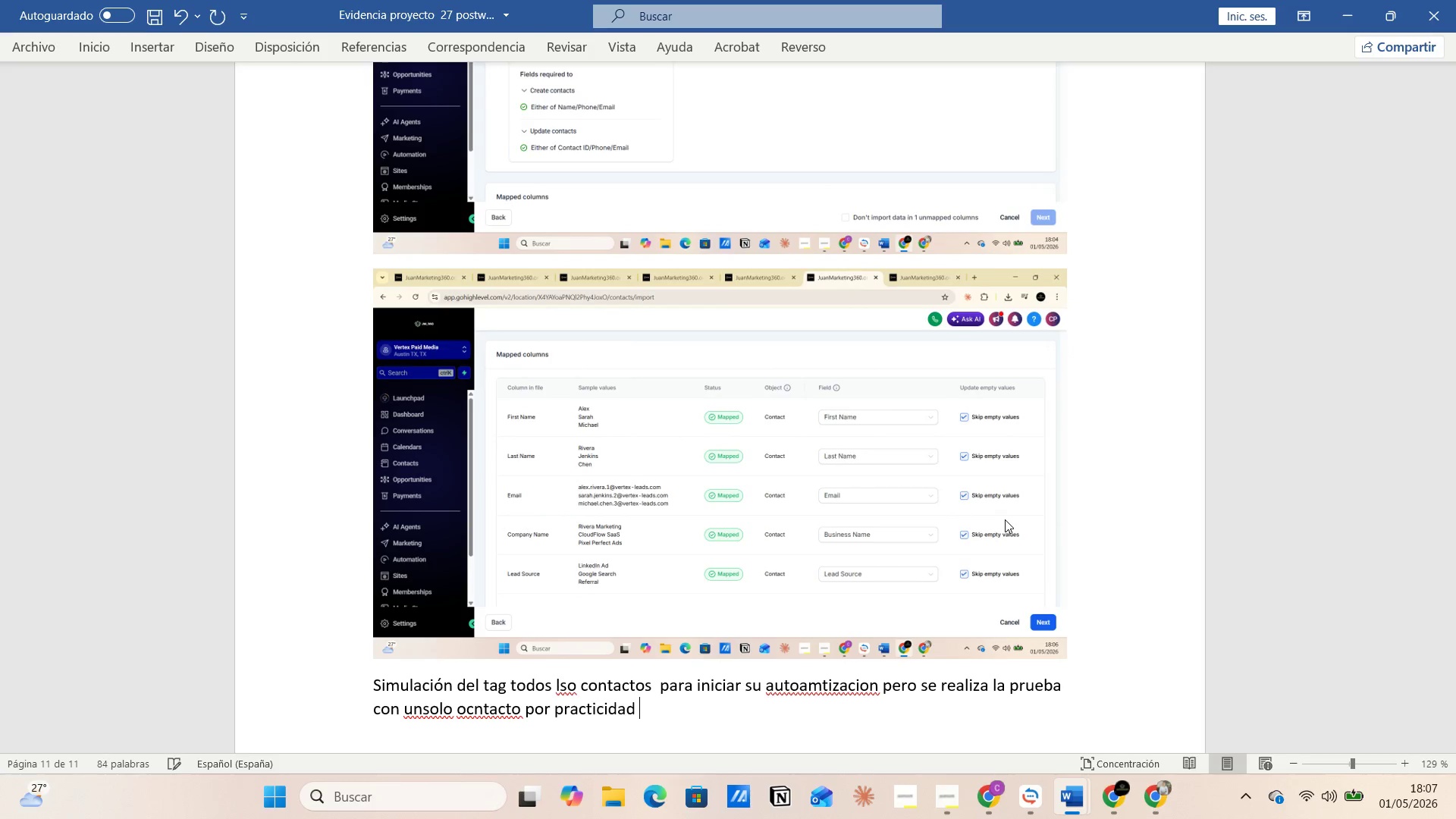 
key(Enter)
 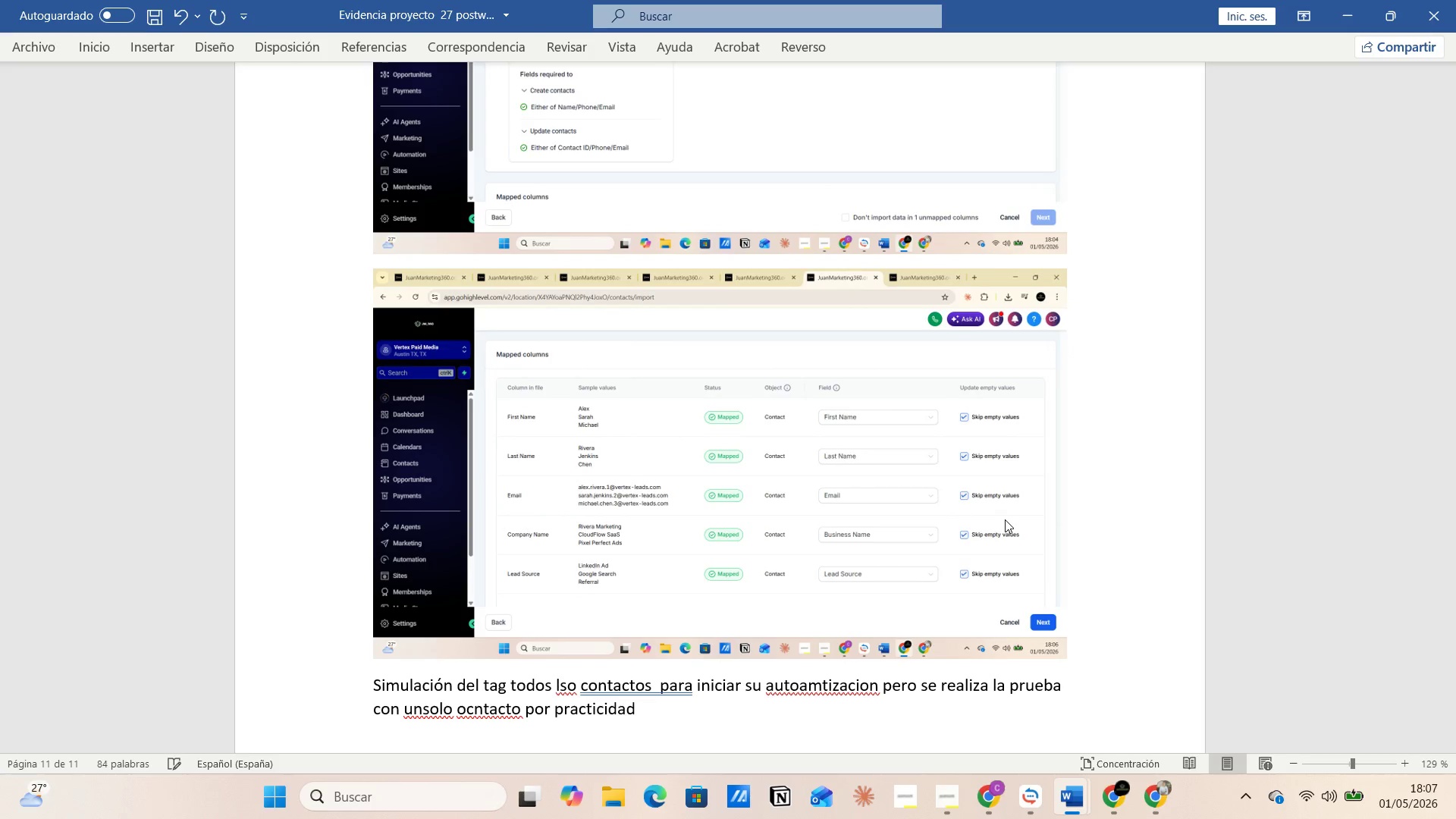 
key(Control+V)
 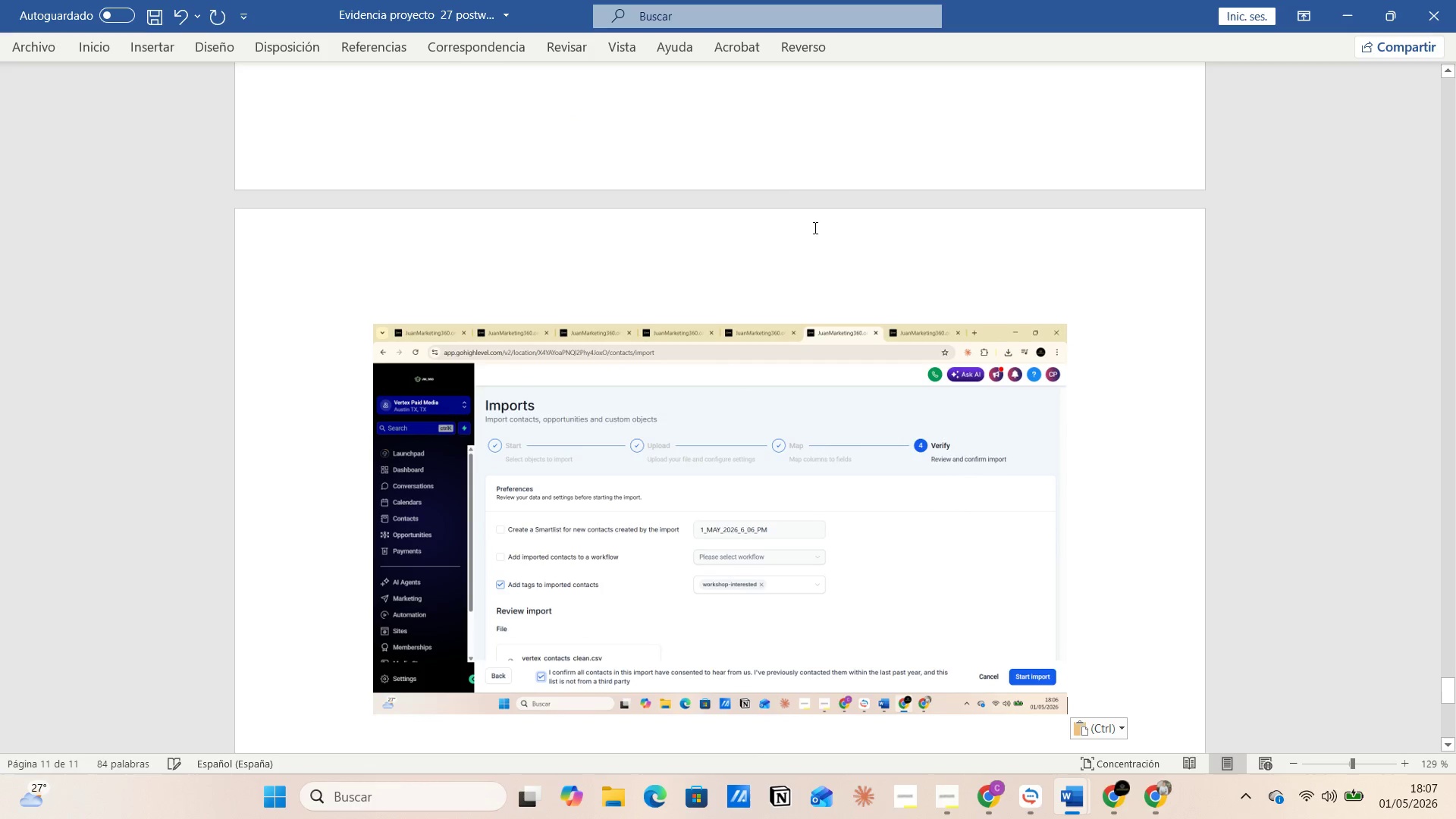 
scroll: coordinate [372, 560], scroll_direction: up, amount: 8.0
 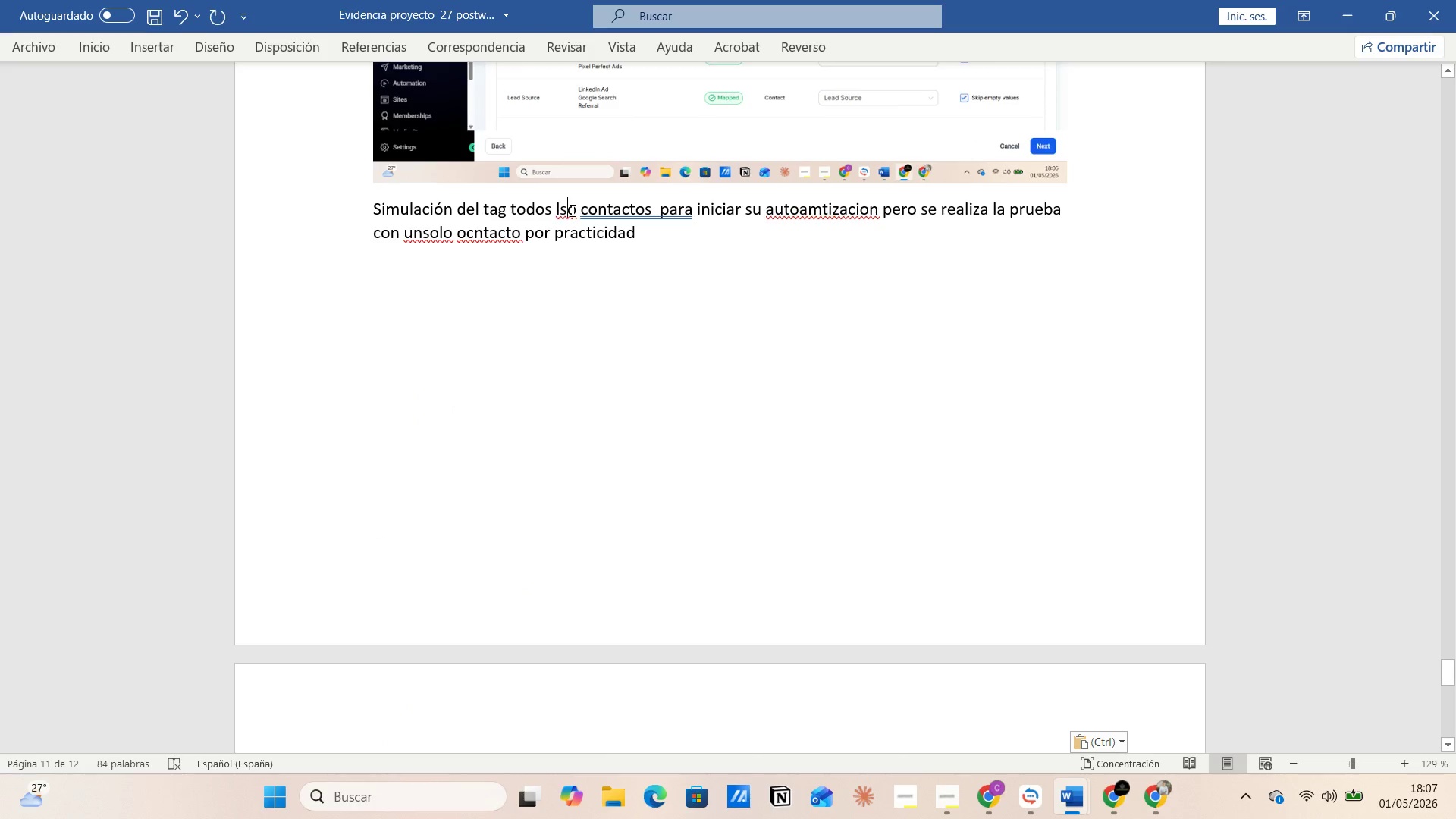 
left_click([575, 212])
 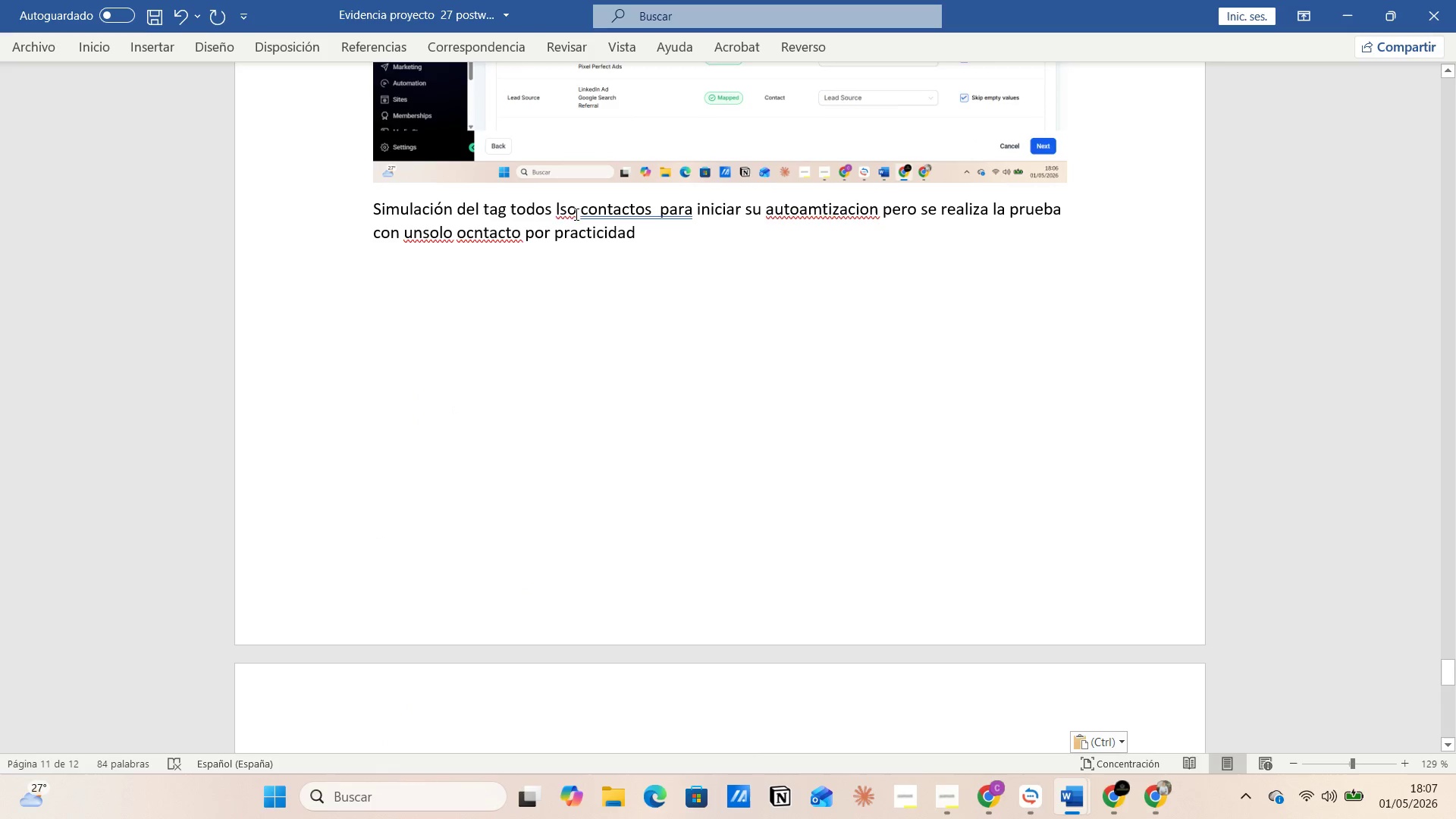 
key(Backspace)
key(Backspace)
type(os)
 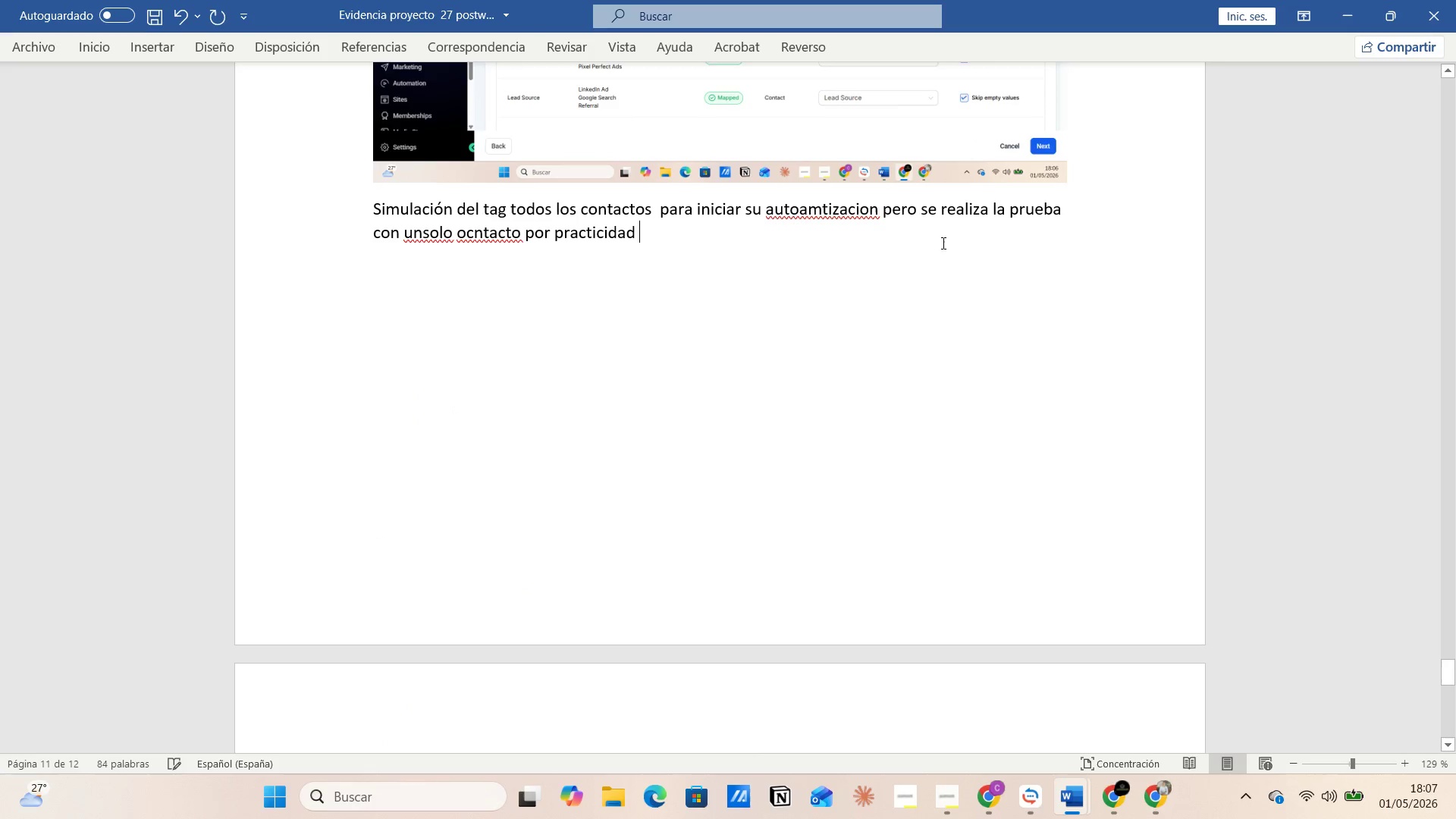 
left_click([952, 210])
 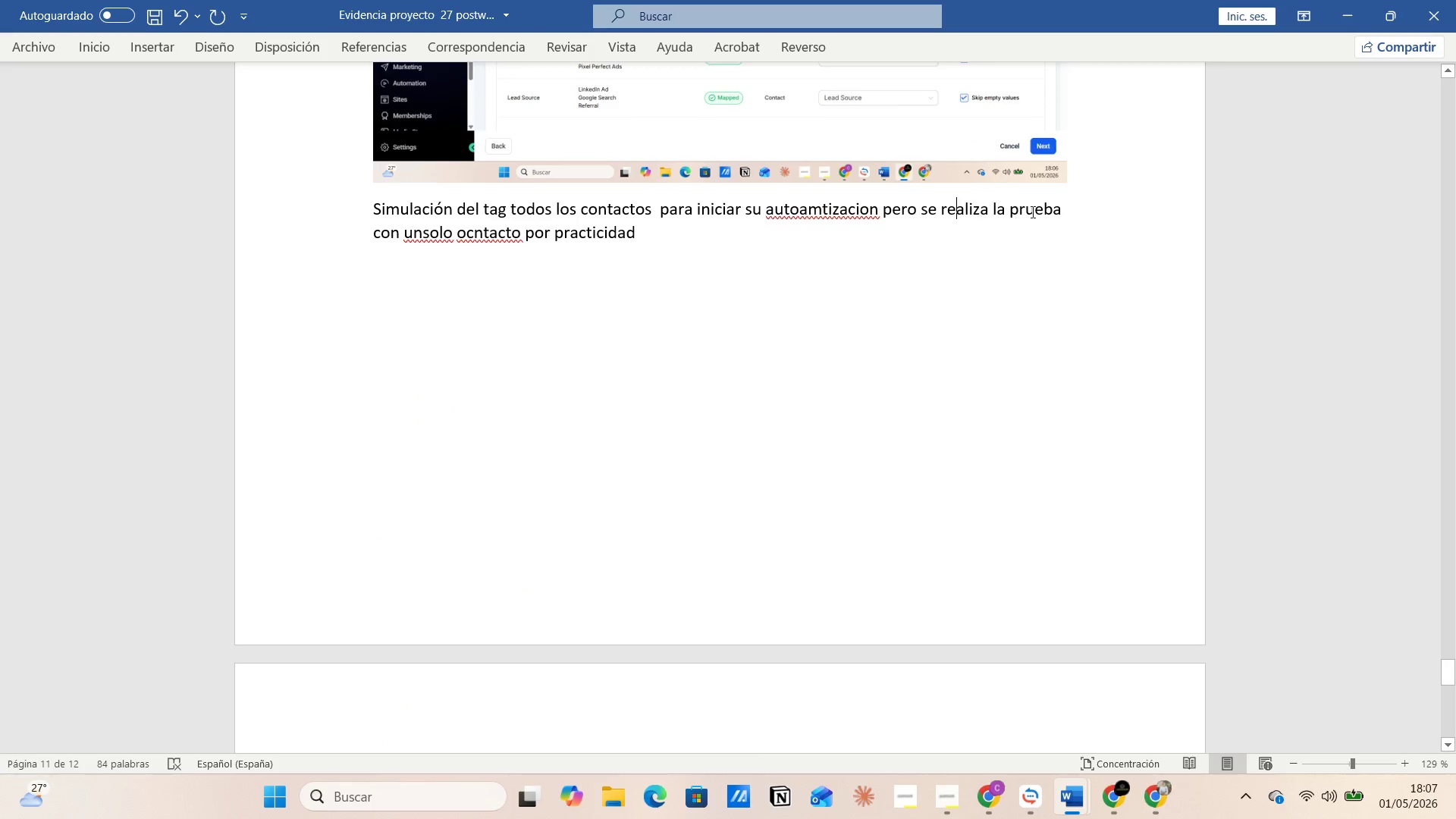 
left_click([1031, 210])
 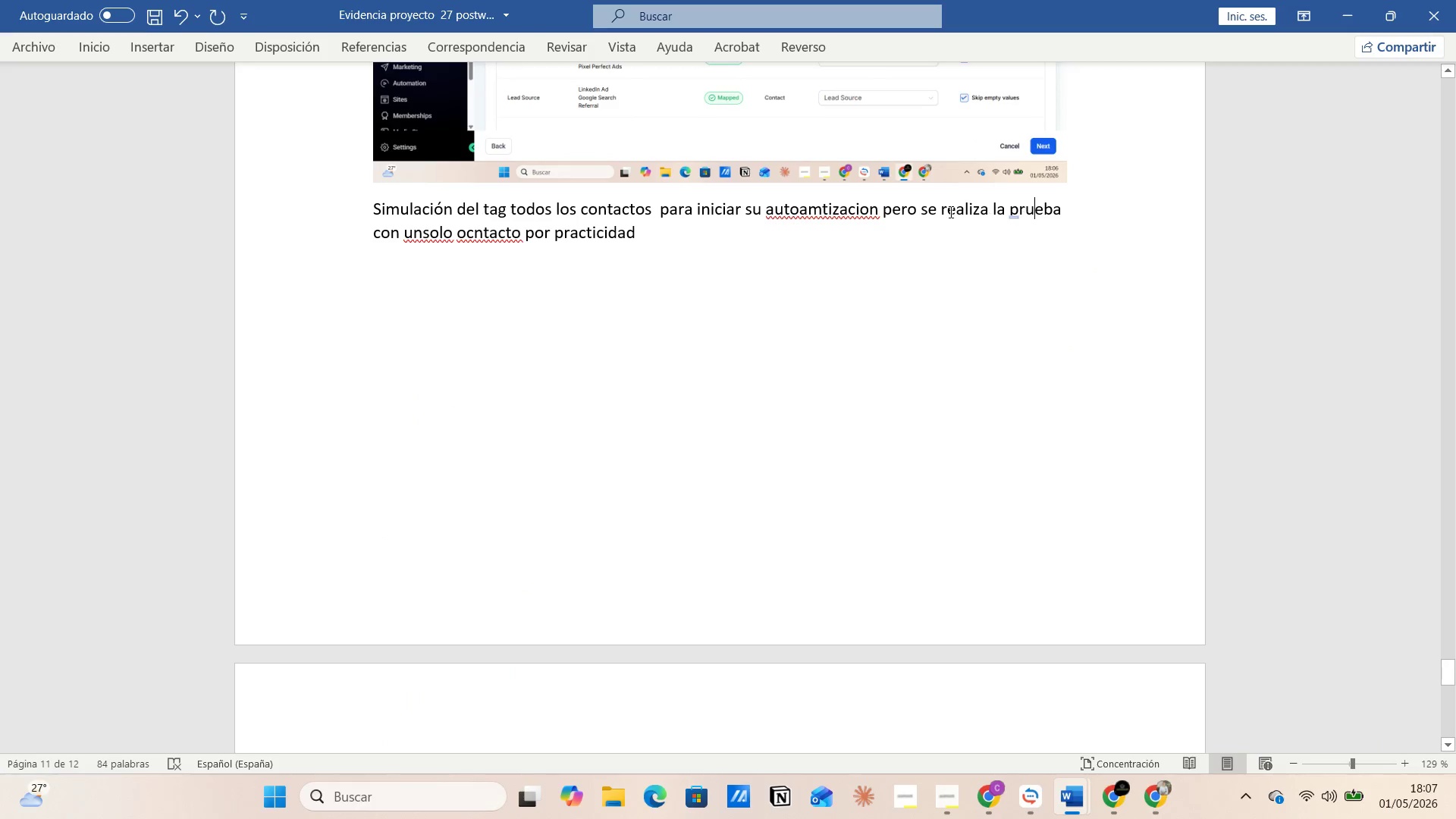 
mouse_move([829, 215])
 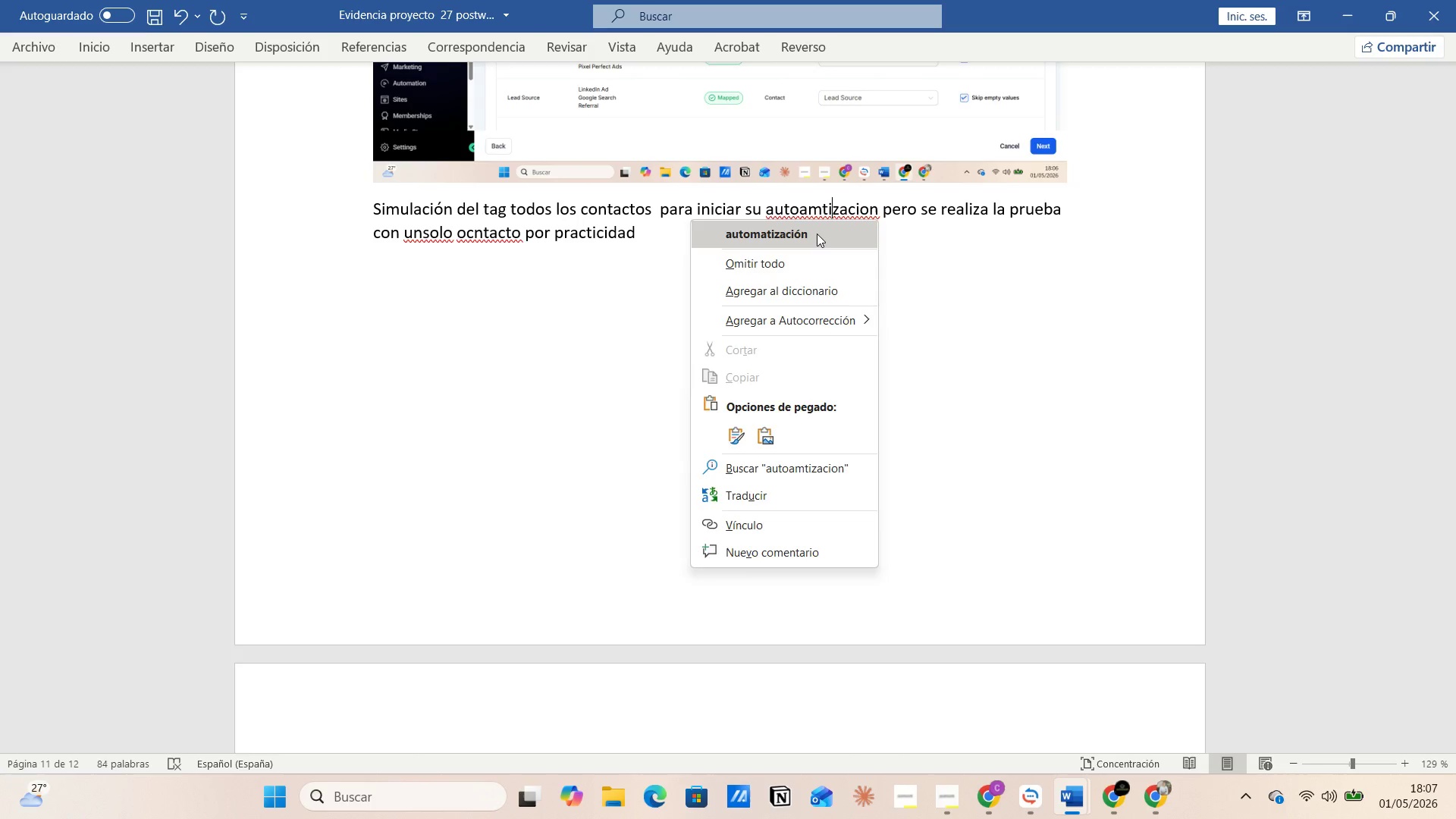 
left_click([817, 234])
 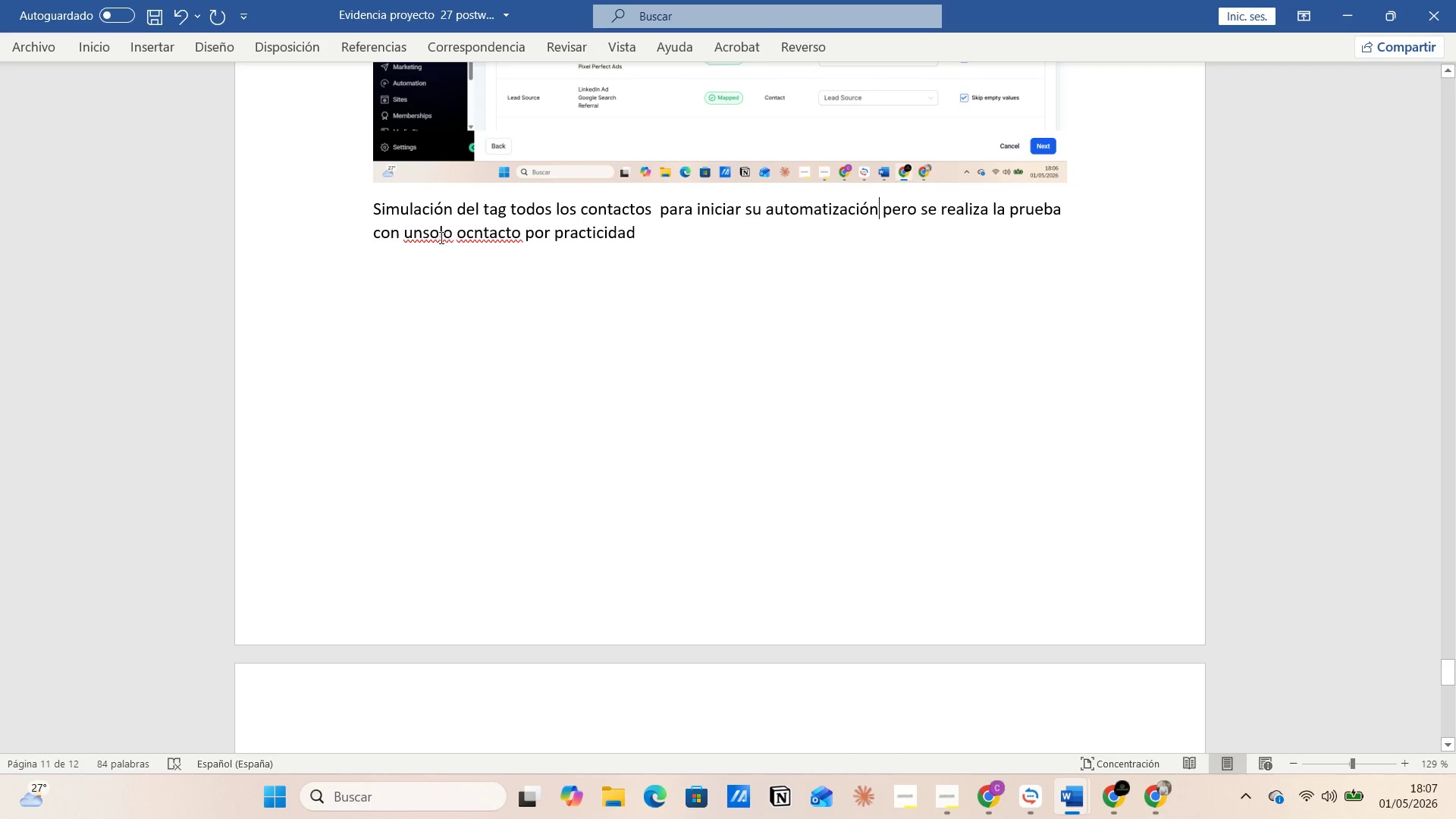 
left_click([425, 237])
 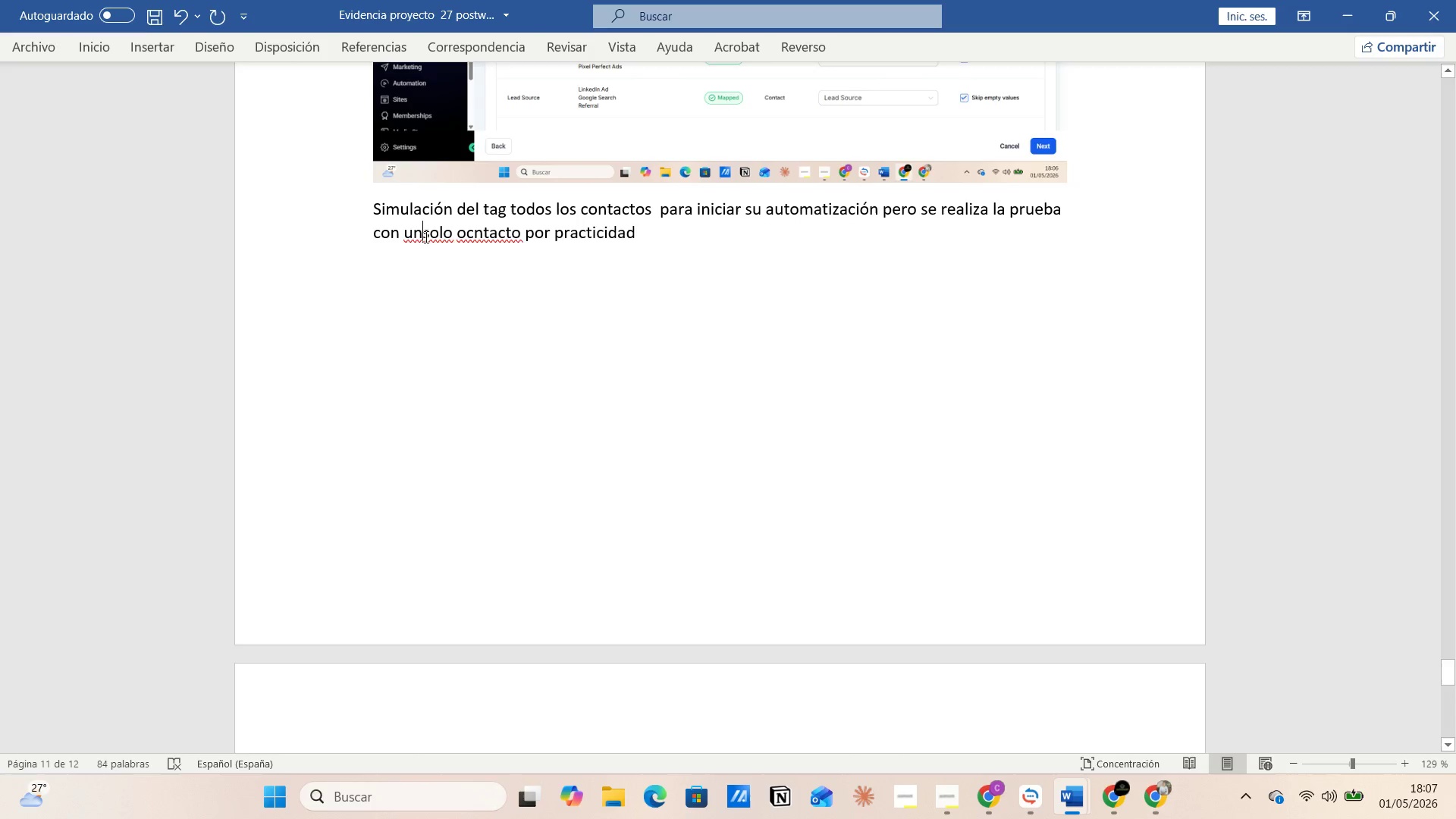 
key(Space)
 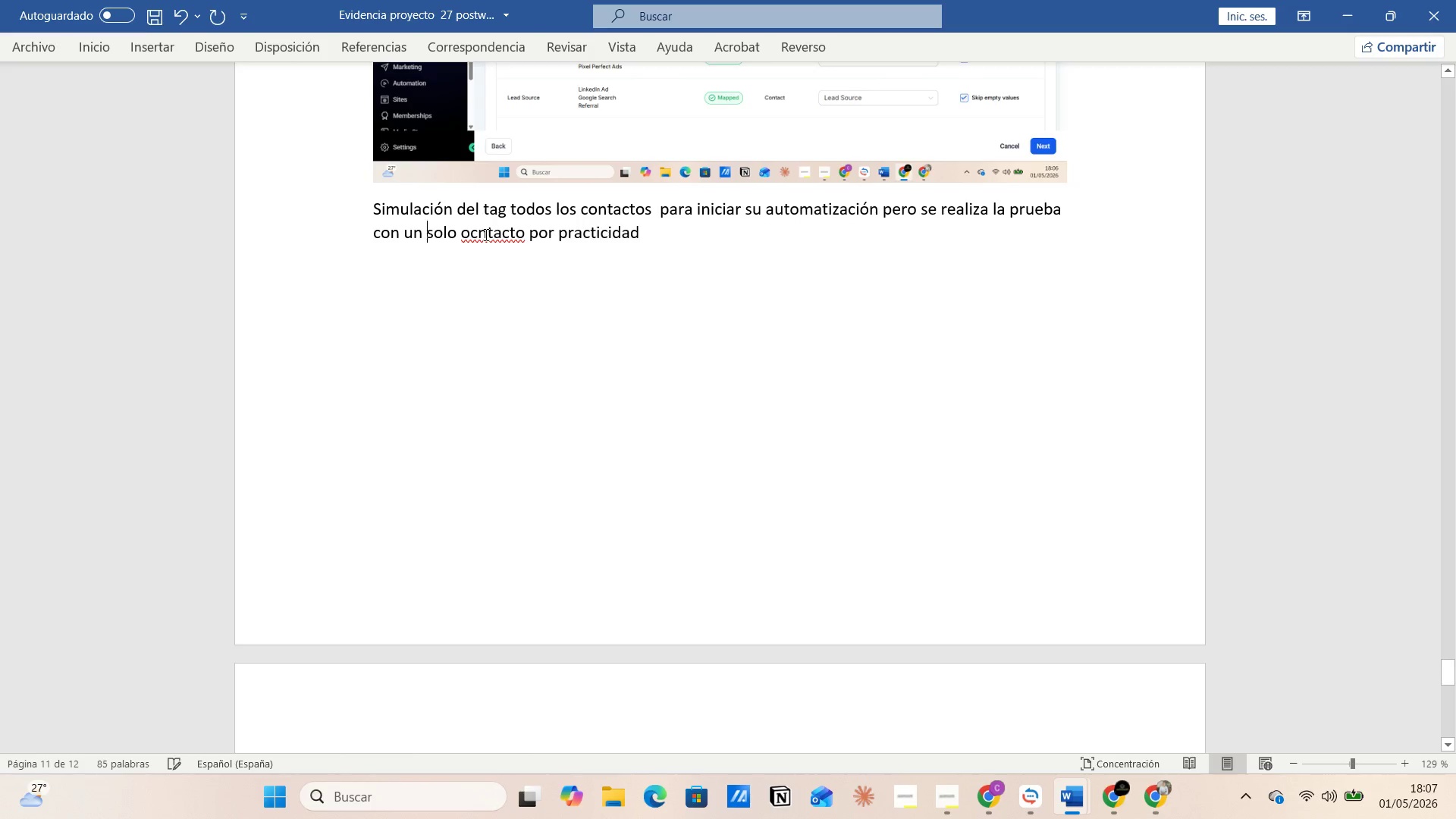 
right_click([485, 233])
 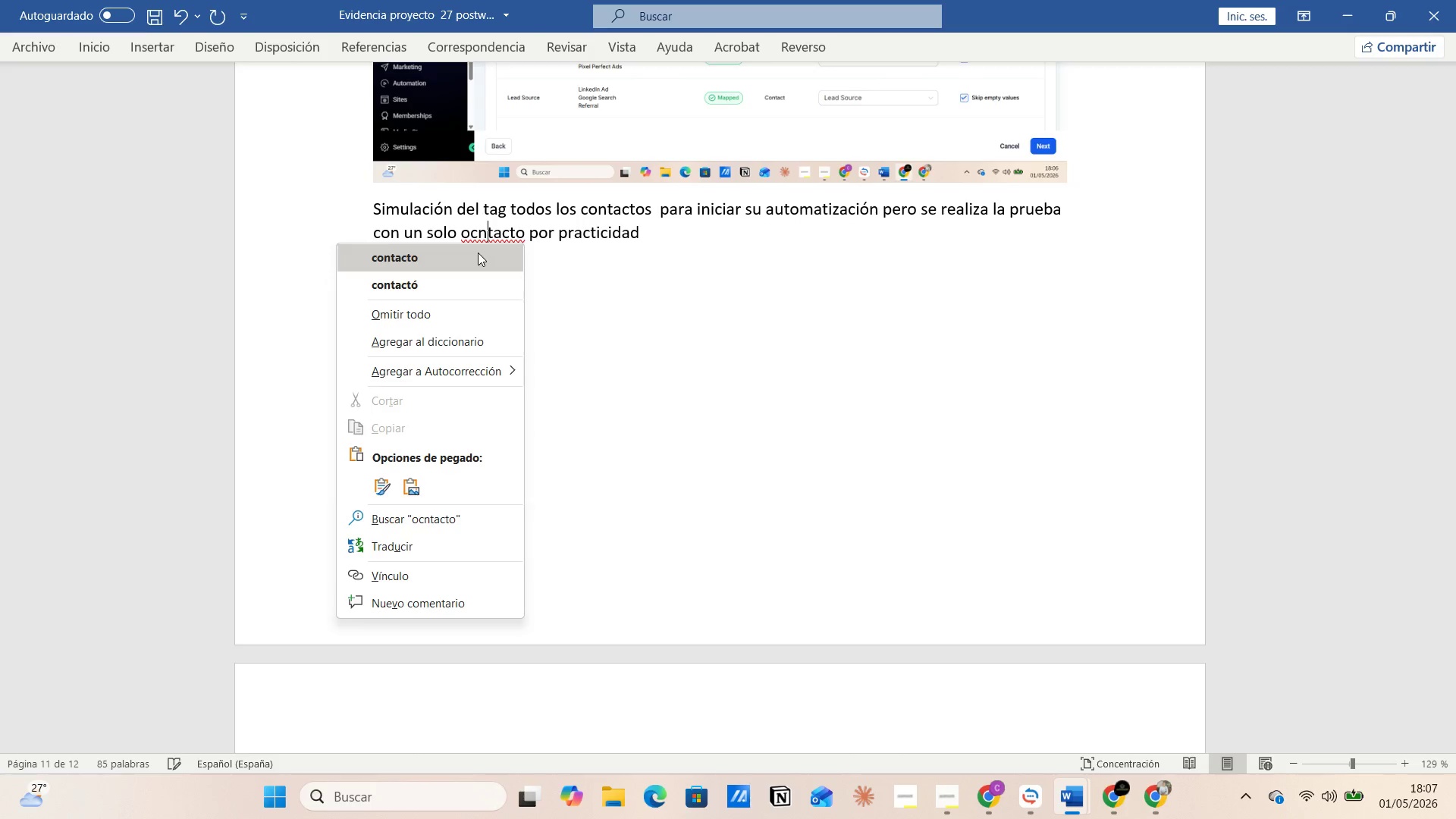 
left_click([478, 253])
 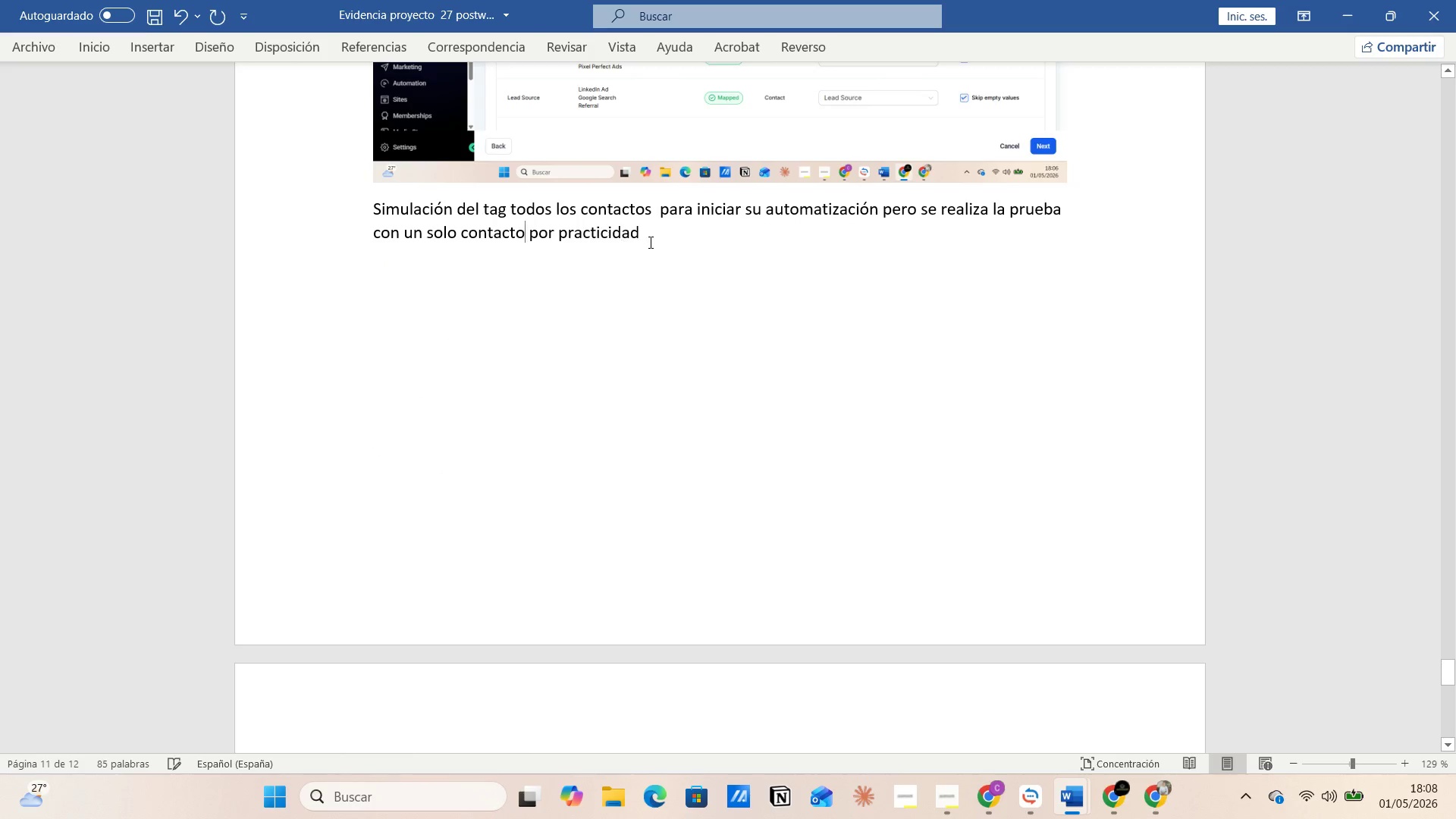 
left_click([650, 238])
 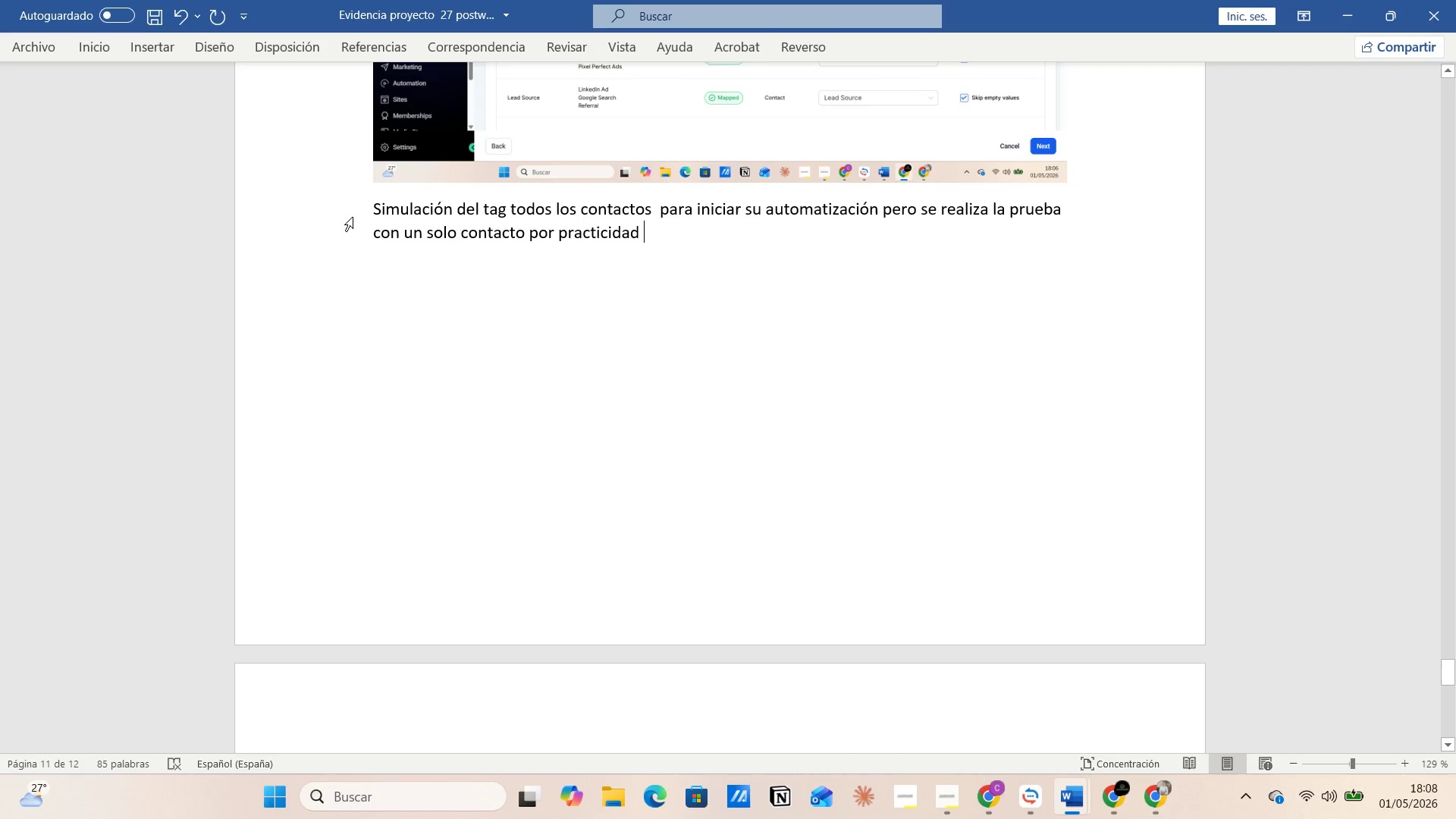 
left_click([375, 214])
 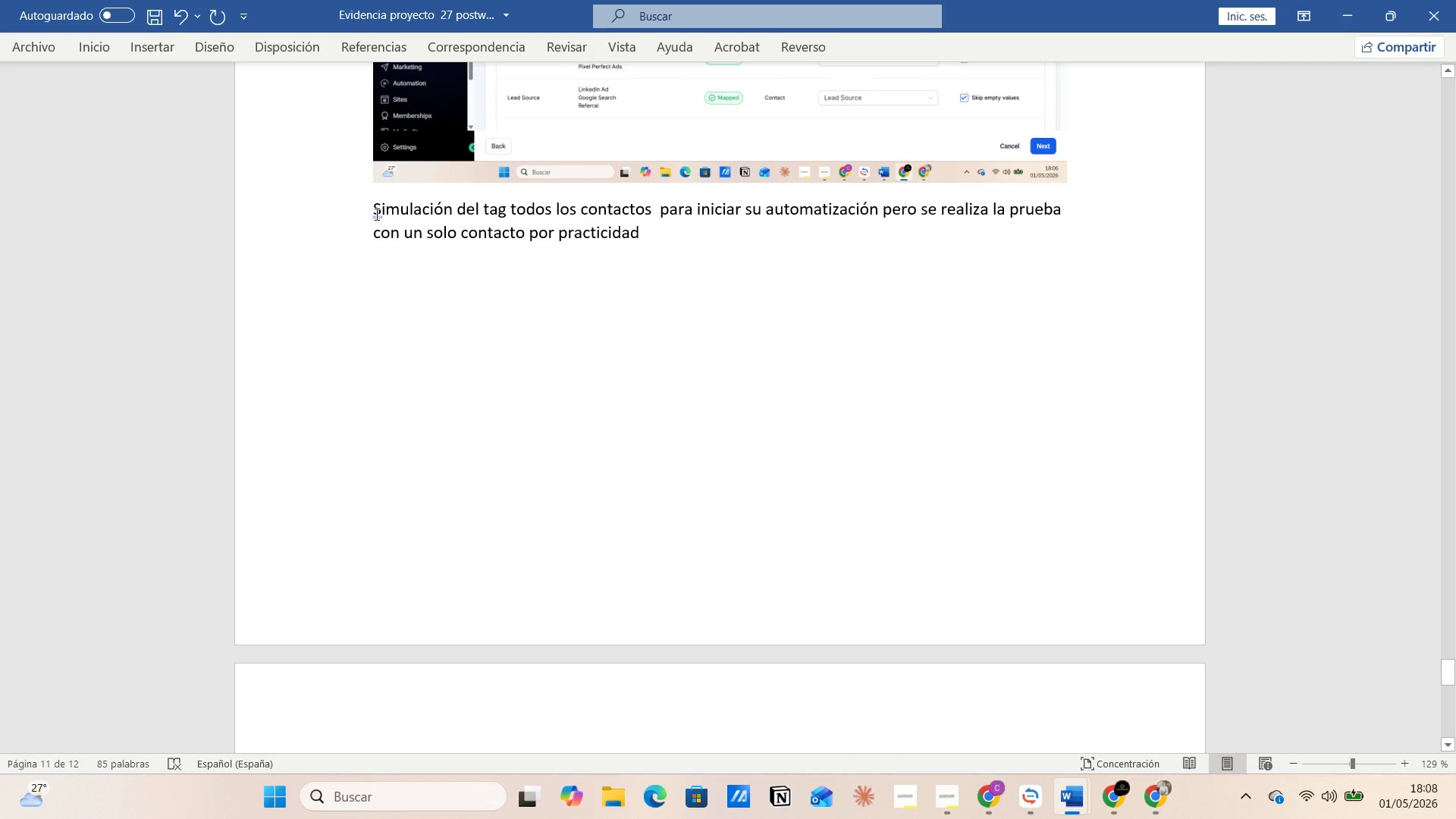 
key(Enter)
 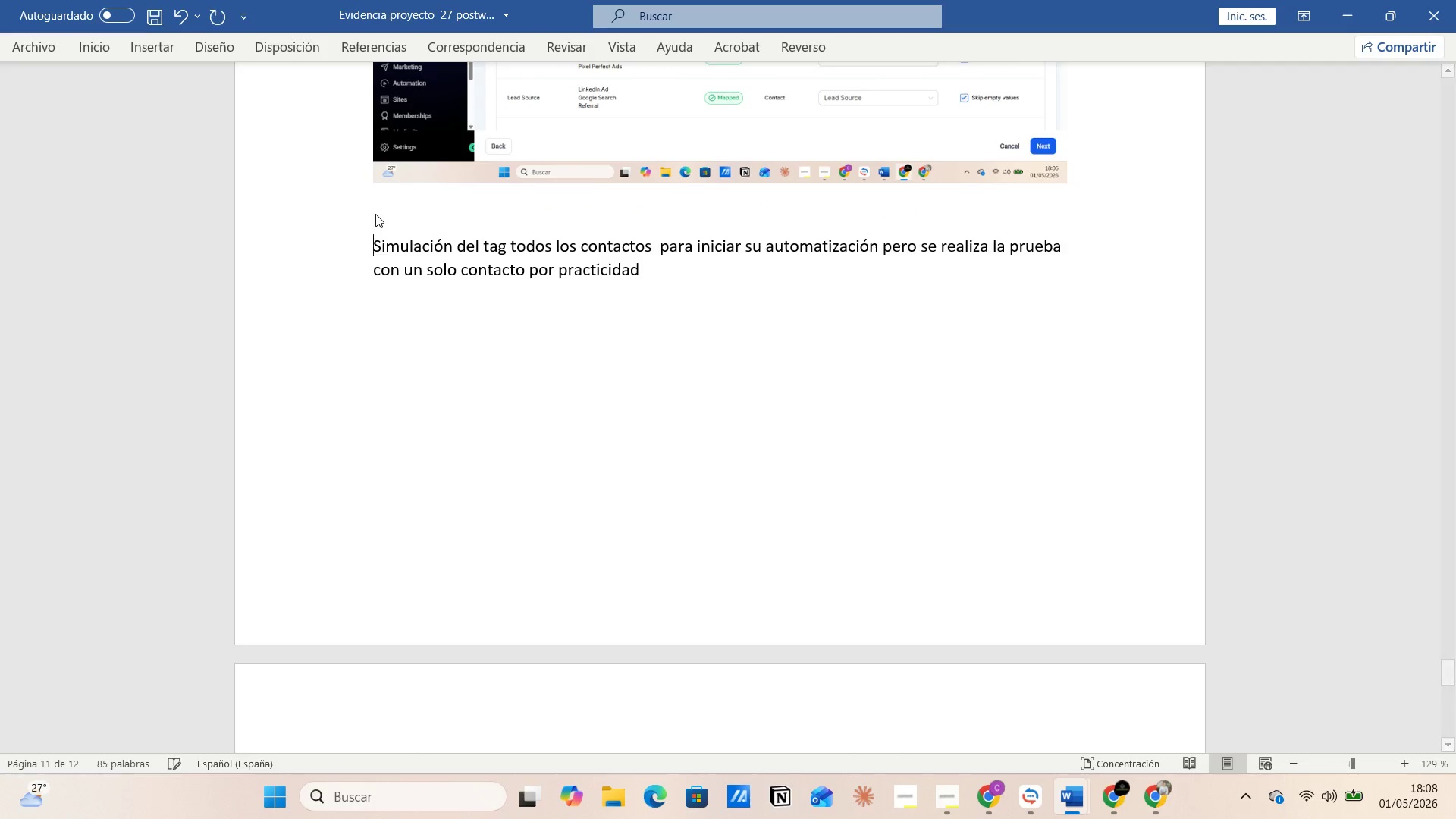 
key(Enter)
 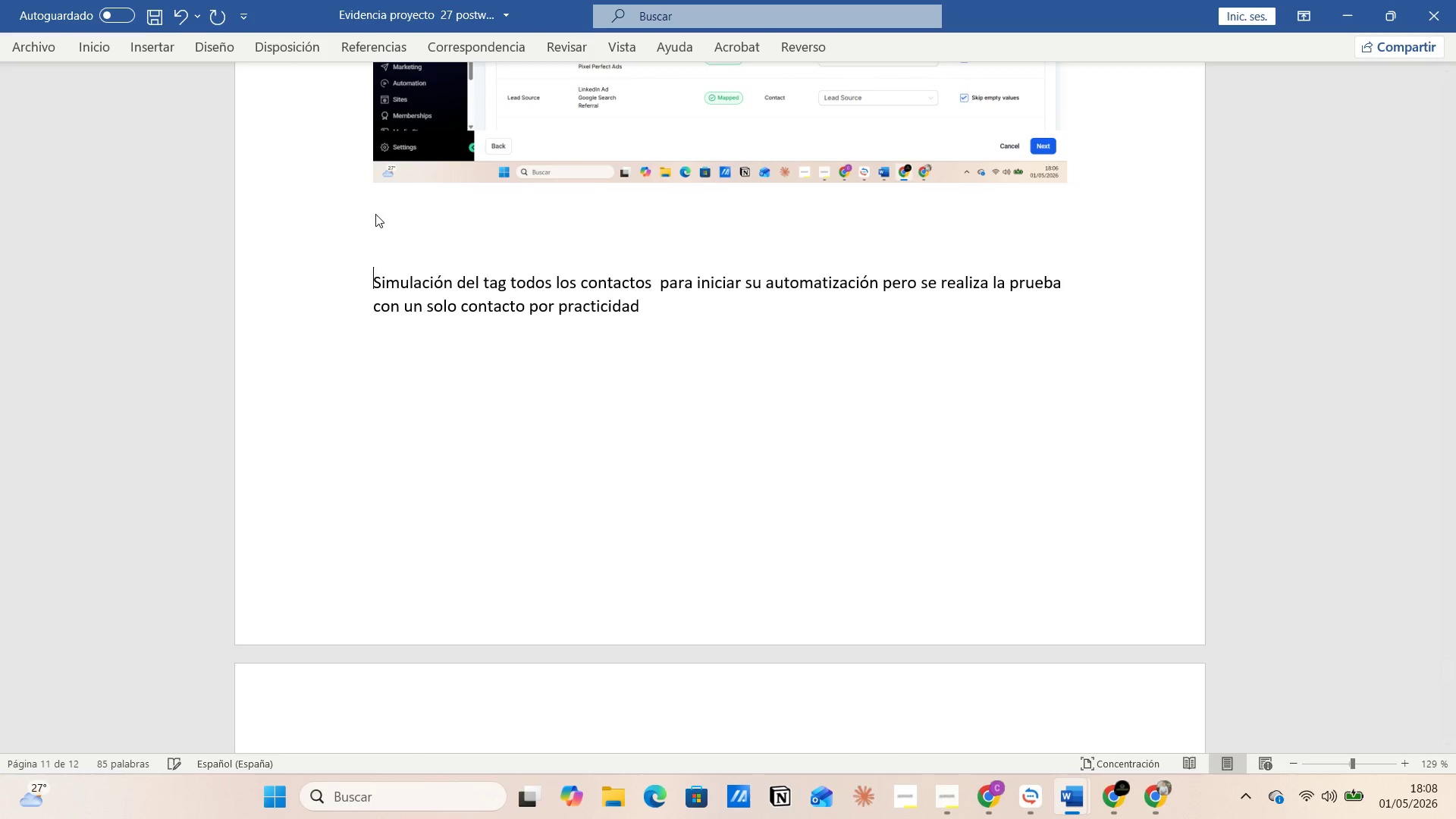 
key(Enter)
 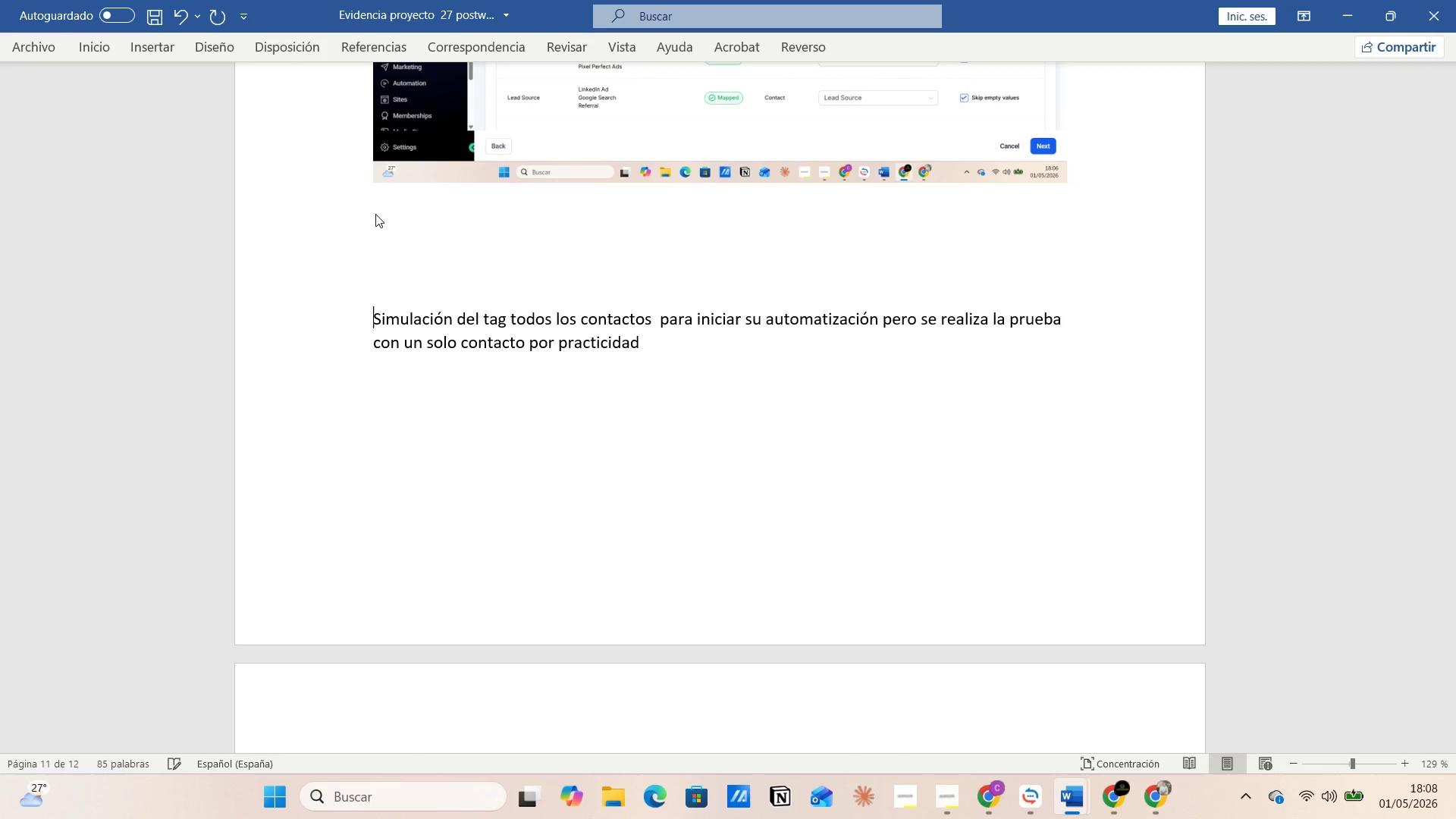 
key(Enter)
 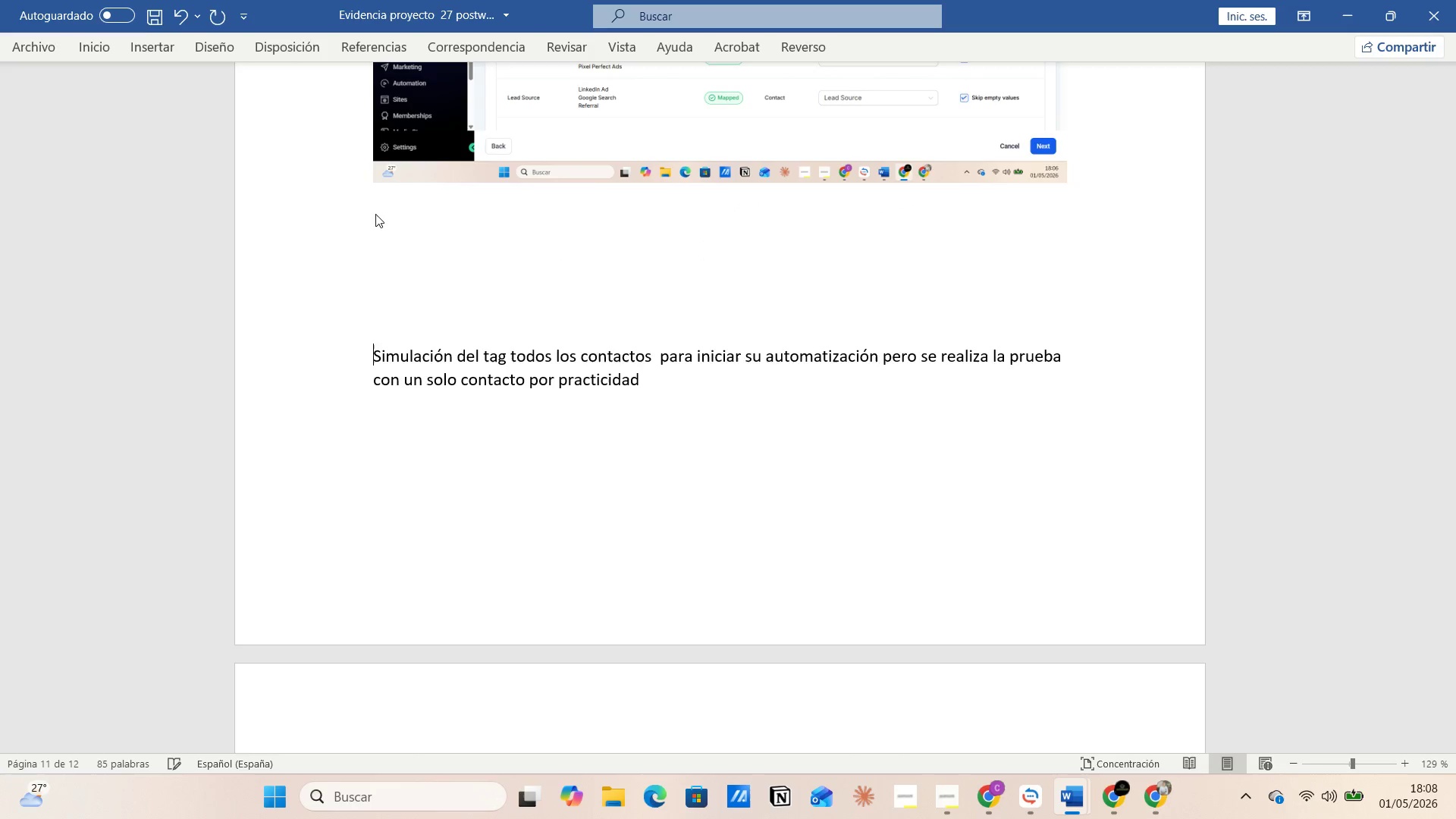 
key(Enter)
 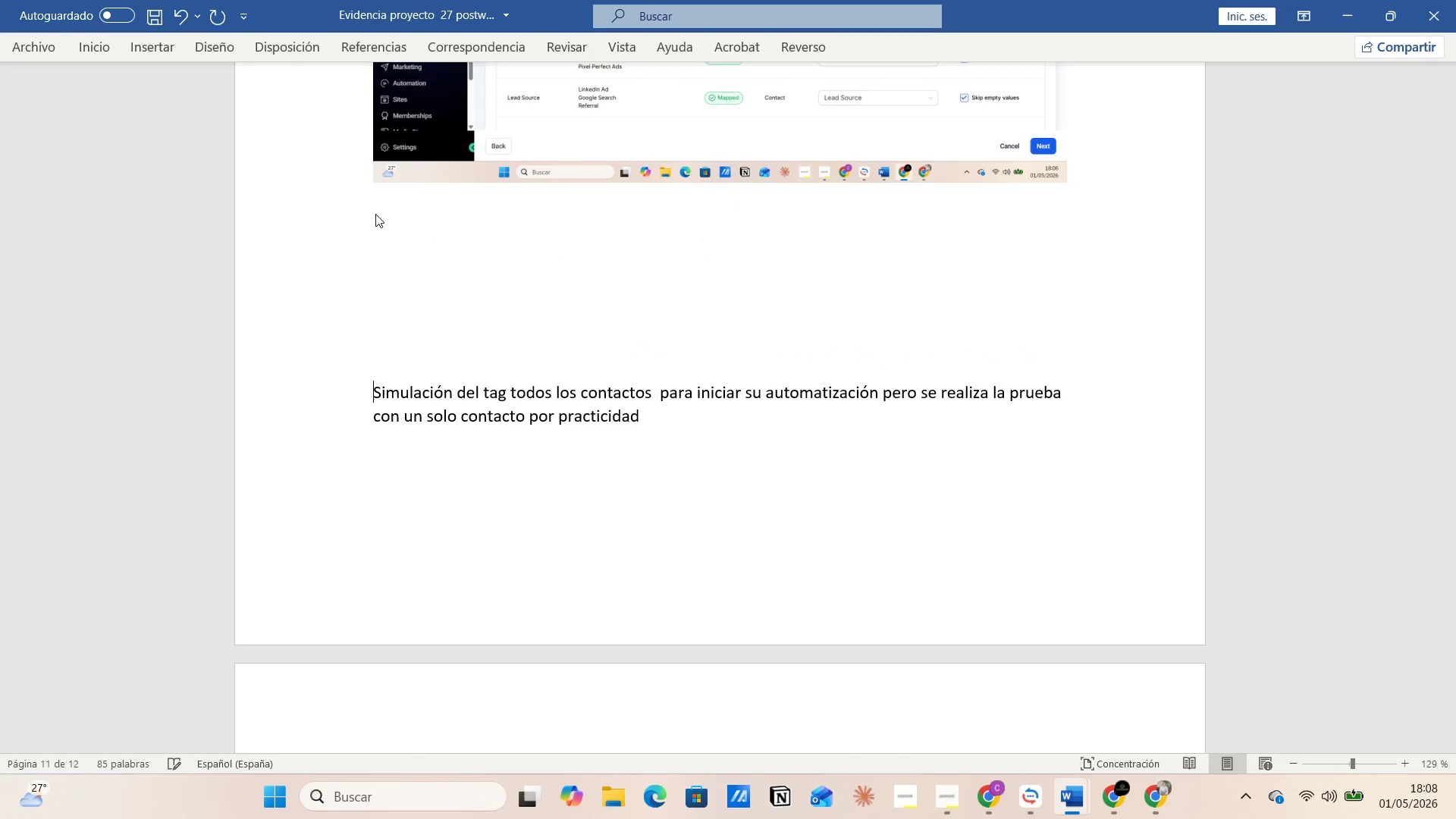 
key(Enter)
 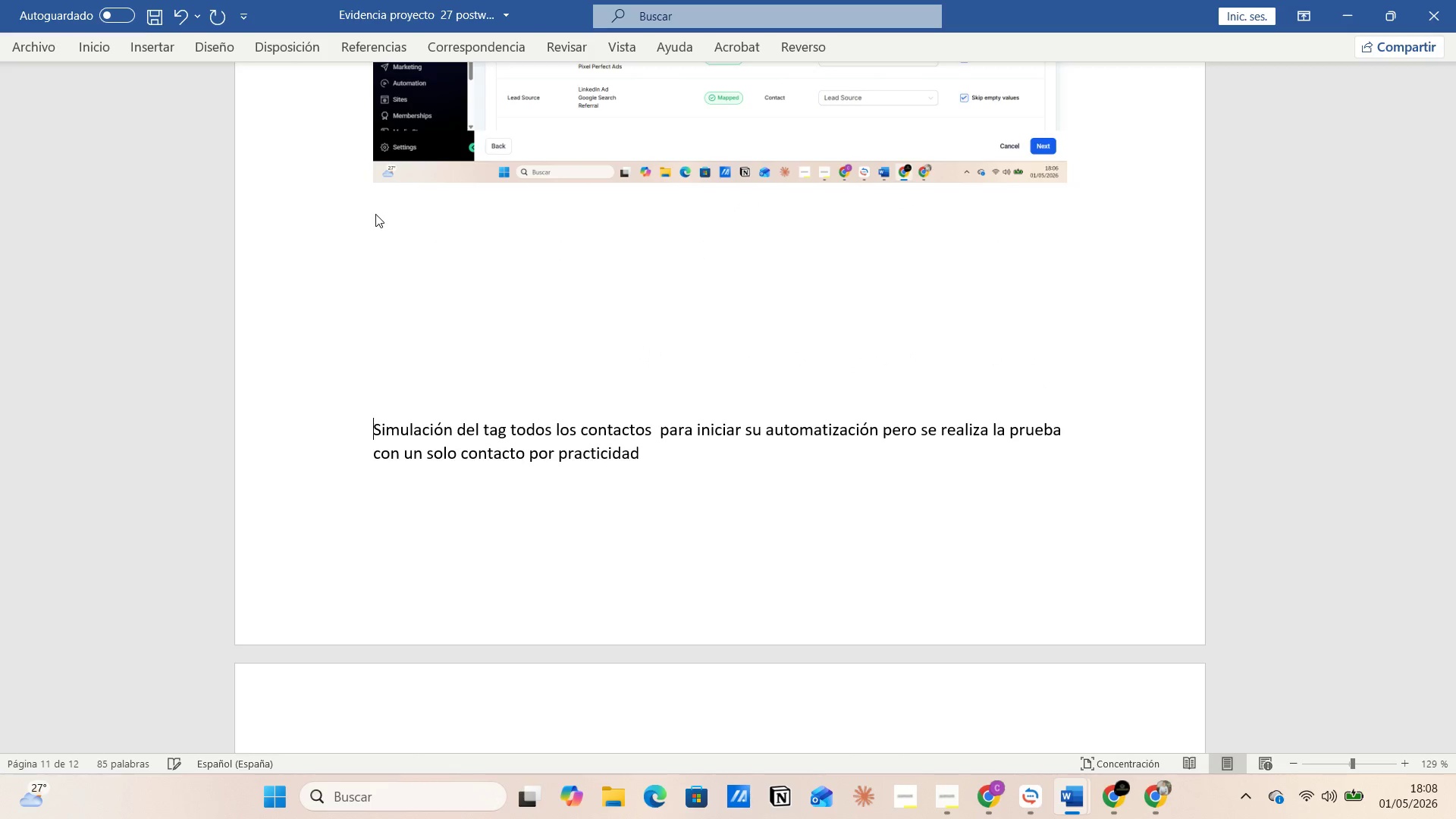 
key(Enter)
 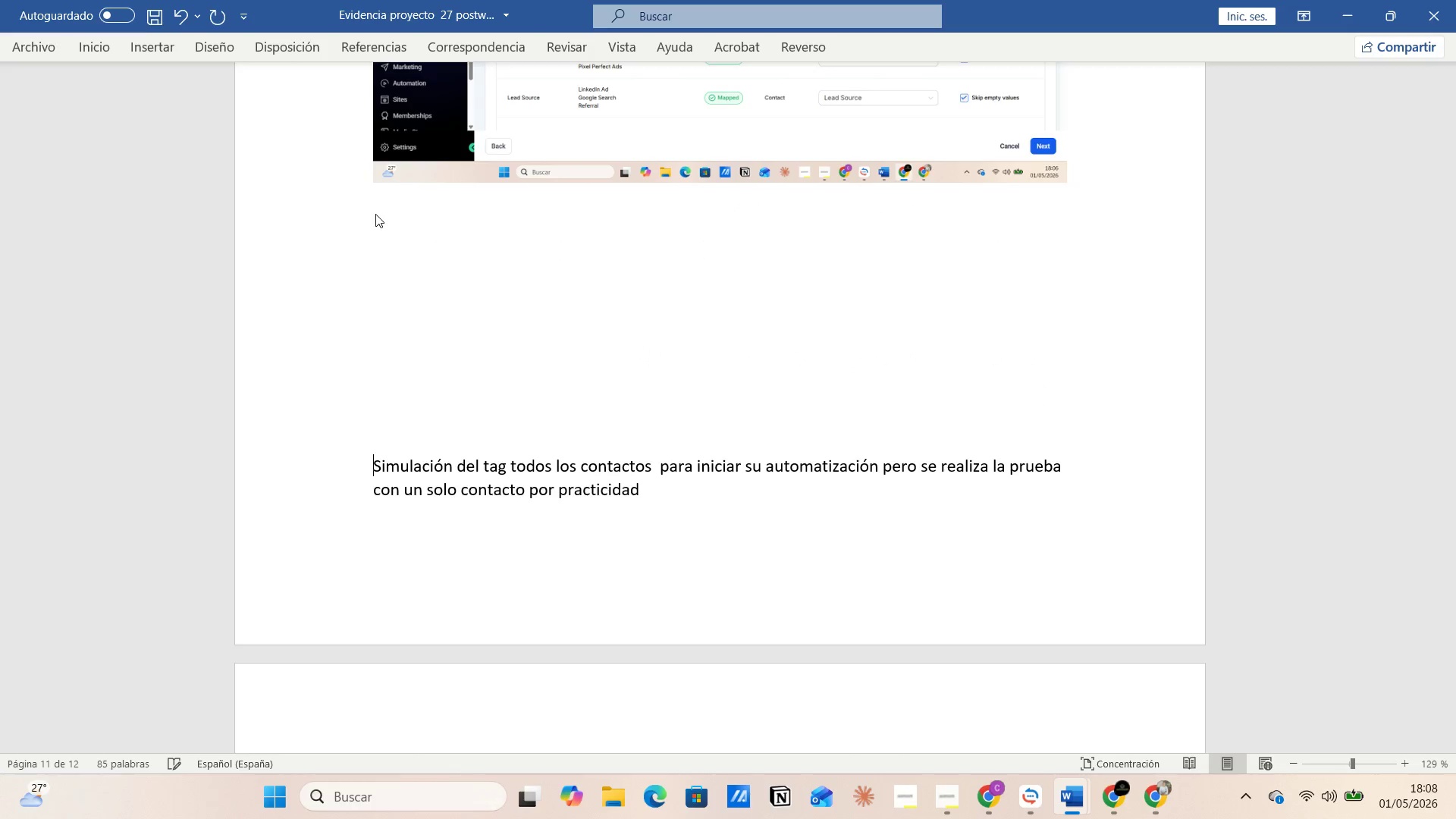 
key(Enter)
 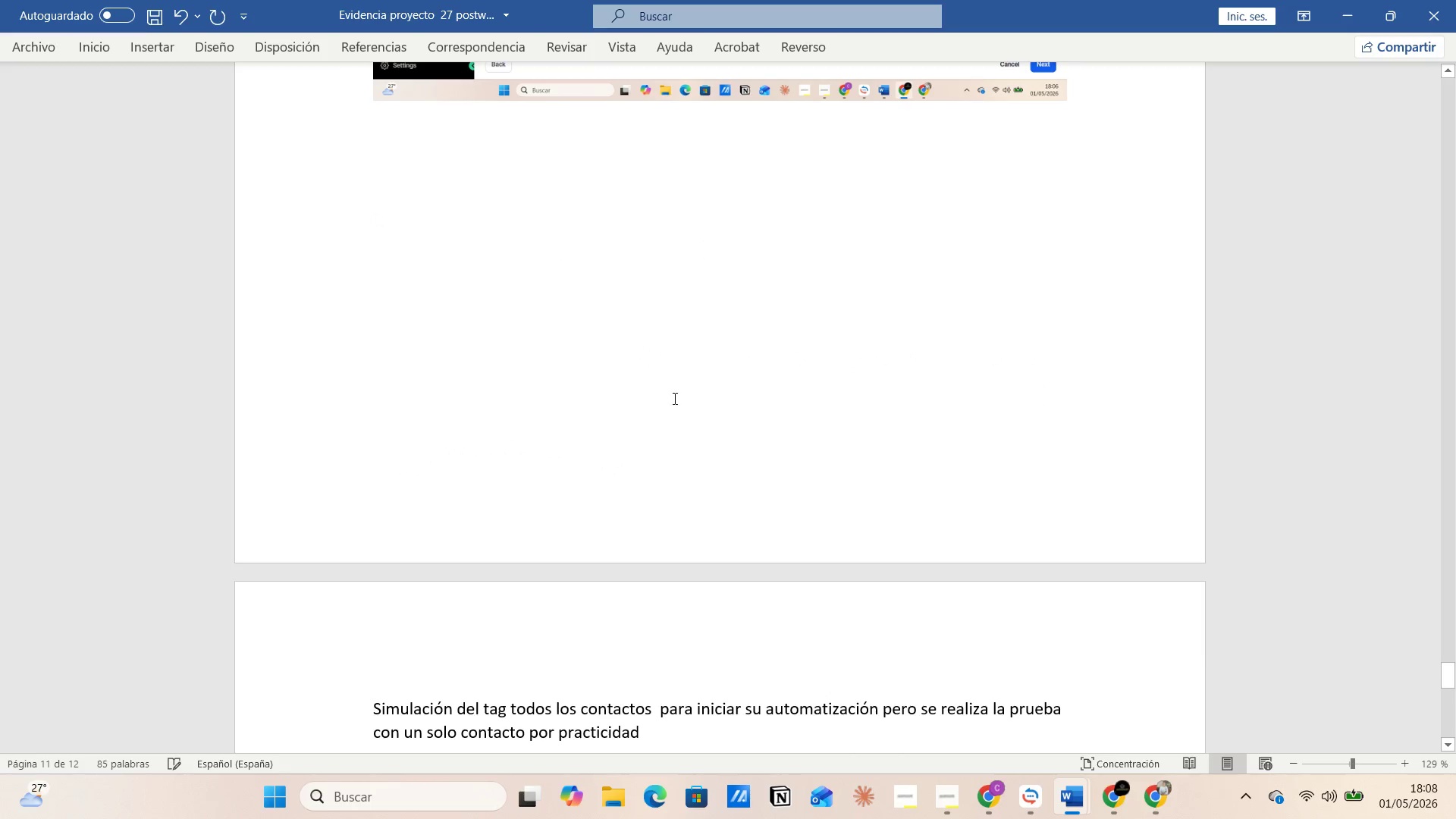 
scroll: coordinate [677, 531], scroll_direction: down, amount: 10.0
 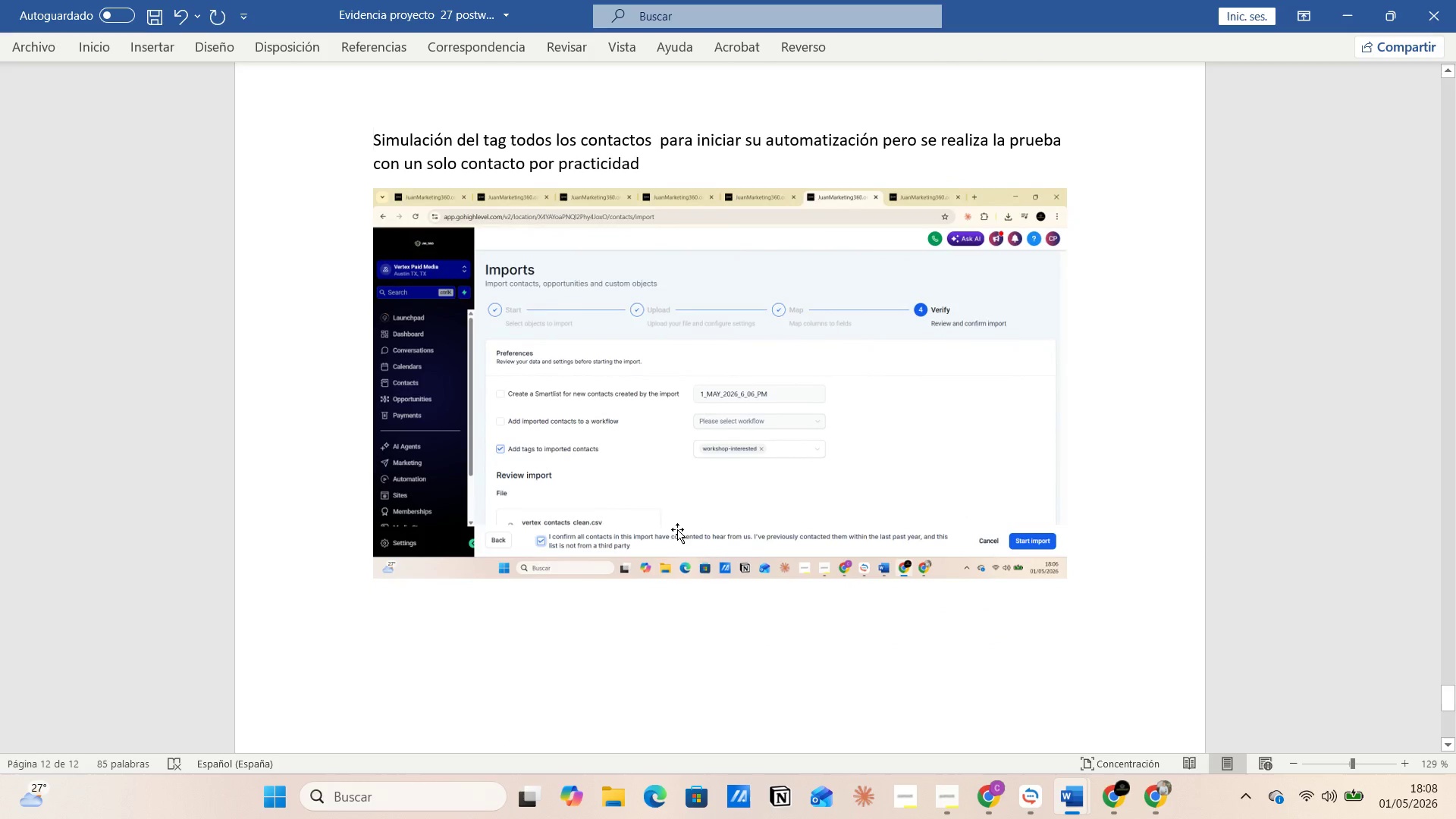 
scroll: coordinate [677, 526], scroll_direction: up, amount: 2.0
 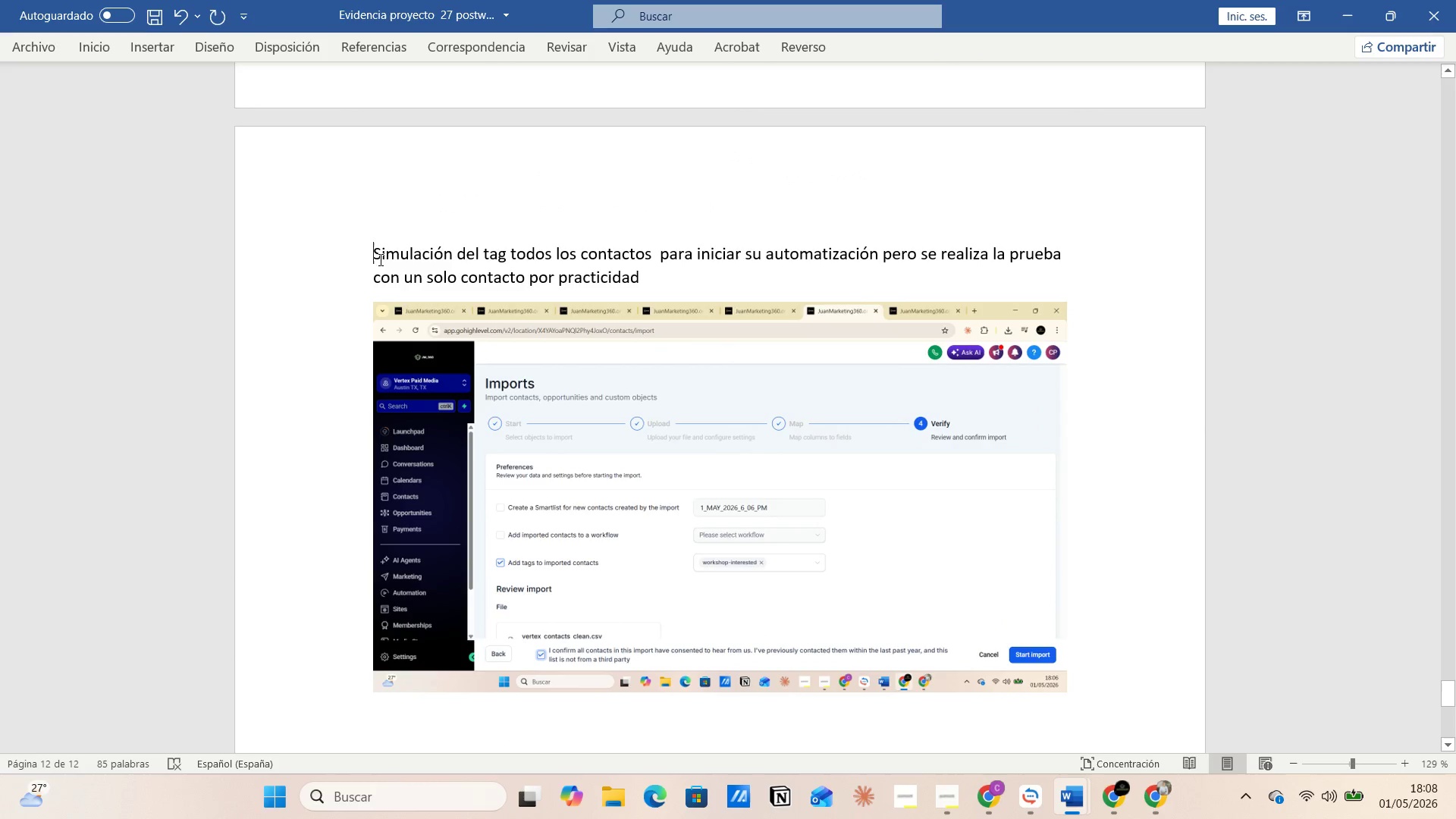 
left_click_drag(start_coordinate=[372, 250], to_coordinate=[655, 275])
 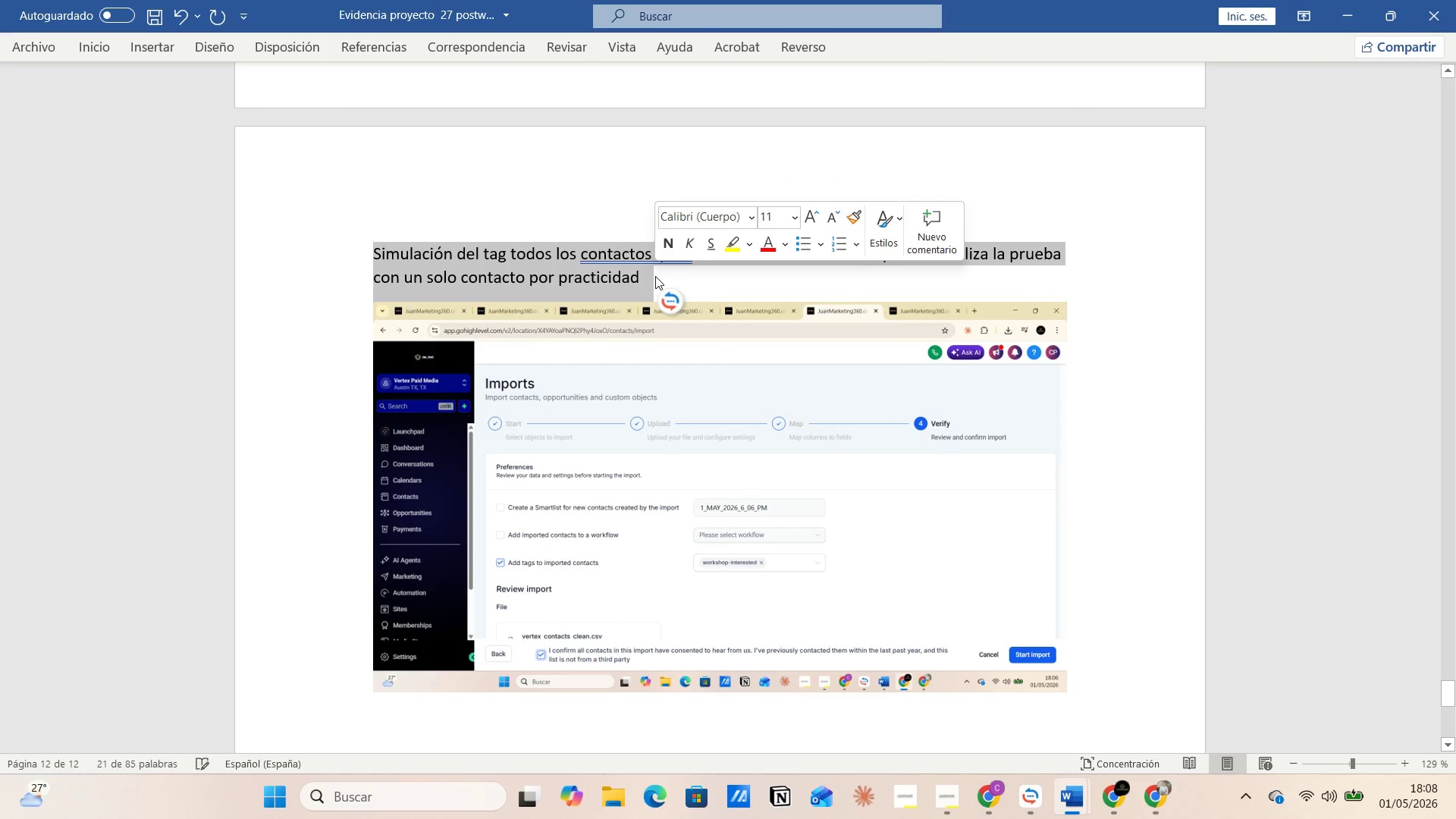 
key(Control+C)
 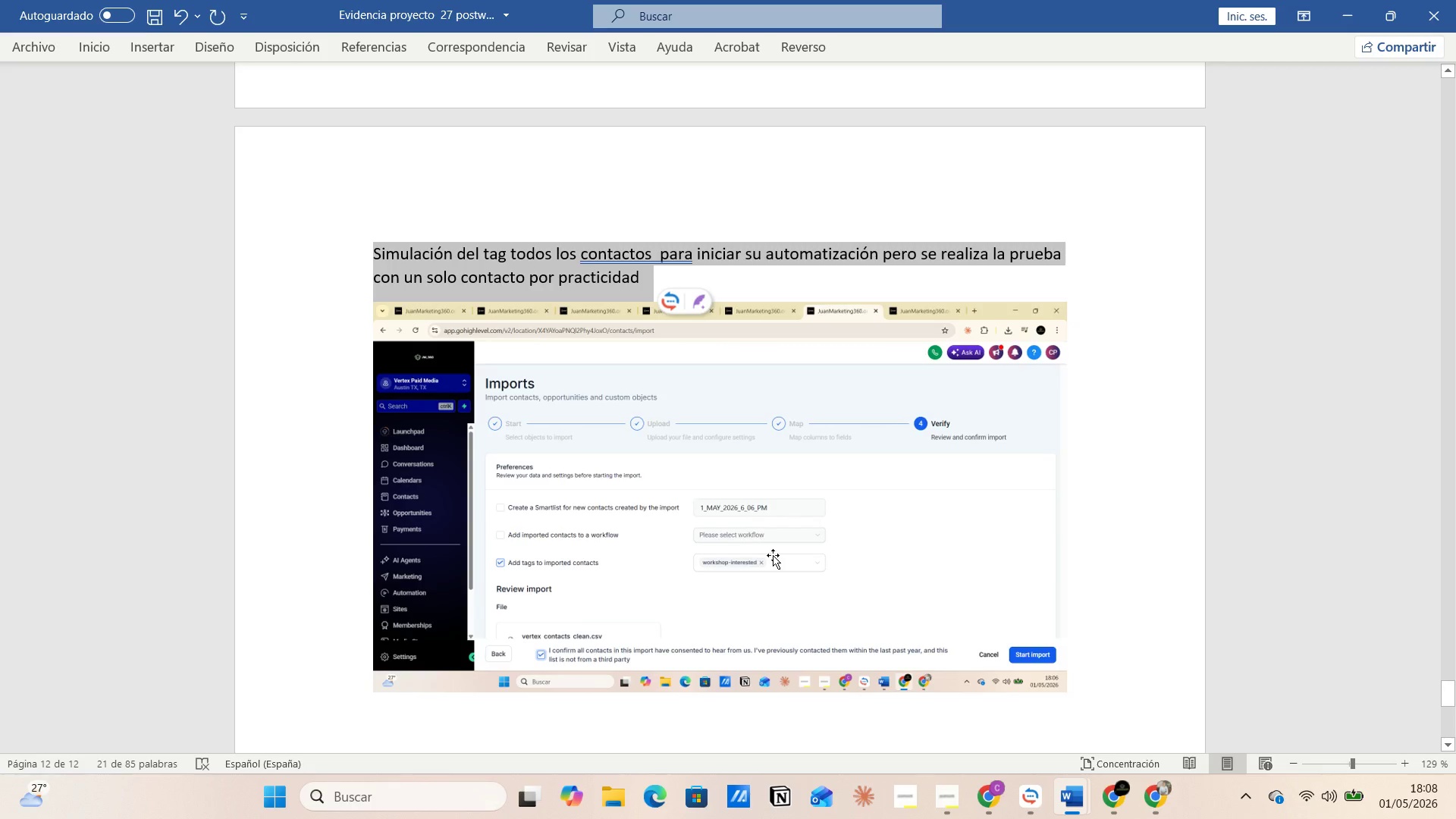 
wait(5.03)
 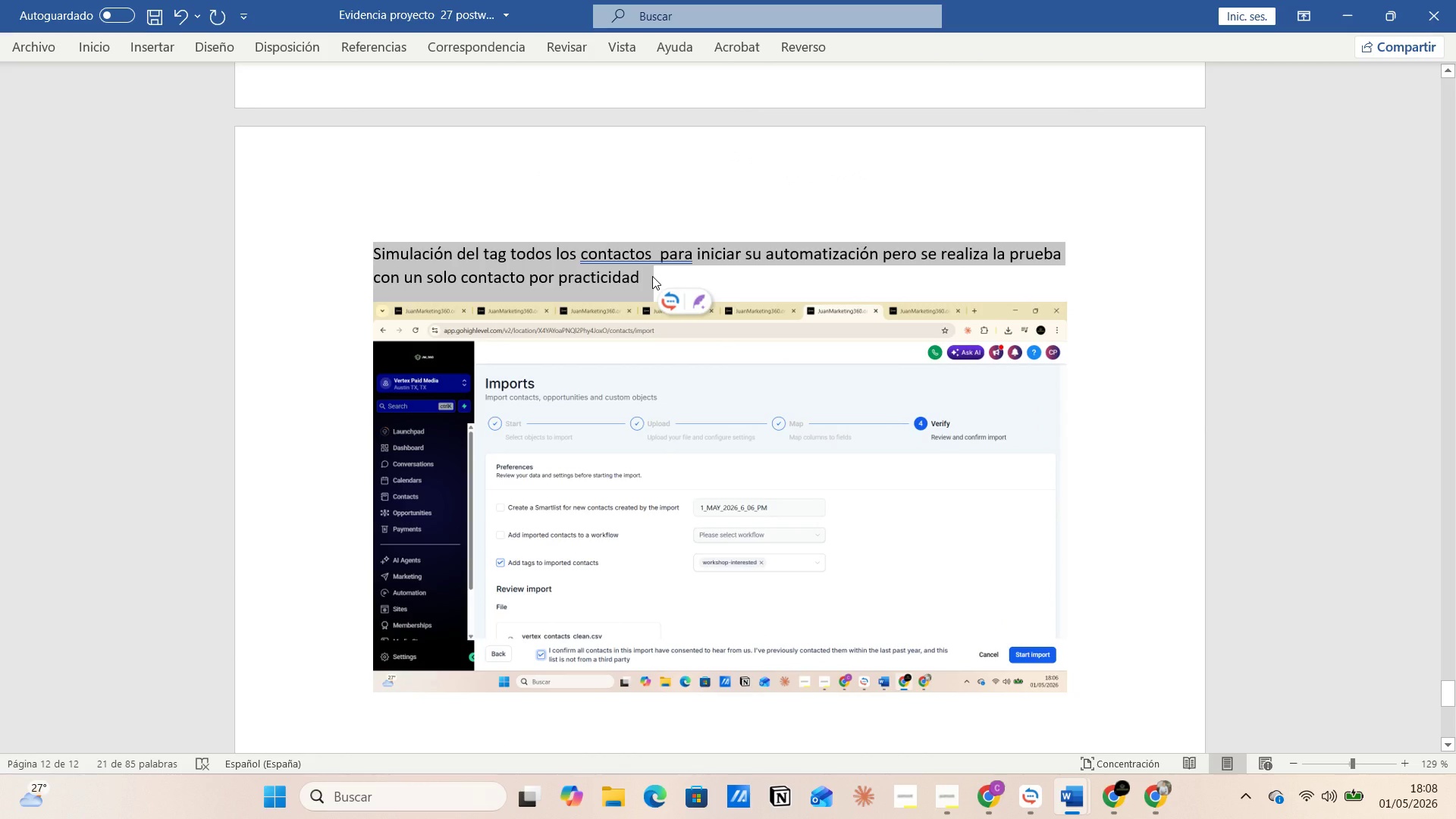 
scroll: coordinate [792, 588], scroll_direction: down, amount: 2.0
 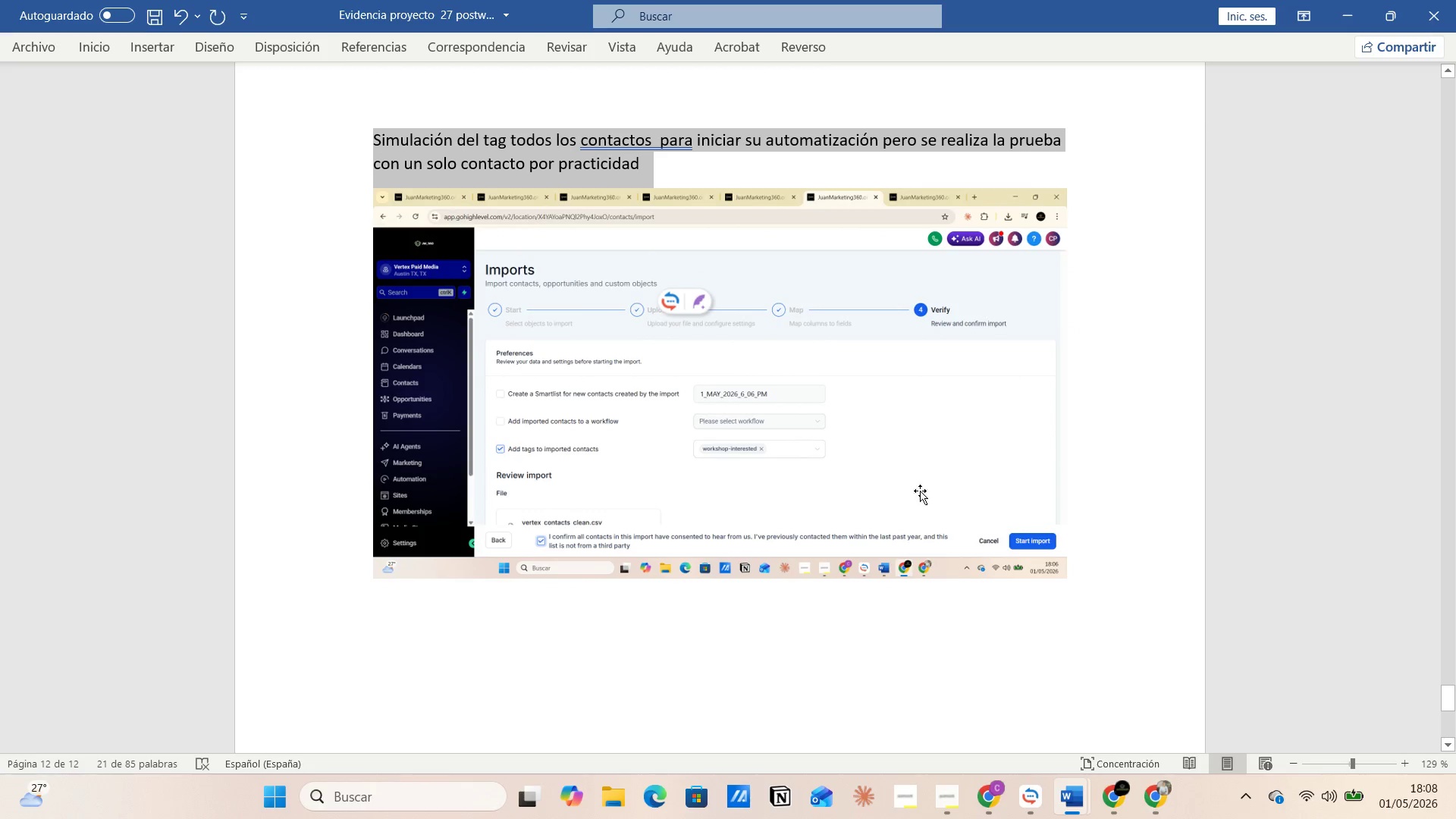 
left_click([1066, 499])
 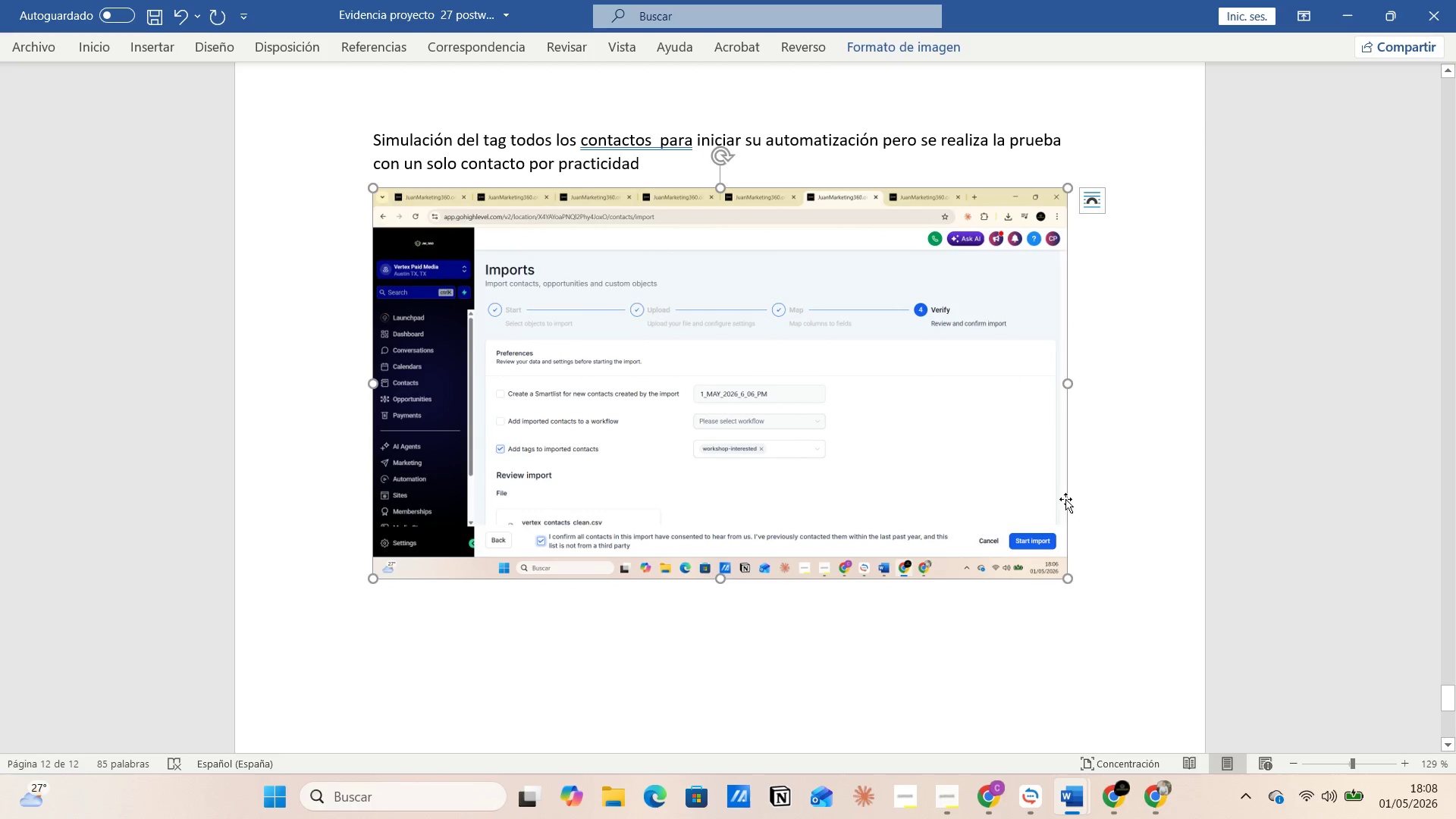 
left_click([1074, 514])
 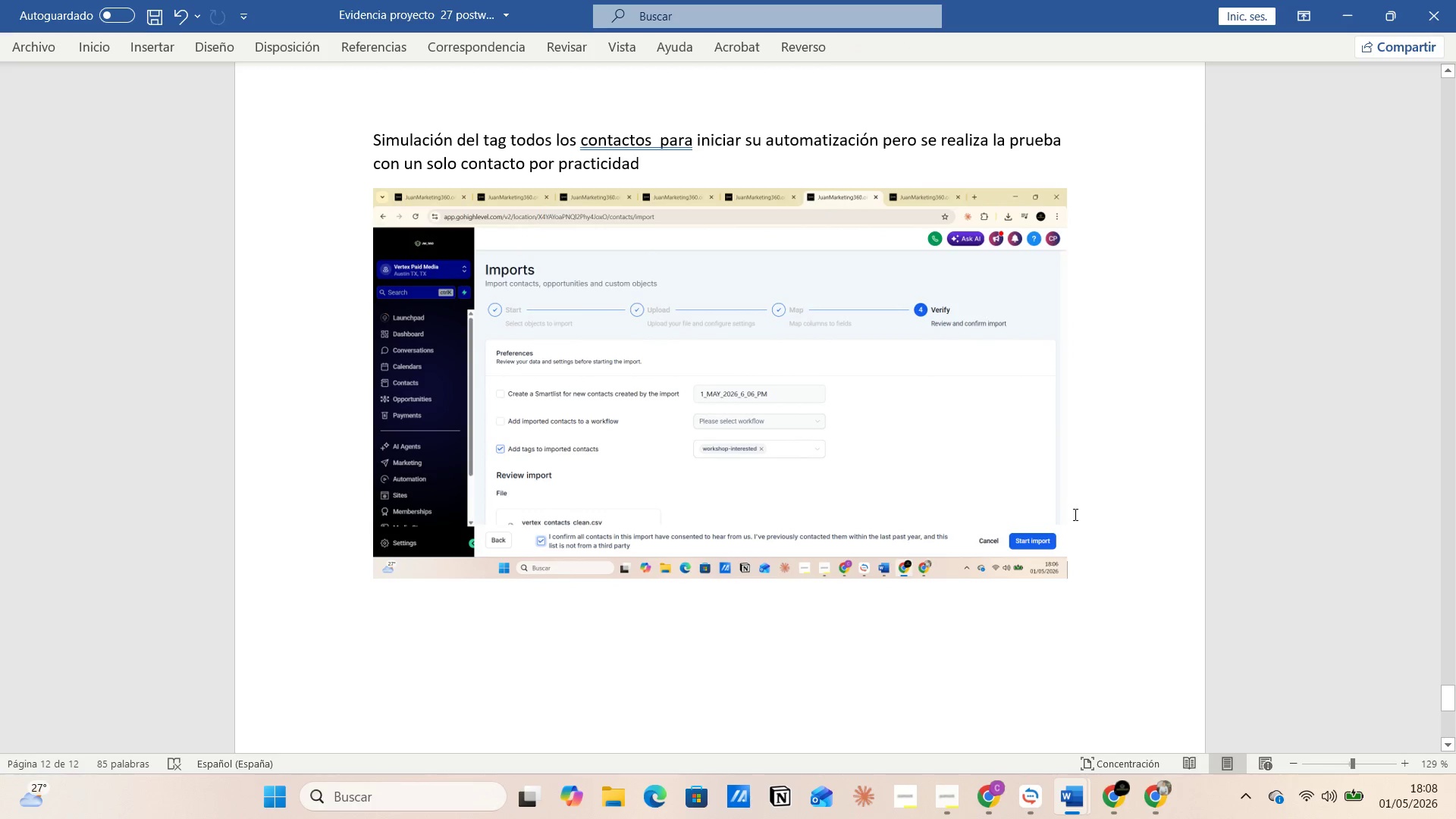 
key(Enter)
 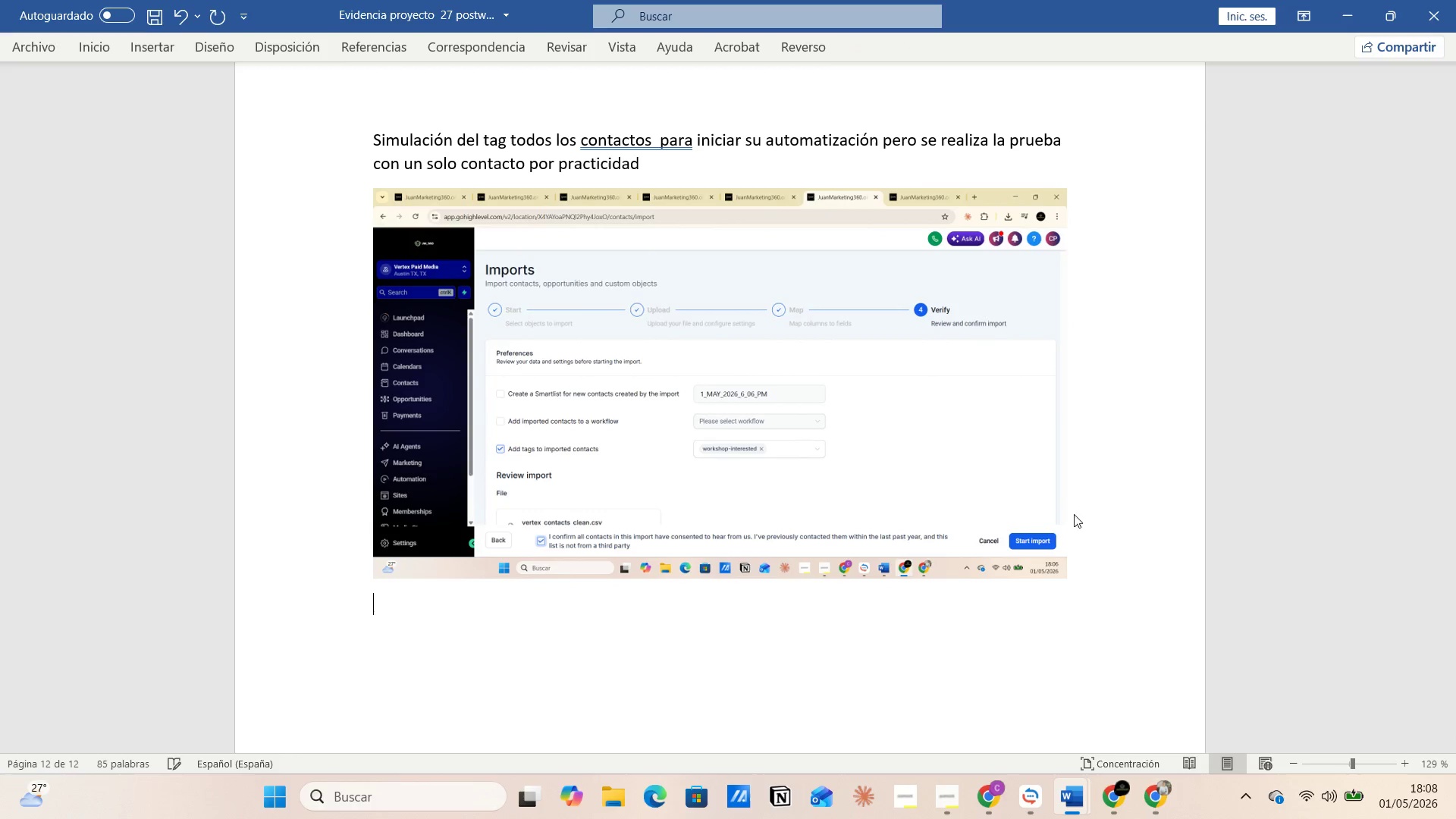 
key(Alt+AltLeft)
 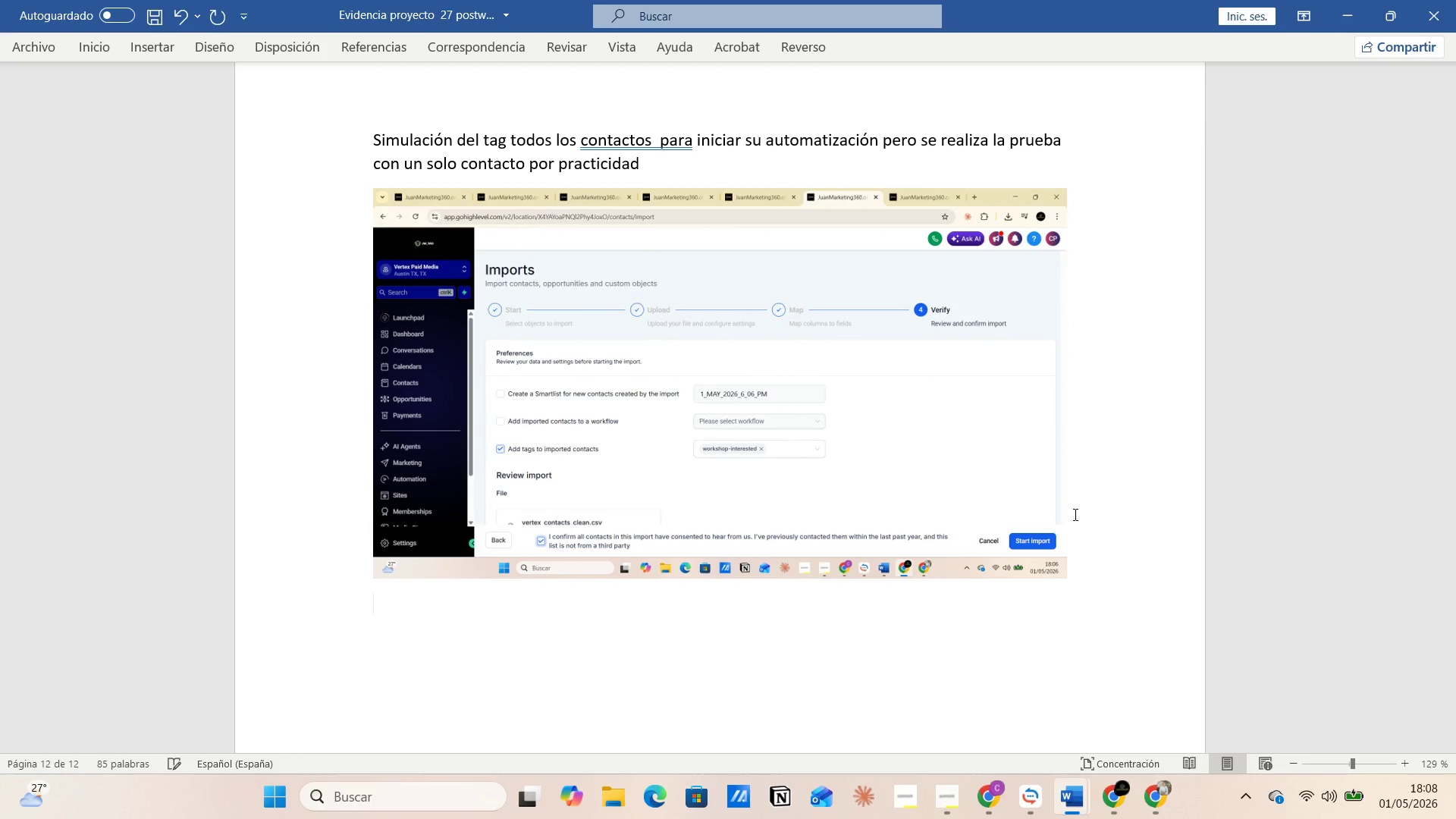 
key(Alt+Tab)
 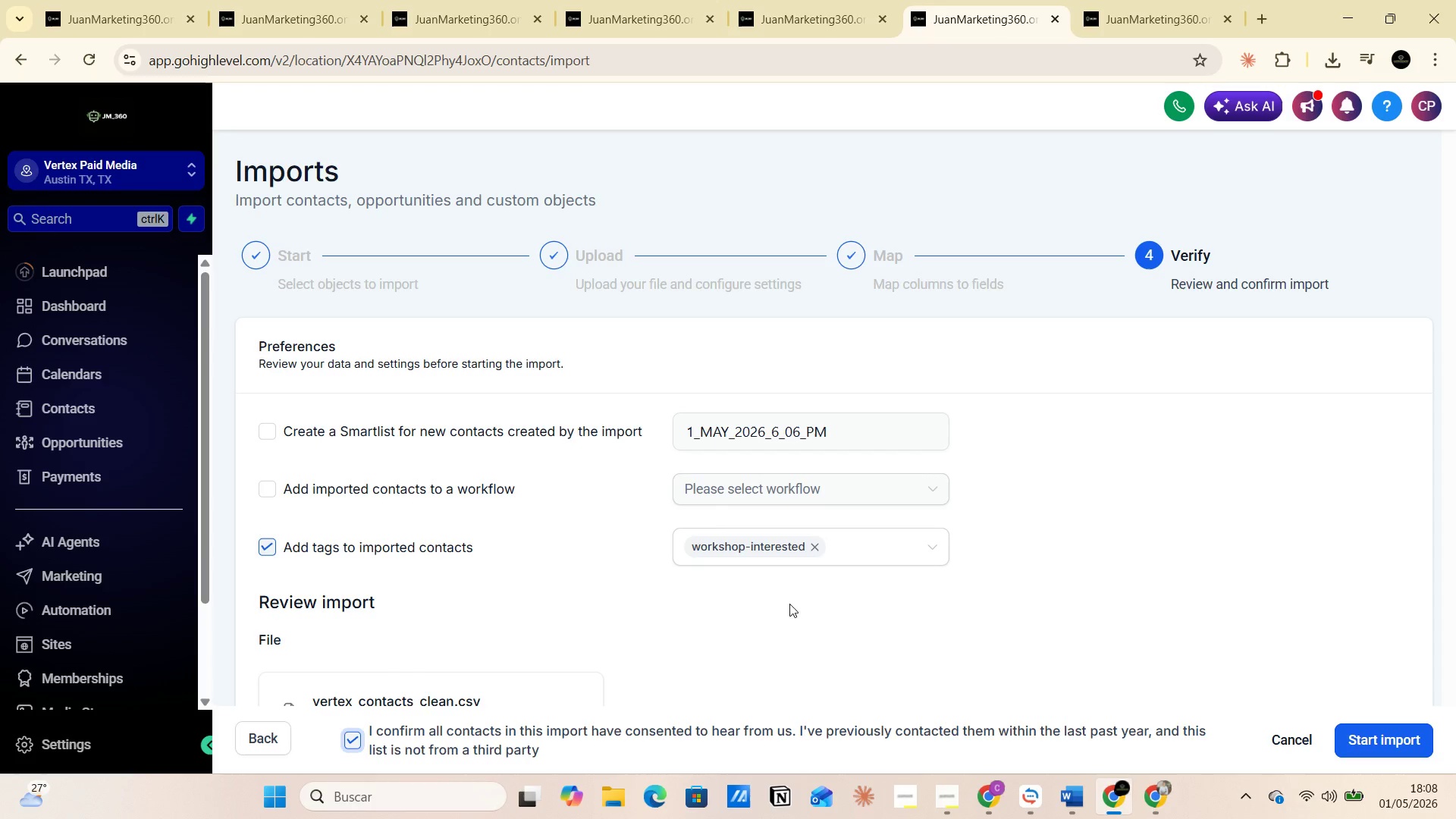 
left_click([817, 552])
 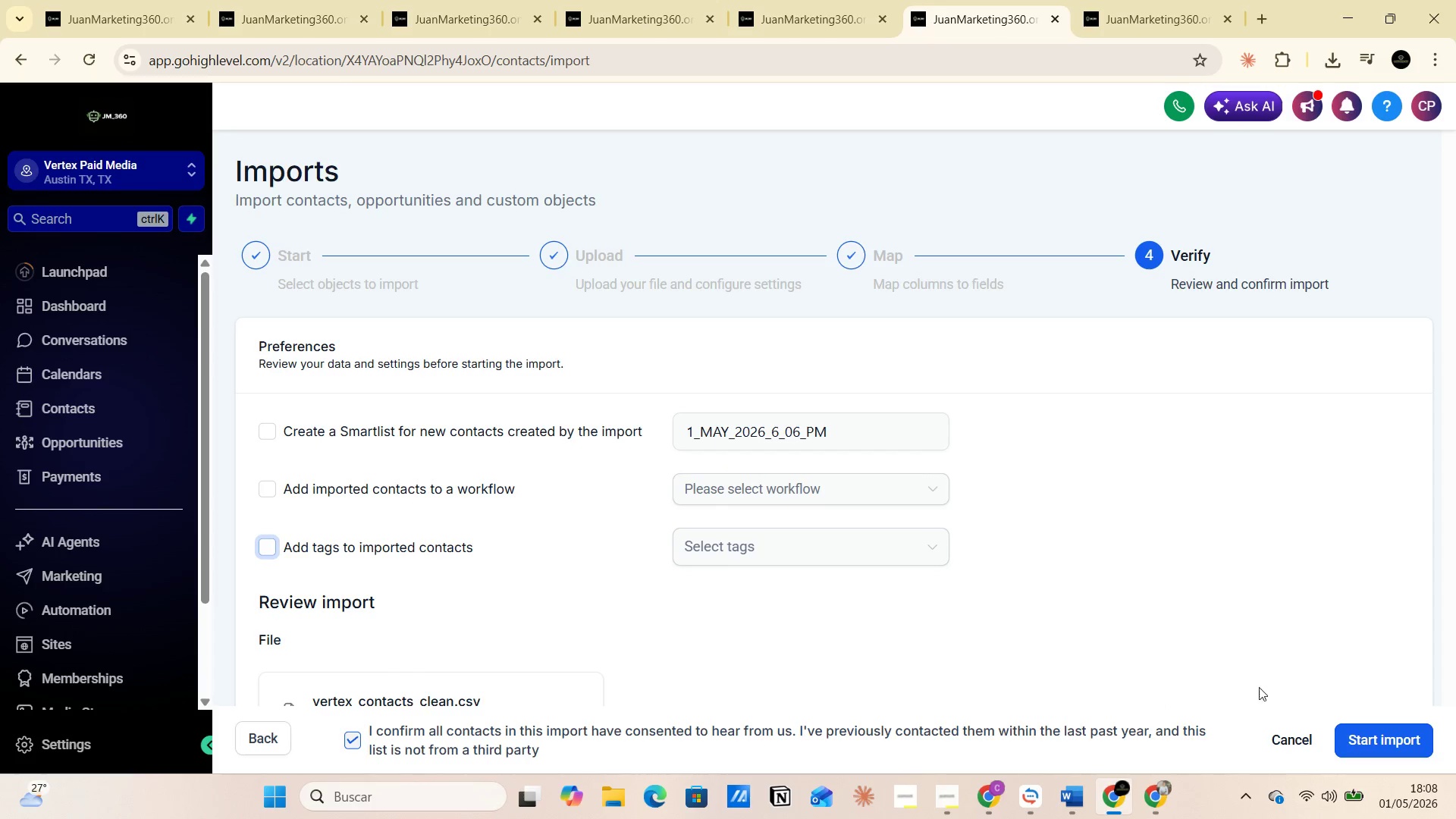 
left_click([1371, 746])
 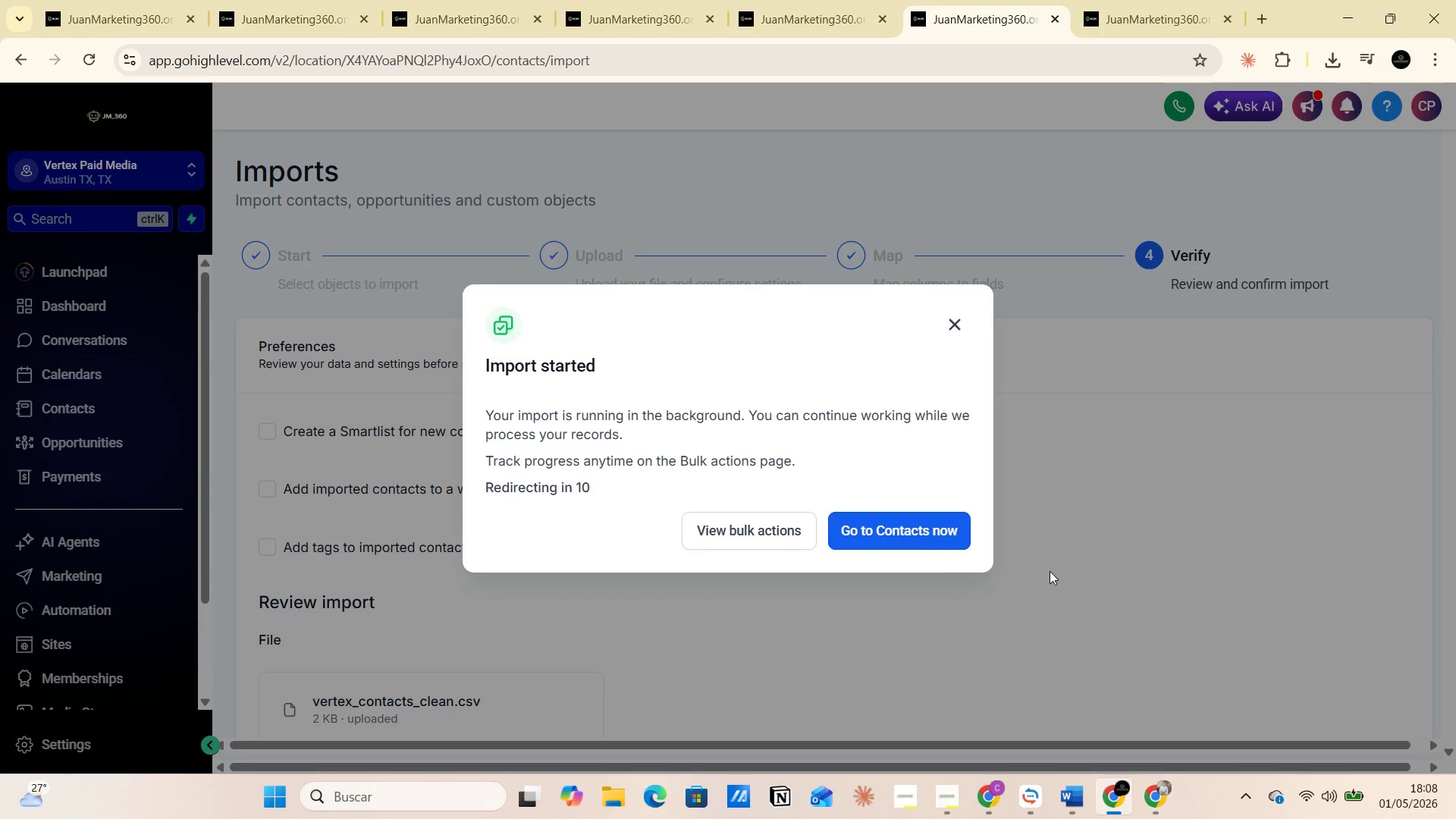 
left_click([913, 535])
 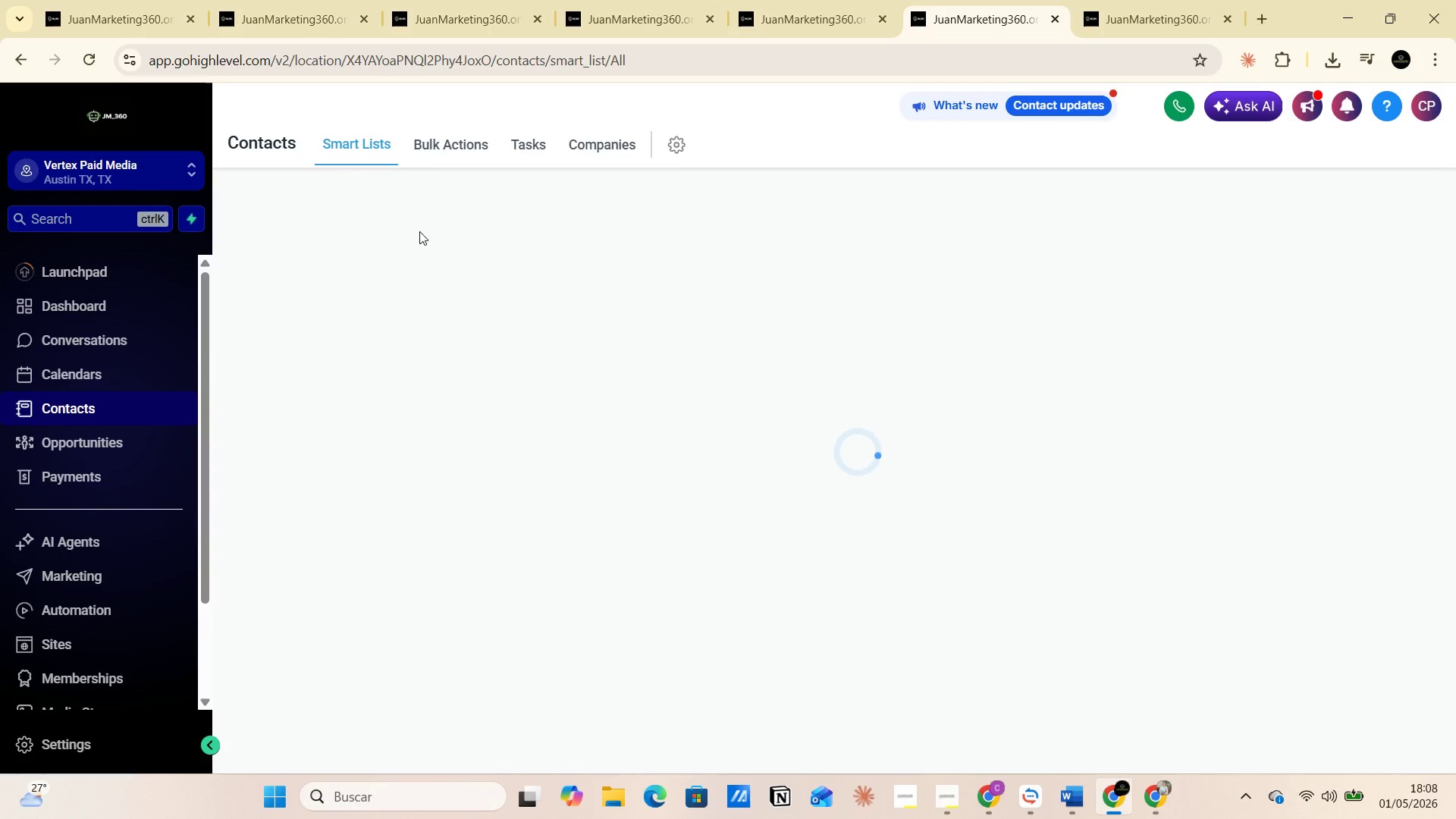 
left_click([441, 147])
 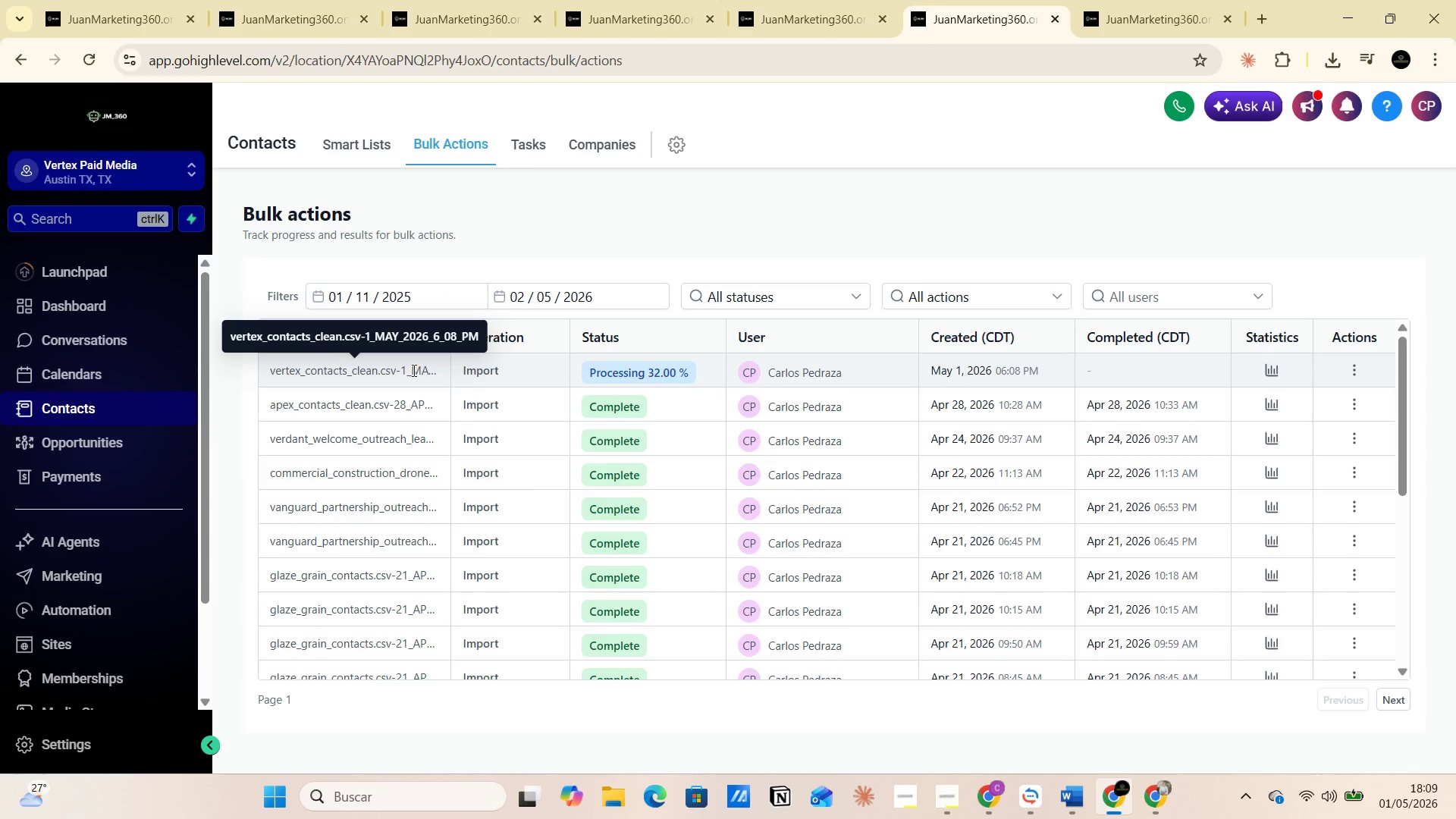 
wait(59.6)
 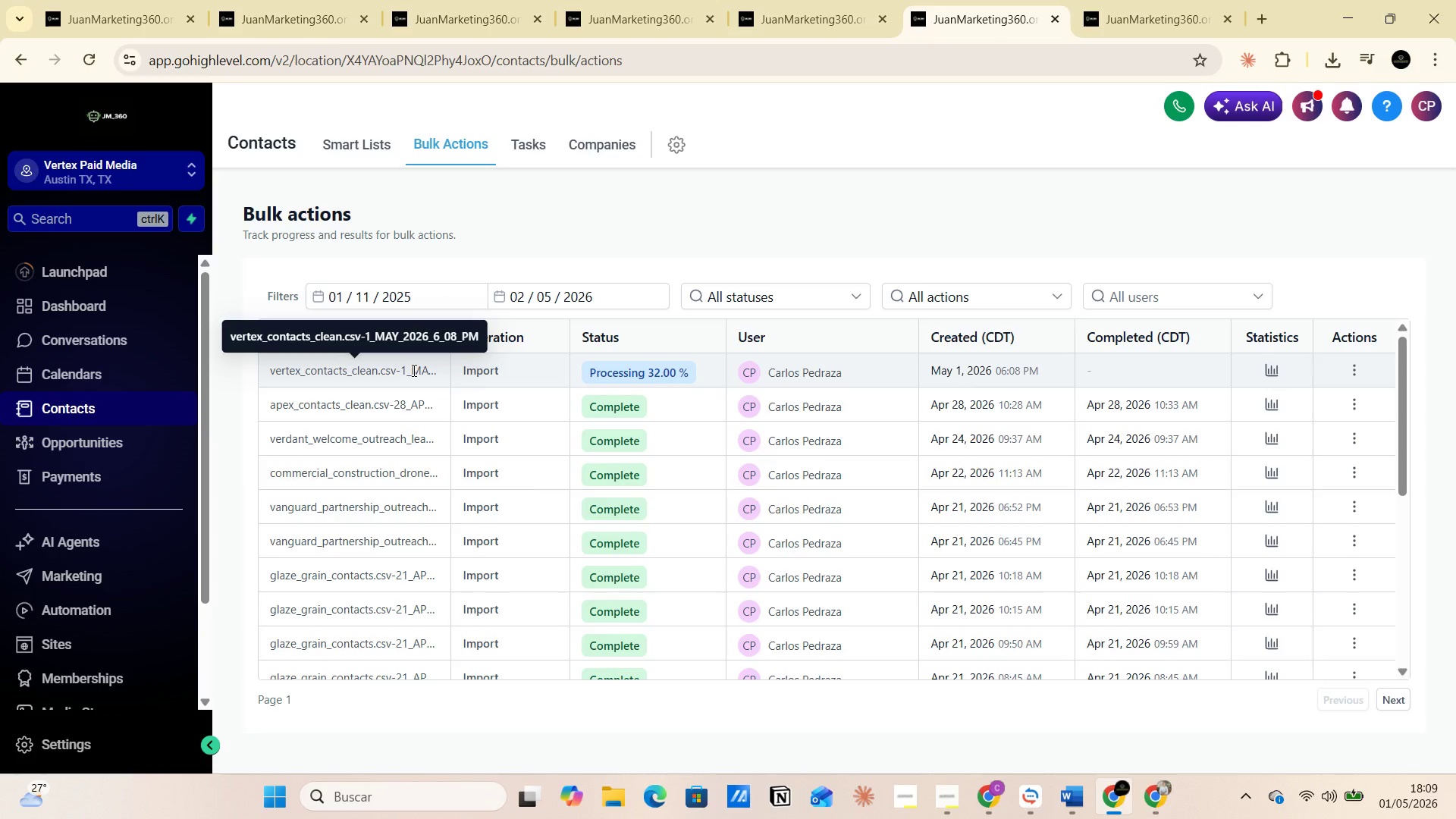 
mouse_move([313, 55])
 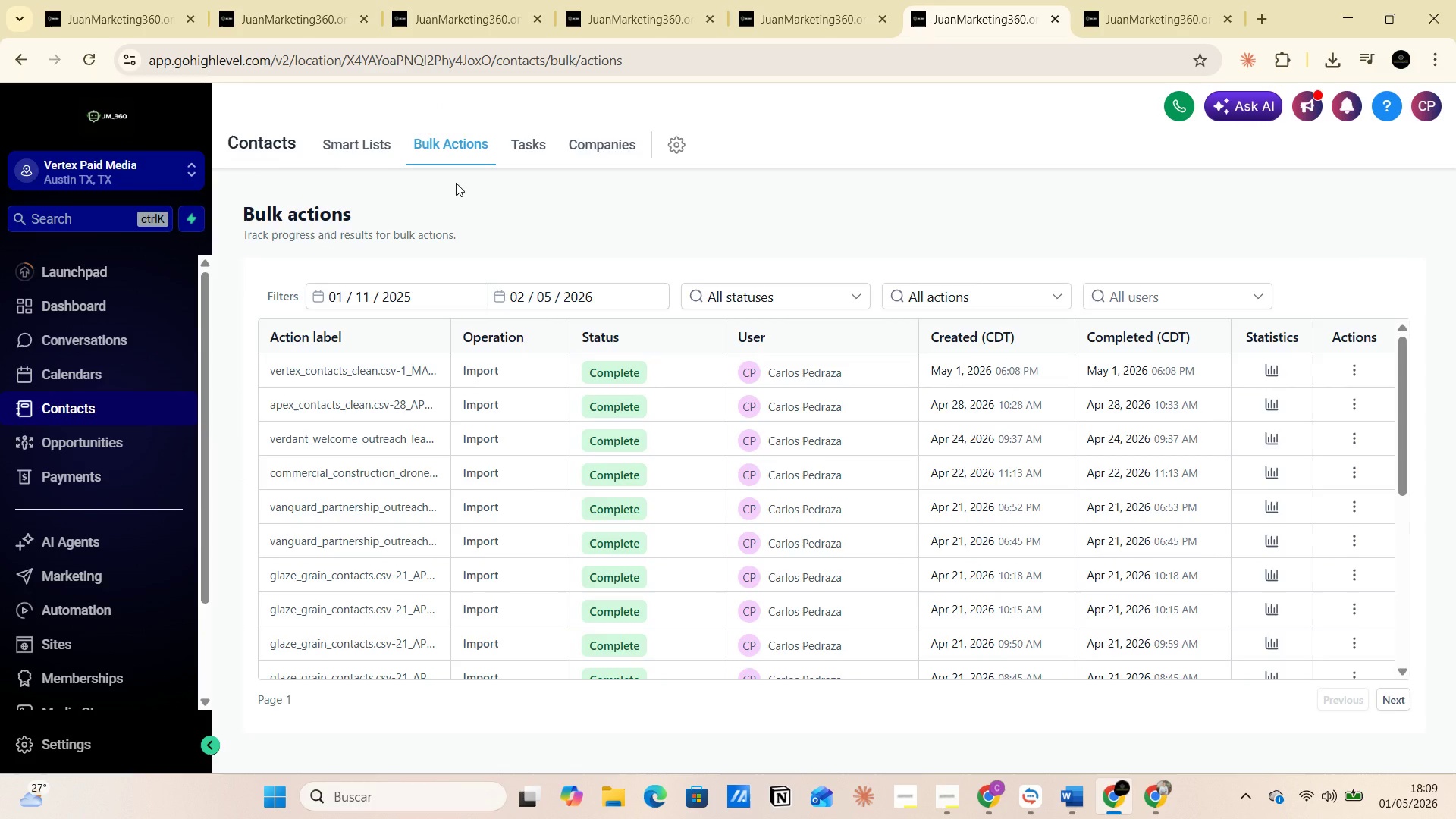 
mouse_move([316, 387])
 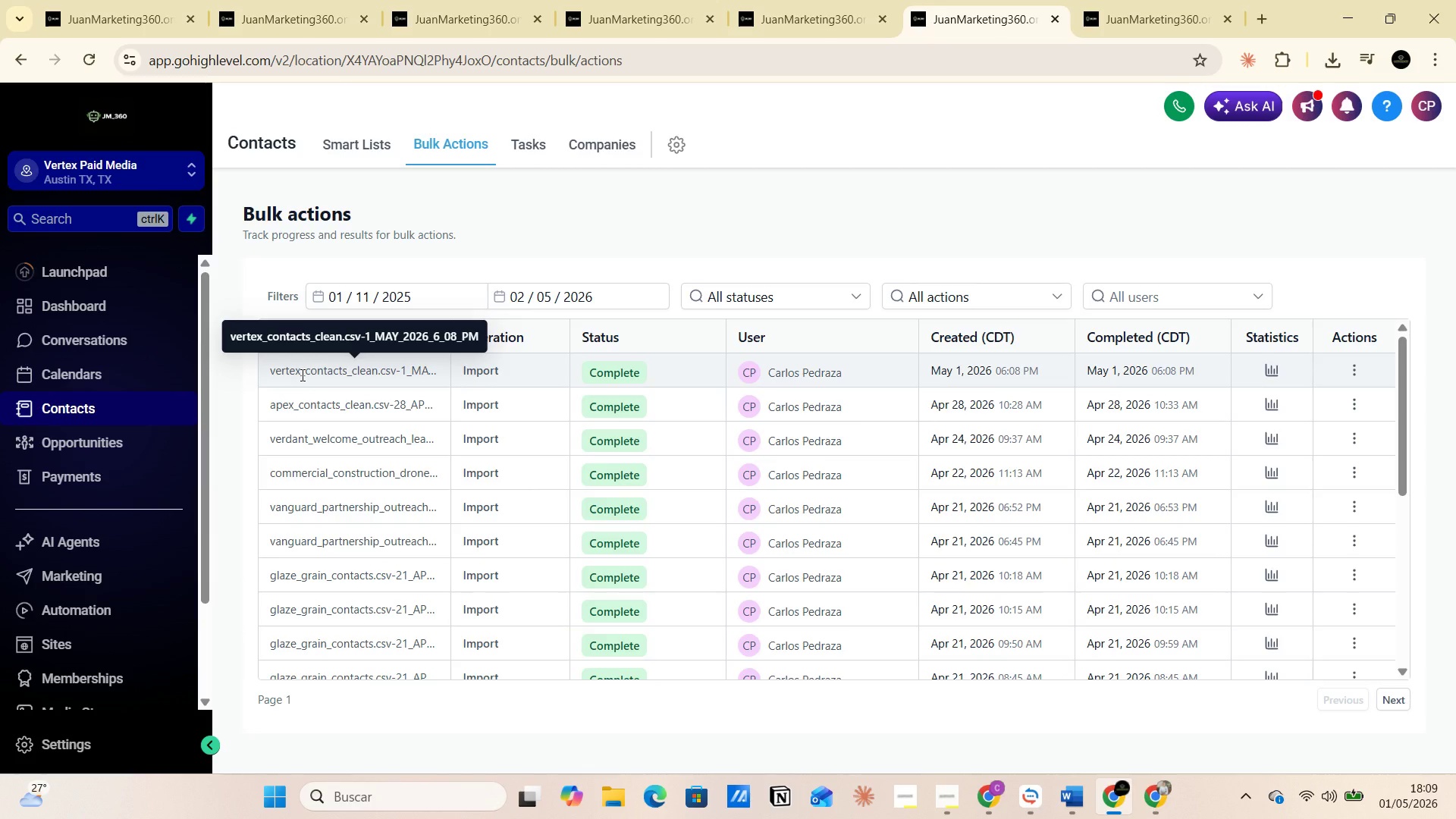 
key(PrintScreen)
 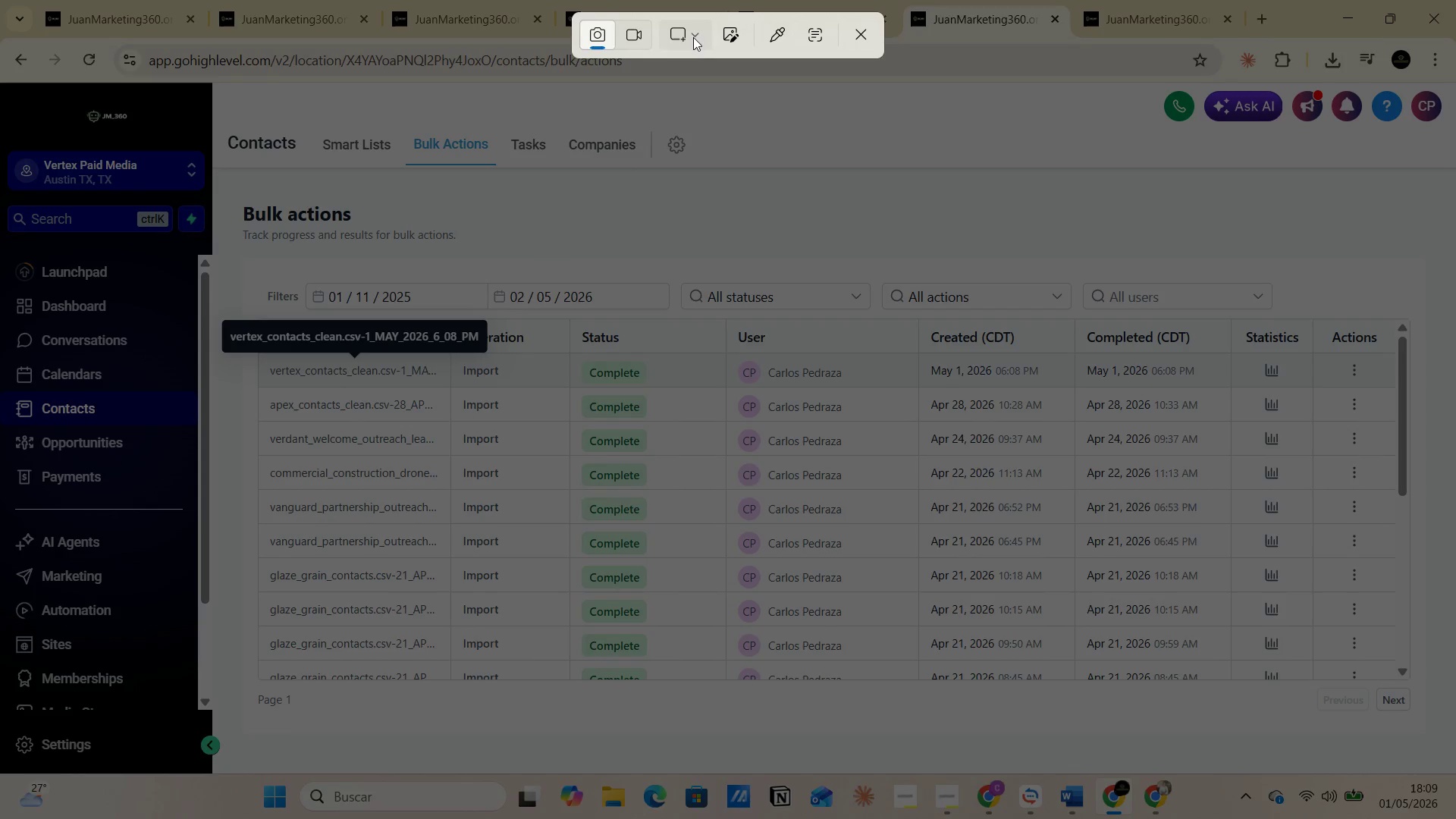 
left_click([708, 103])
 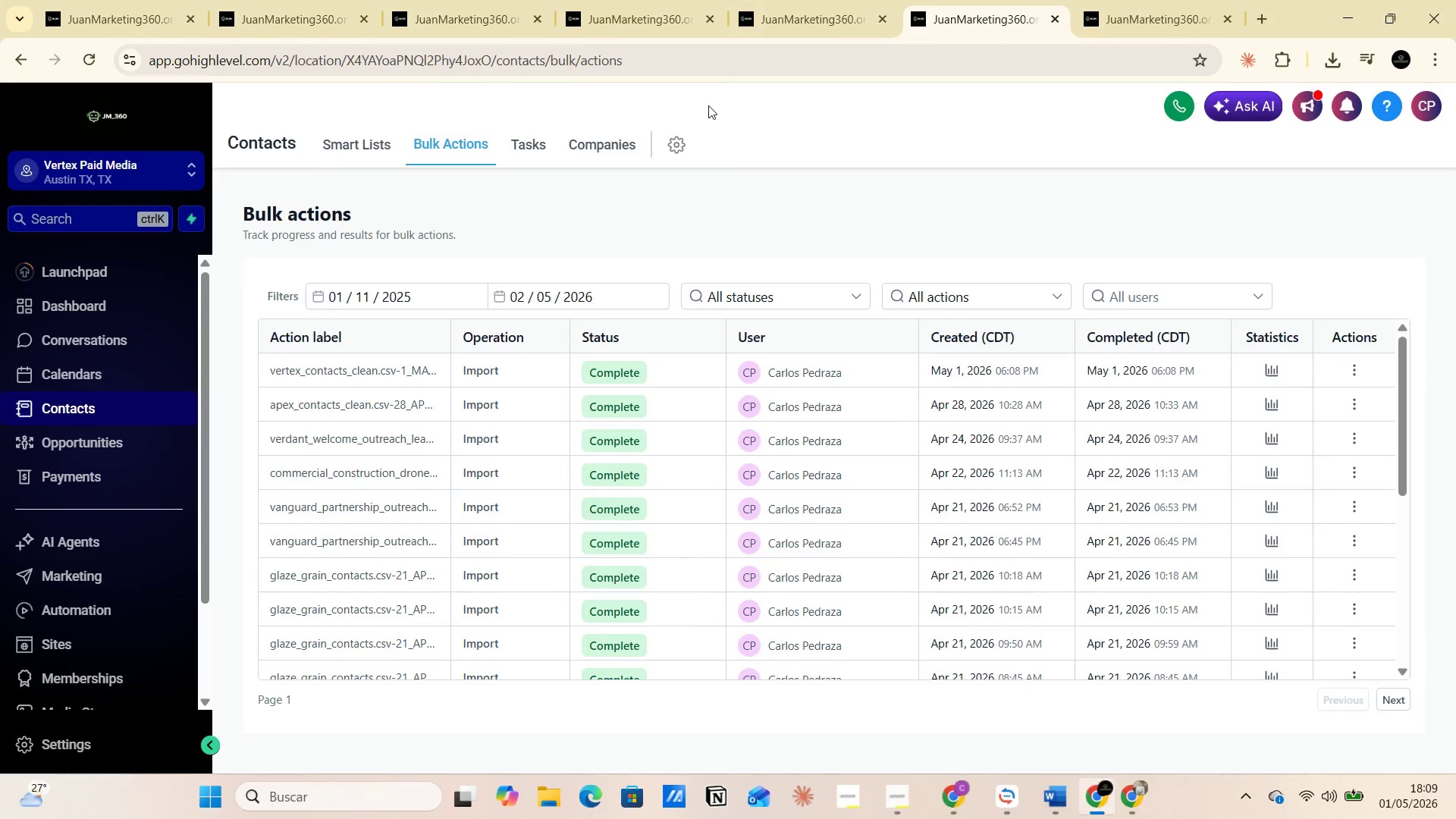 
key(Alt+AltLeft)
 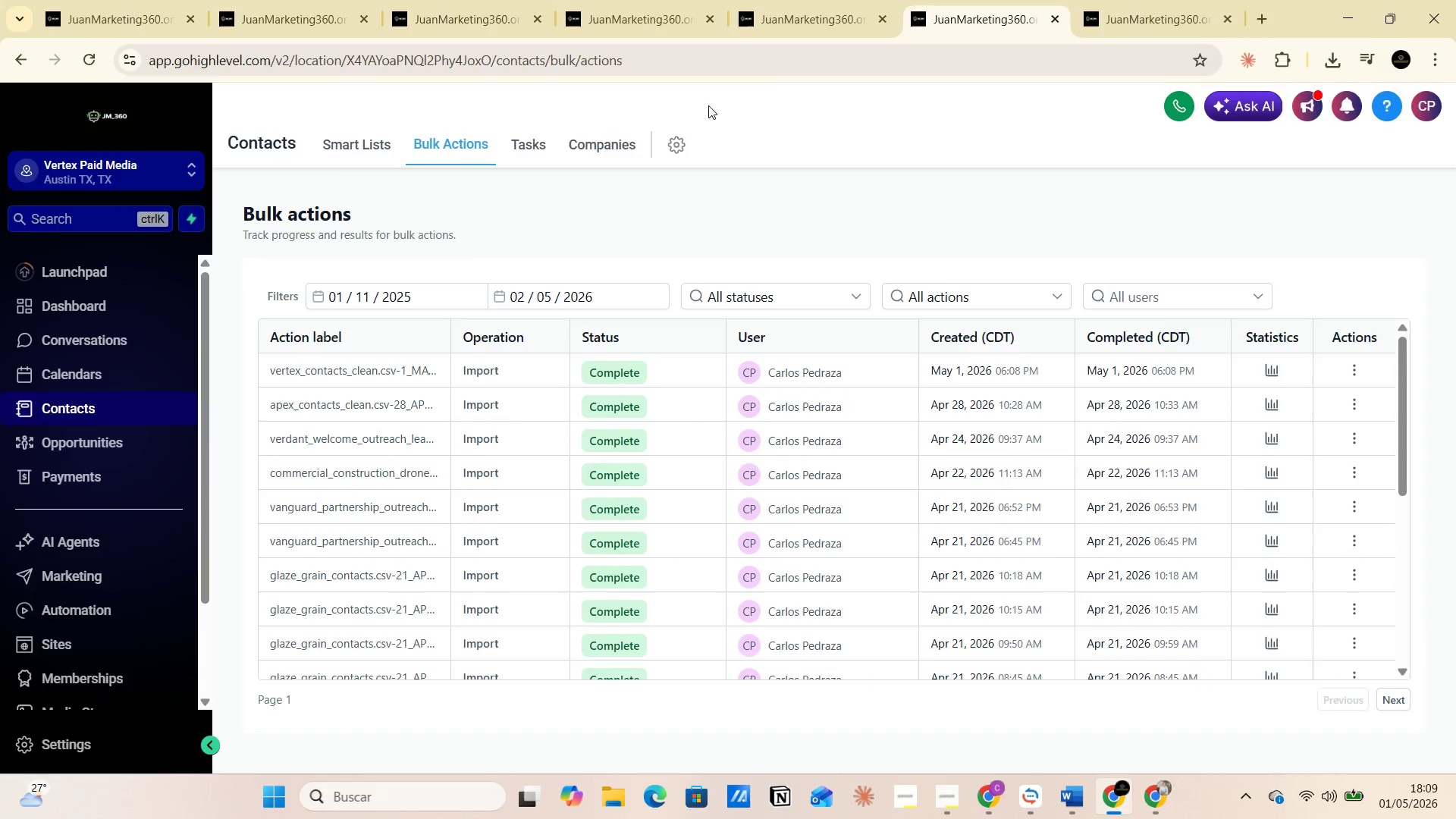 
key(Alt+Tab)
 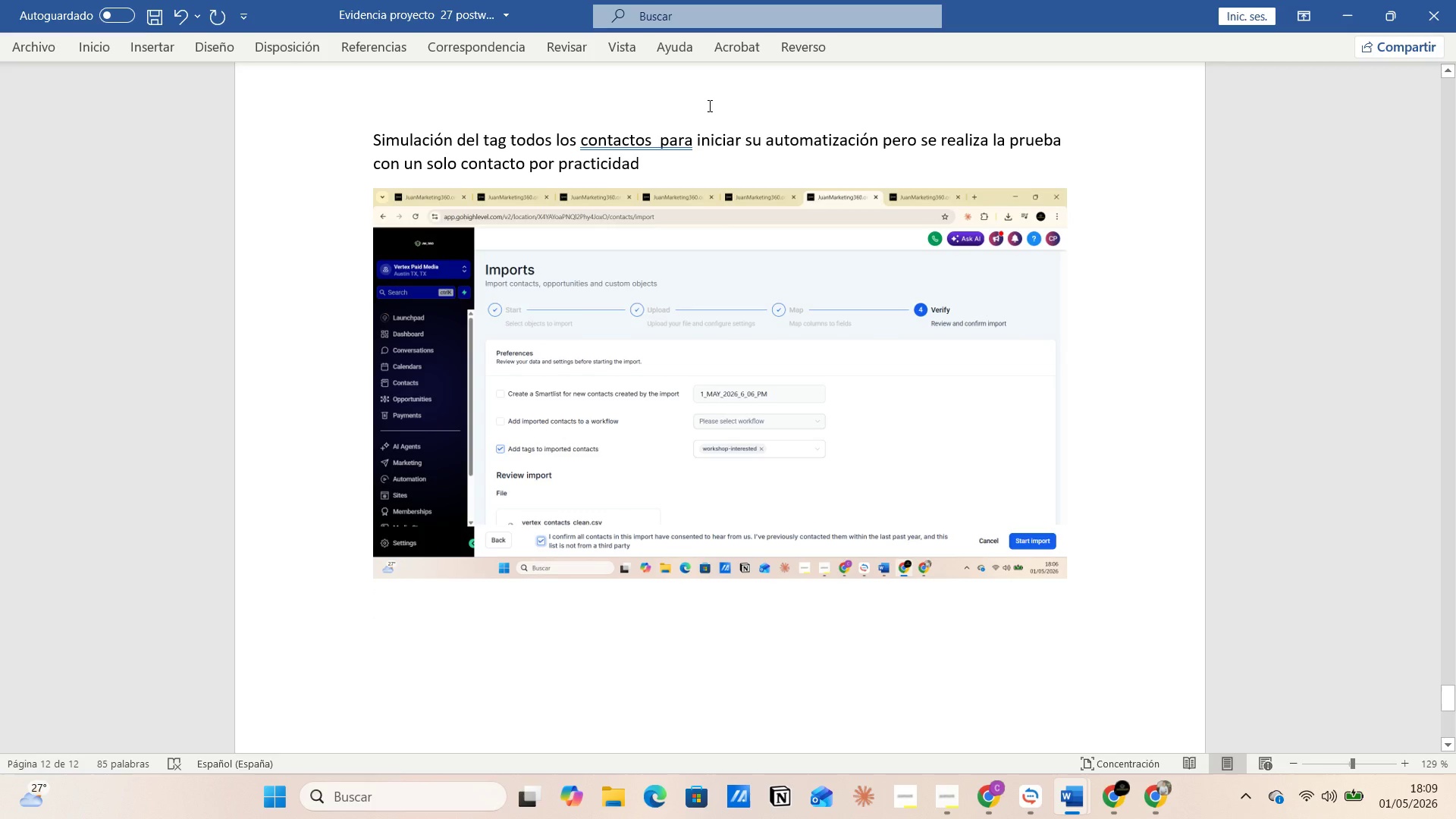 
type(completado )
 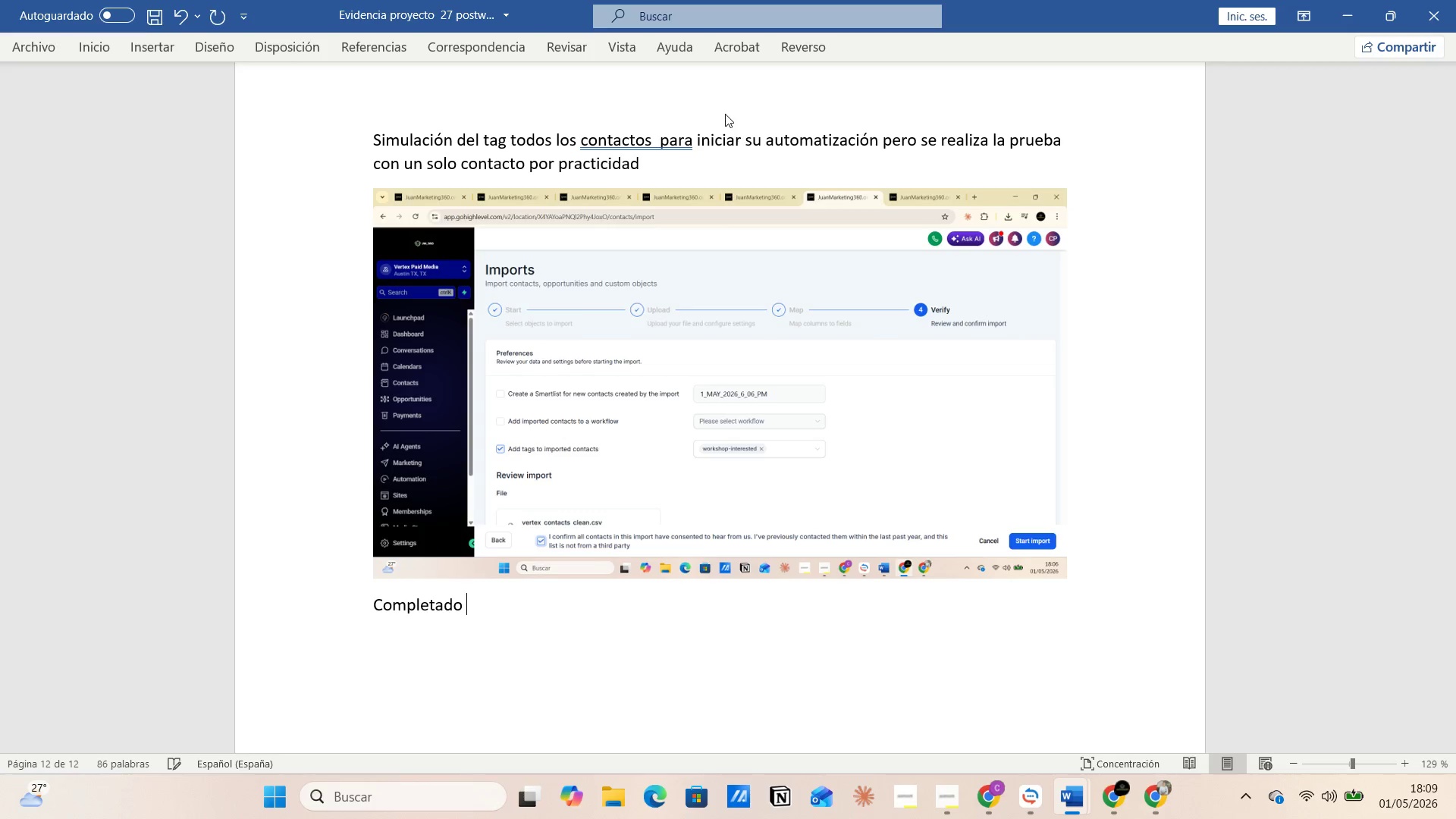 
key(Enter)
 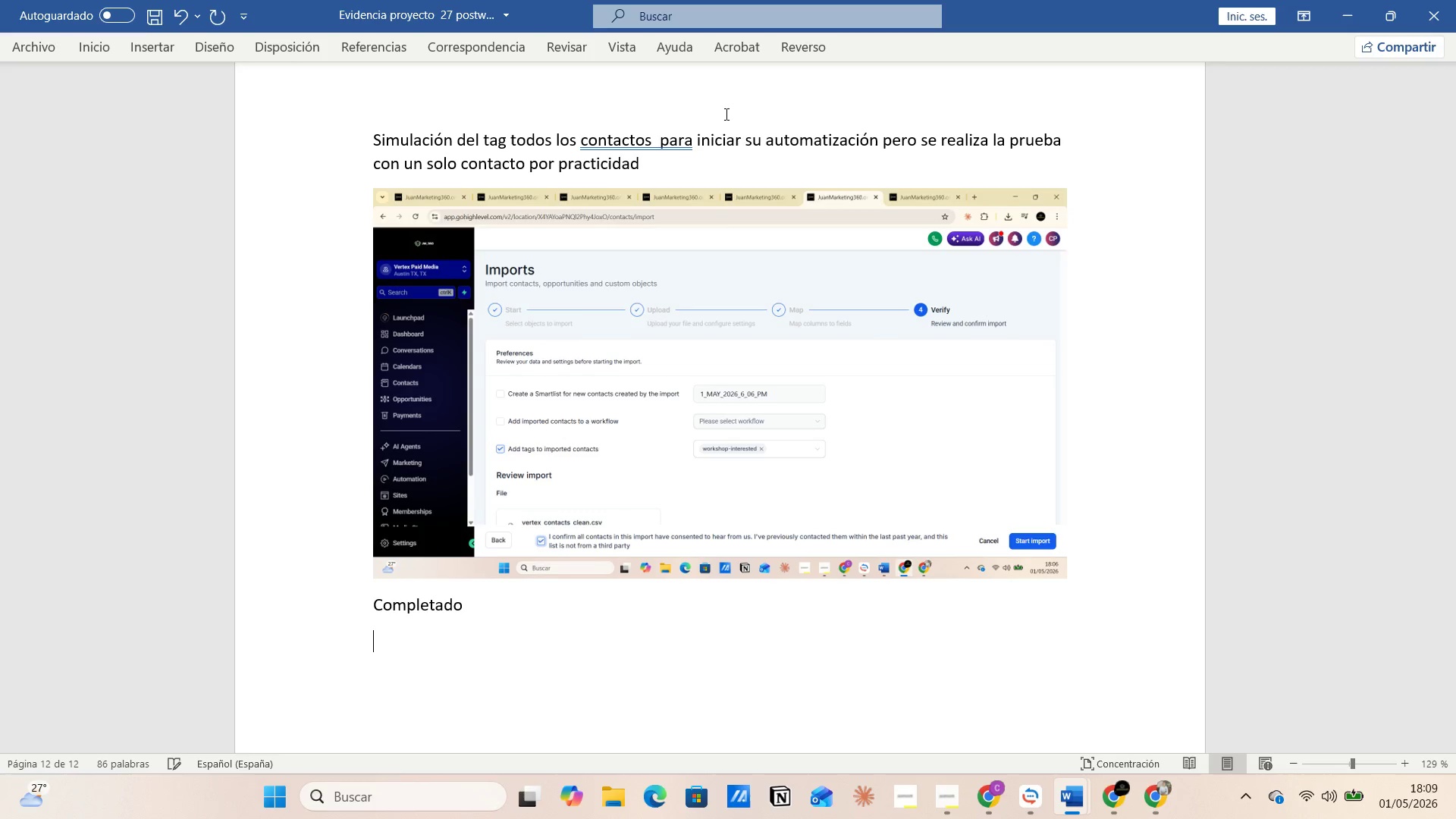 
key(Control+V)
 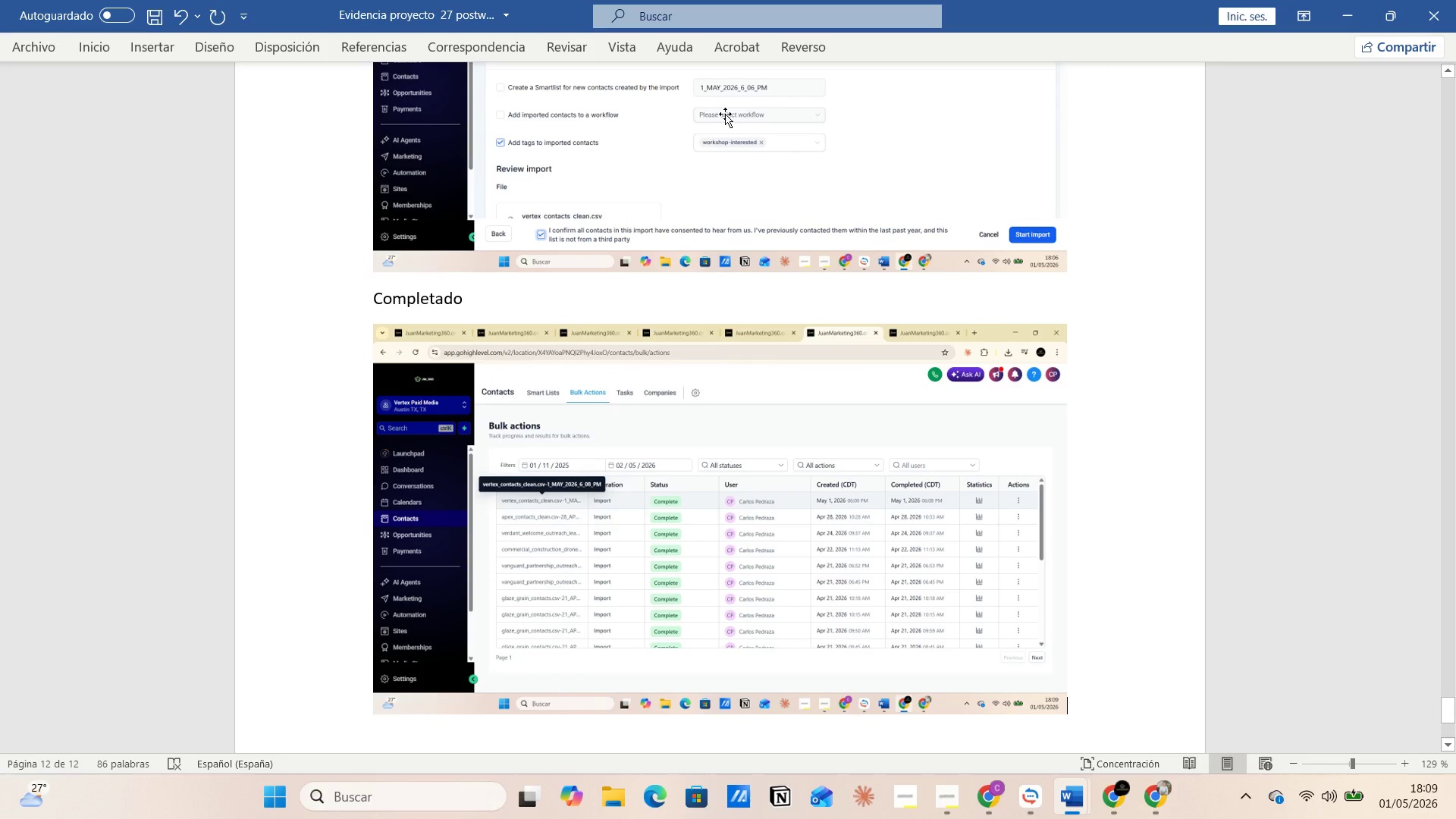 
key(Enter)
 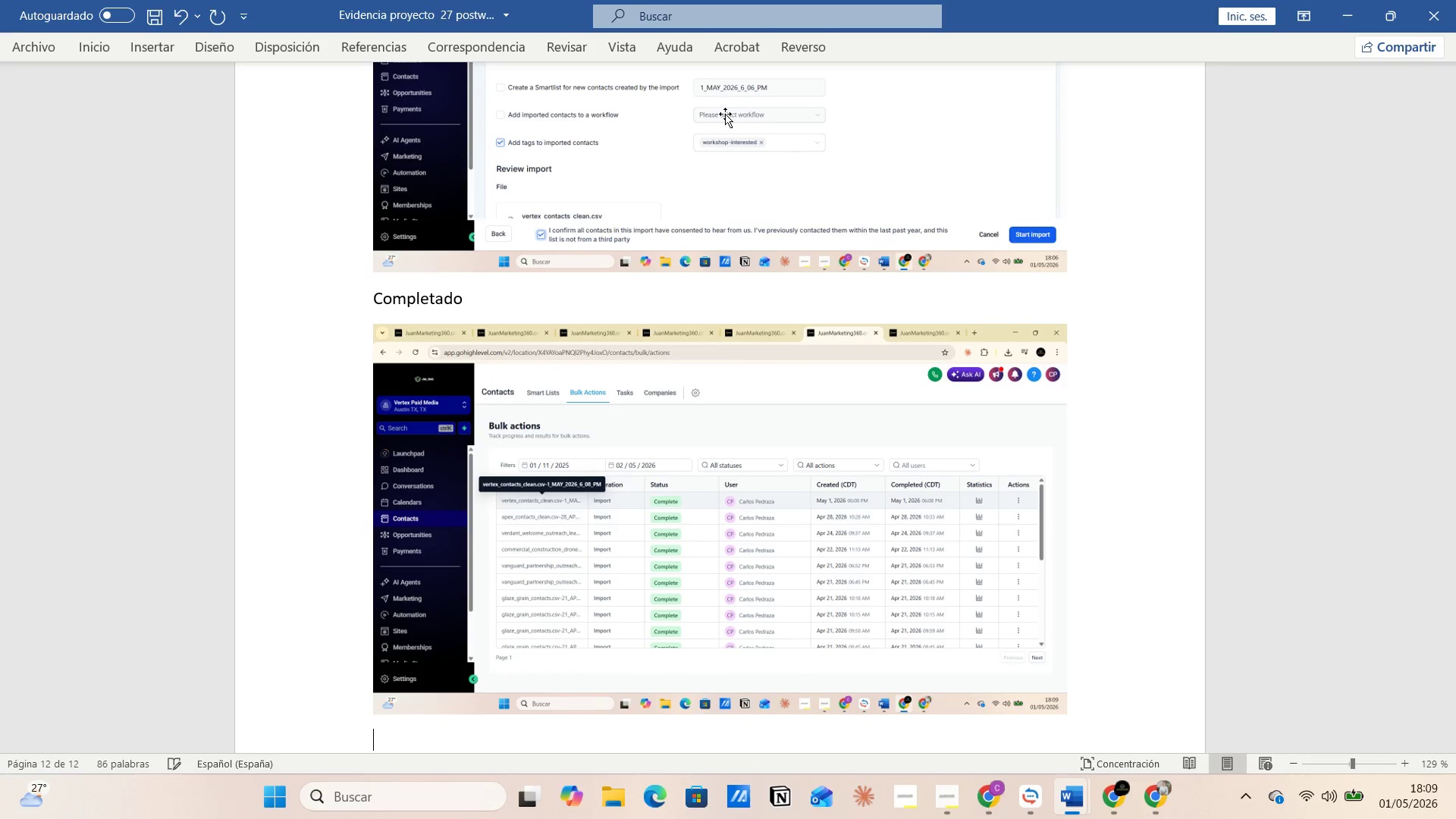 
key(Alt+Tab)
 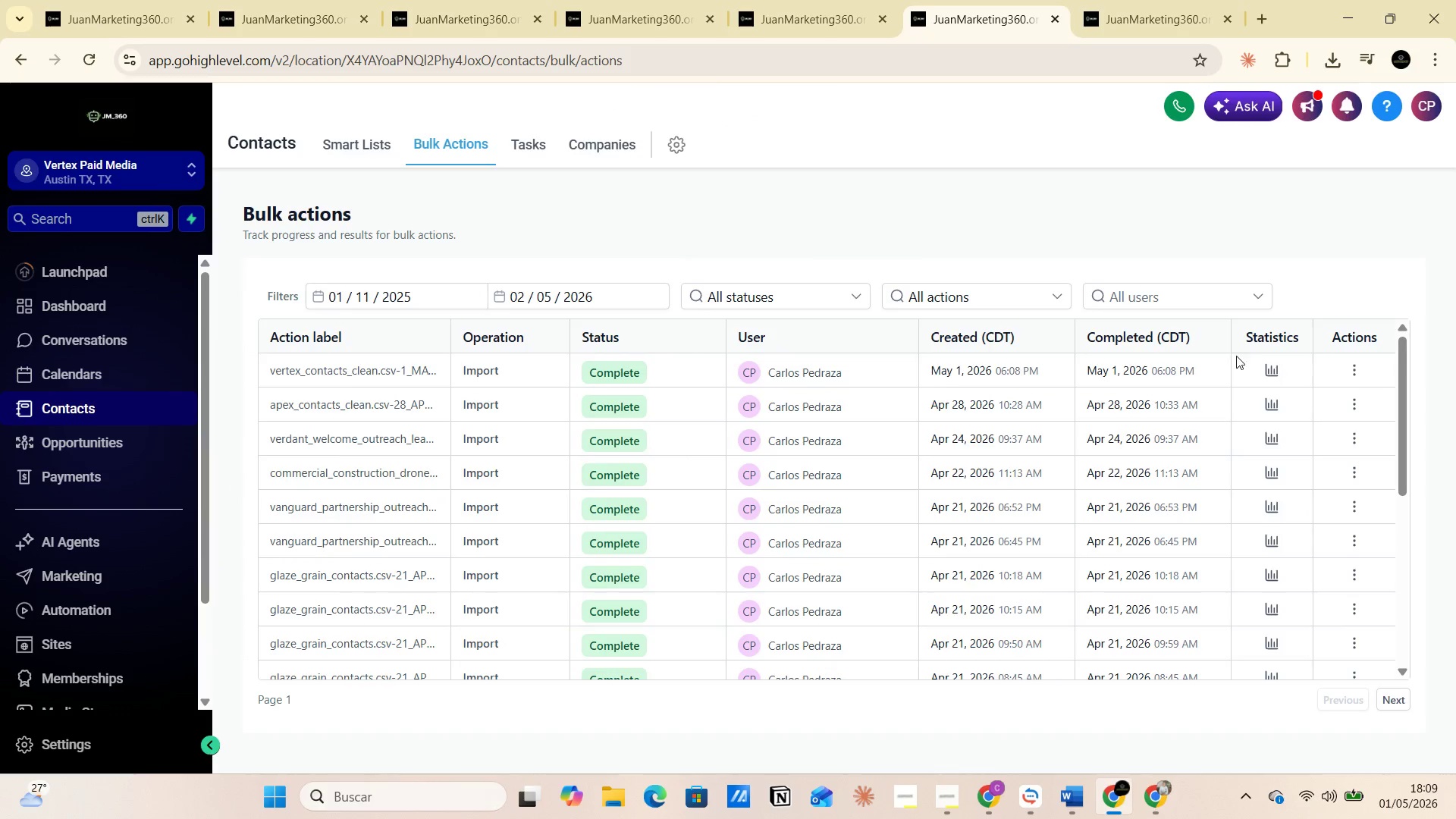 
left_click([1269, 379])
 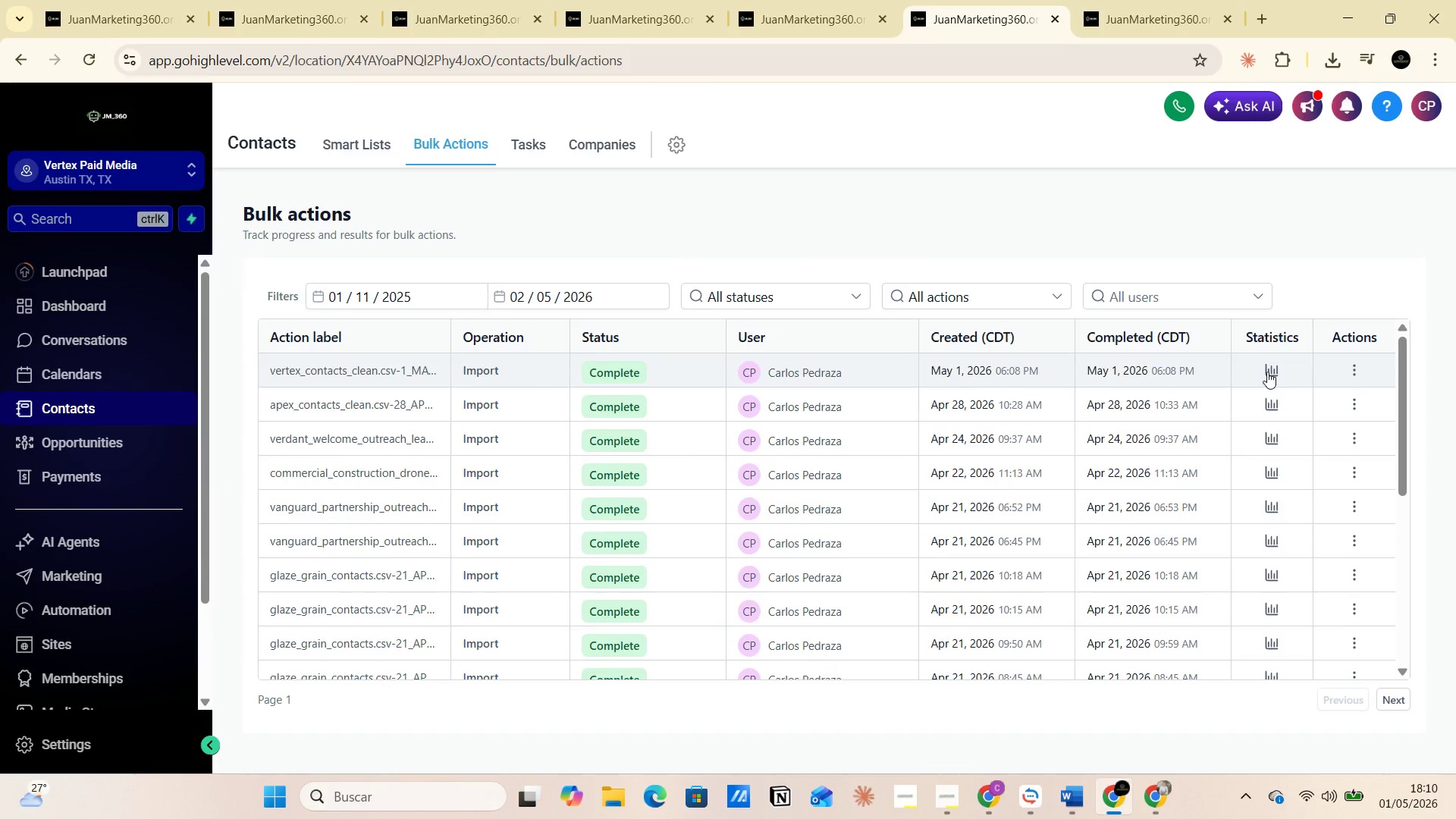 
left_click([1266, 369])
 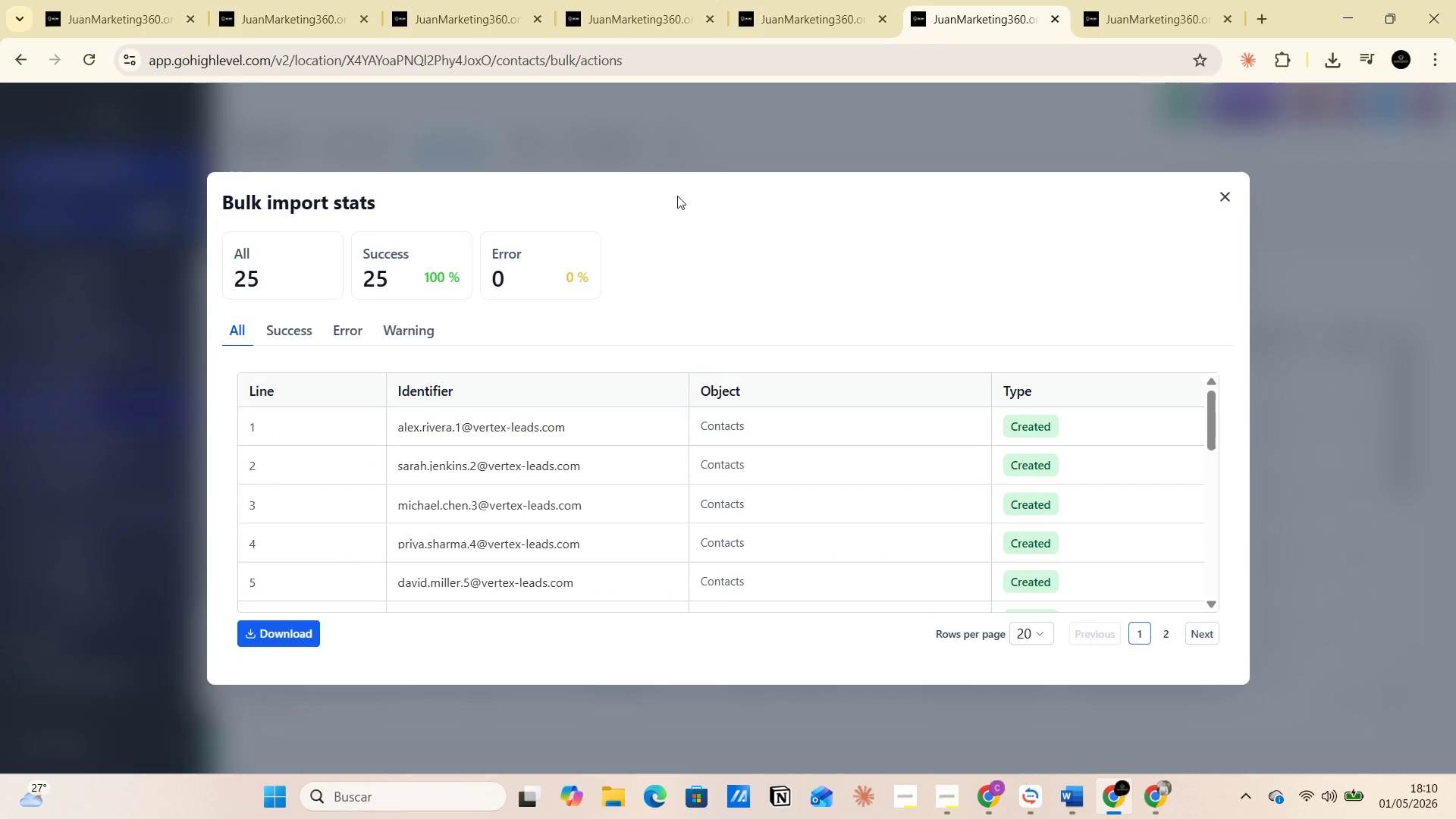 
key(PrintScreen)
 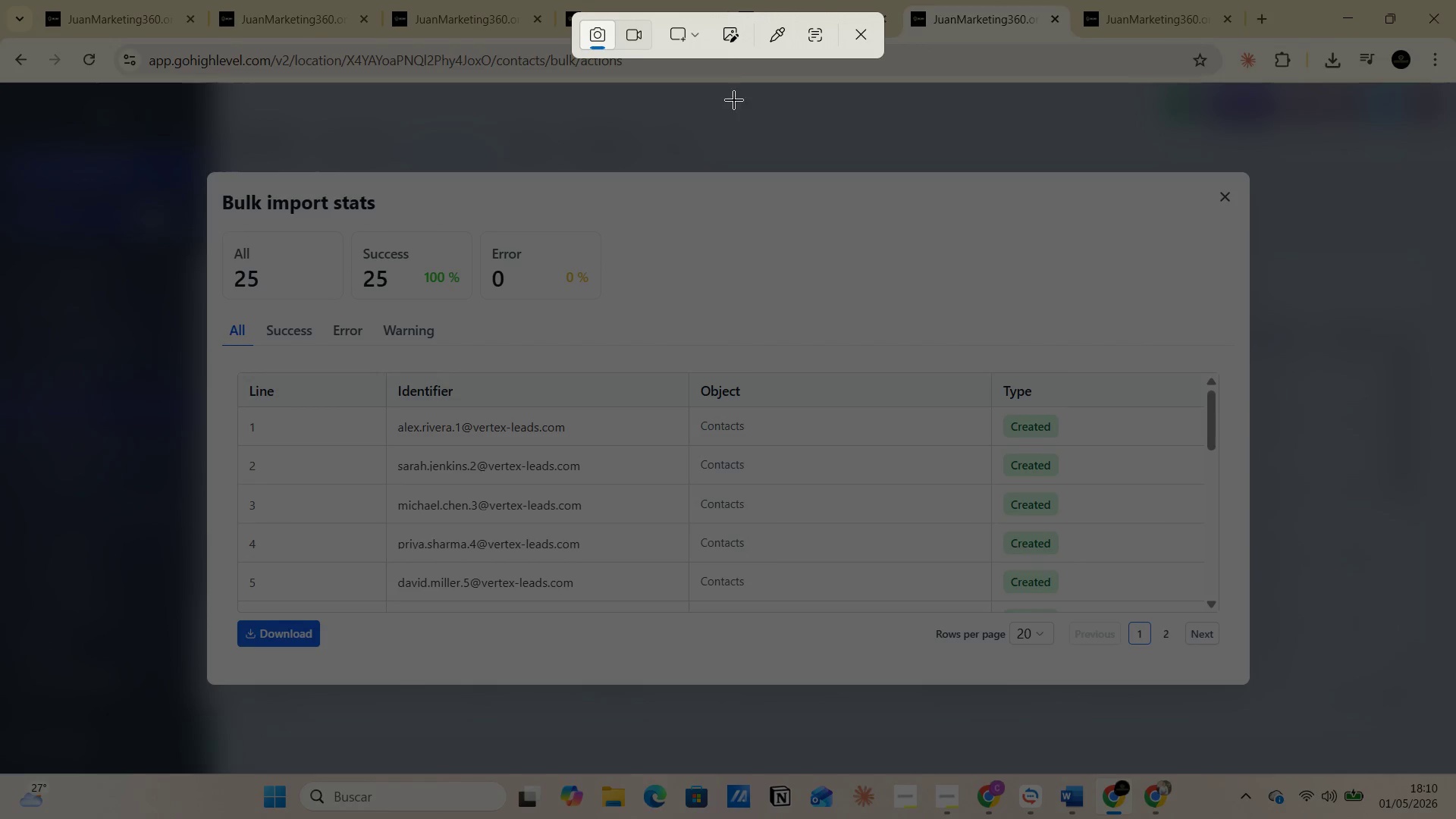 
left_click([691, 42])
 